 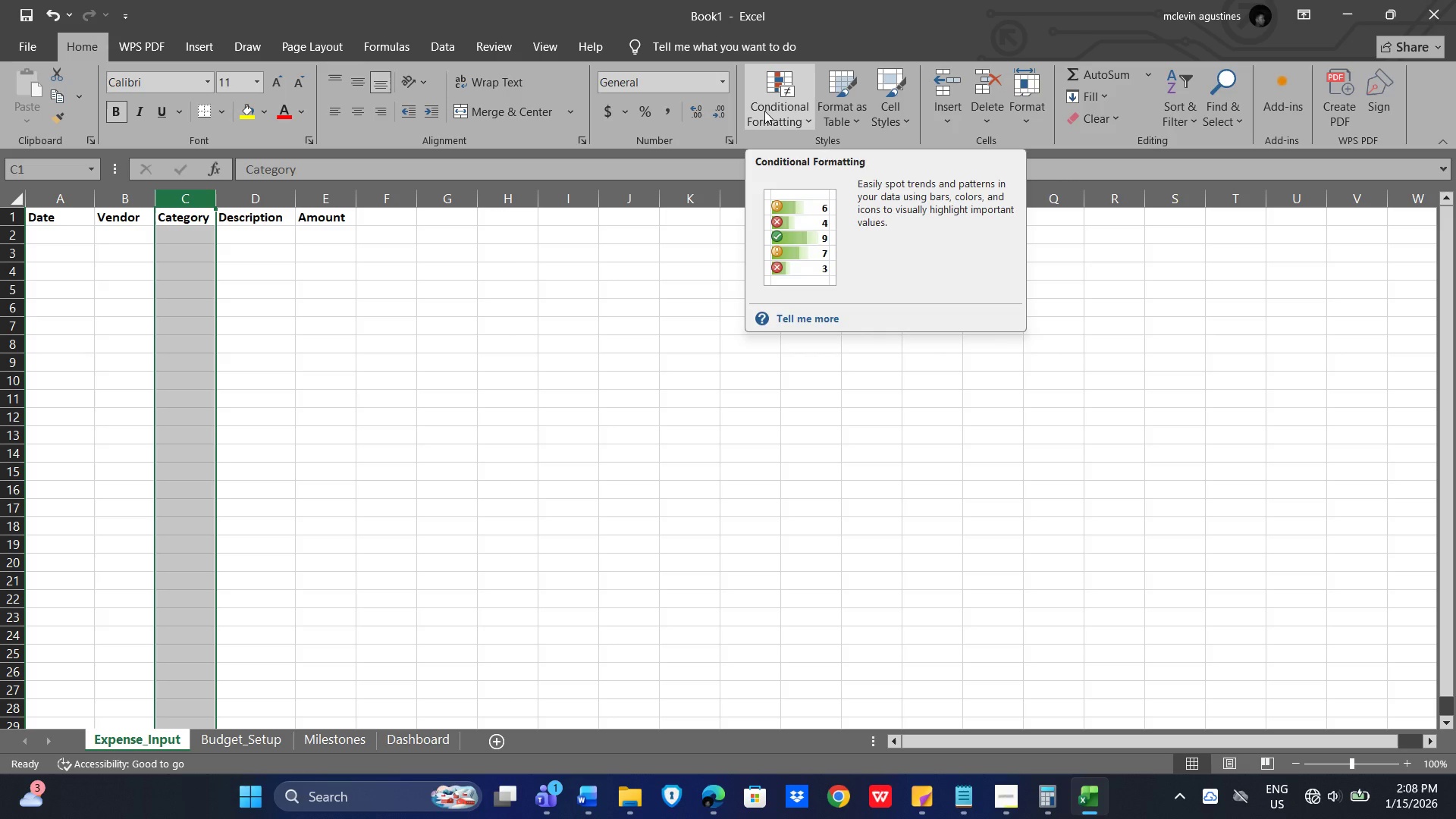 
left_click([450, 46])
 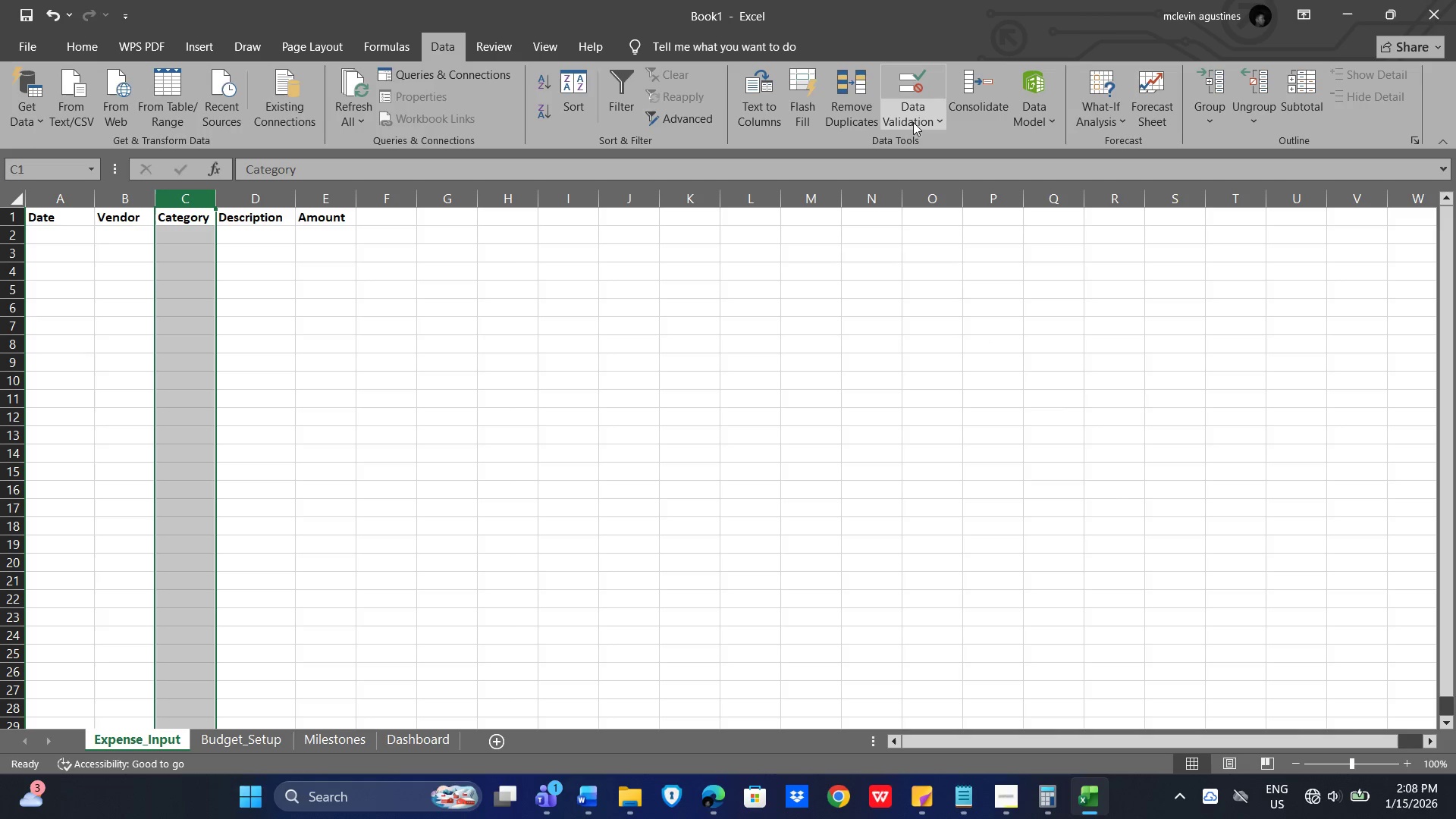 
left_click([949, 122])
 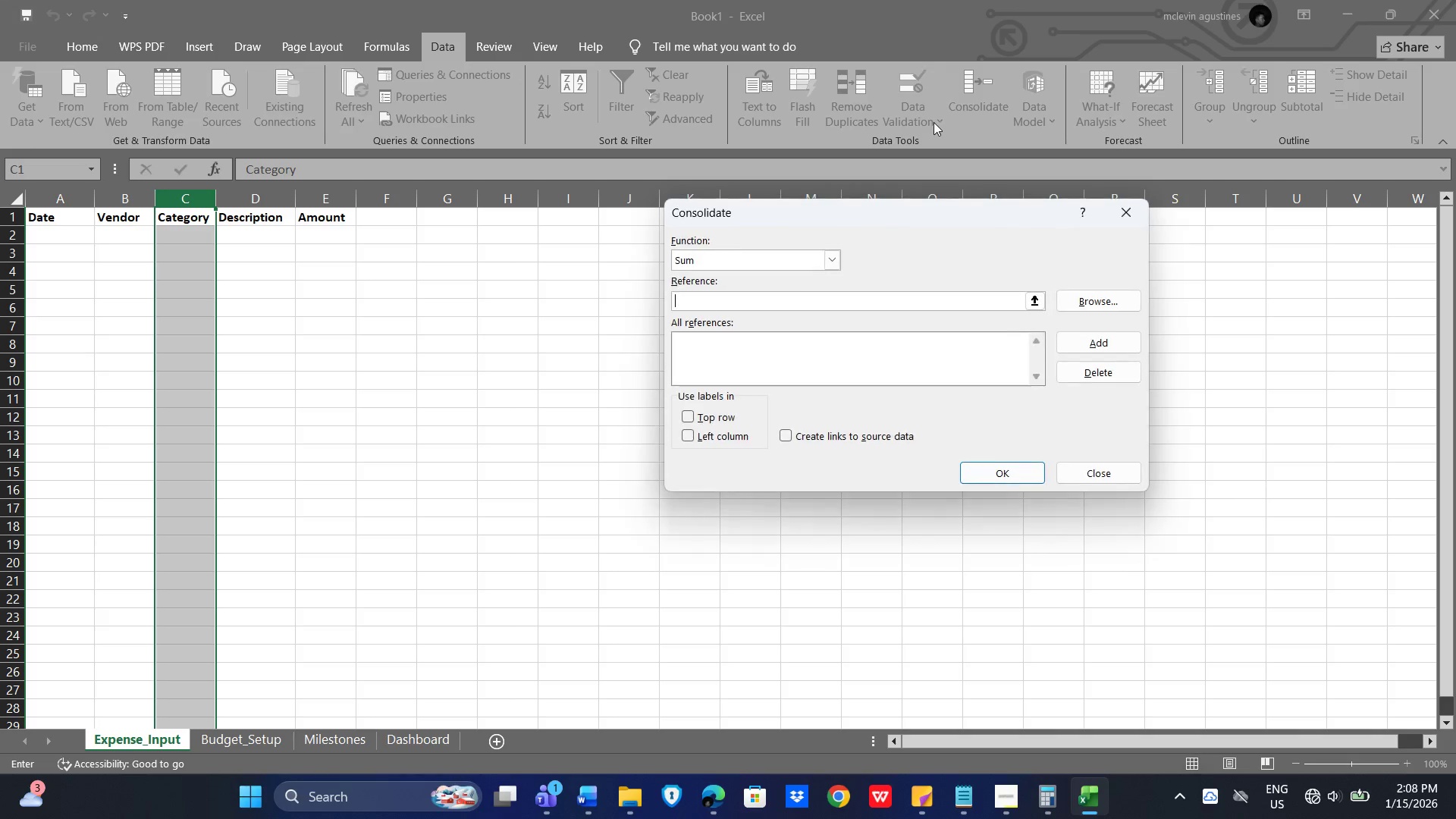 
left_click([934, 122])
 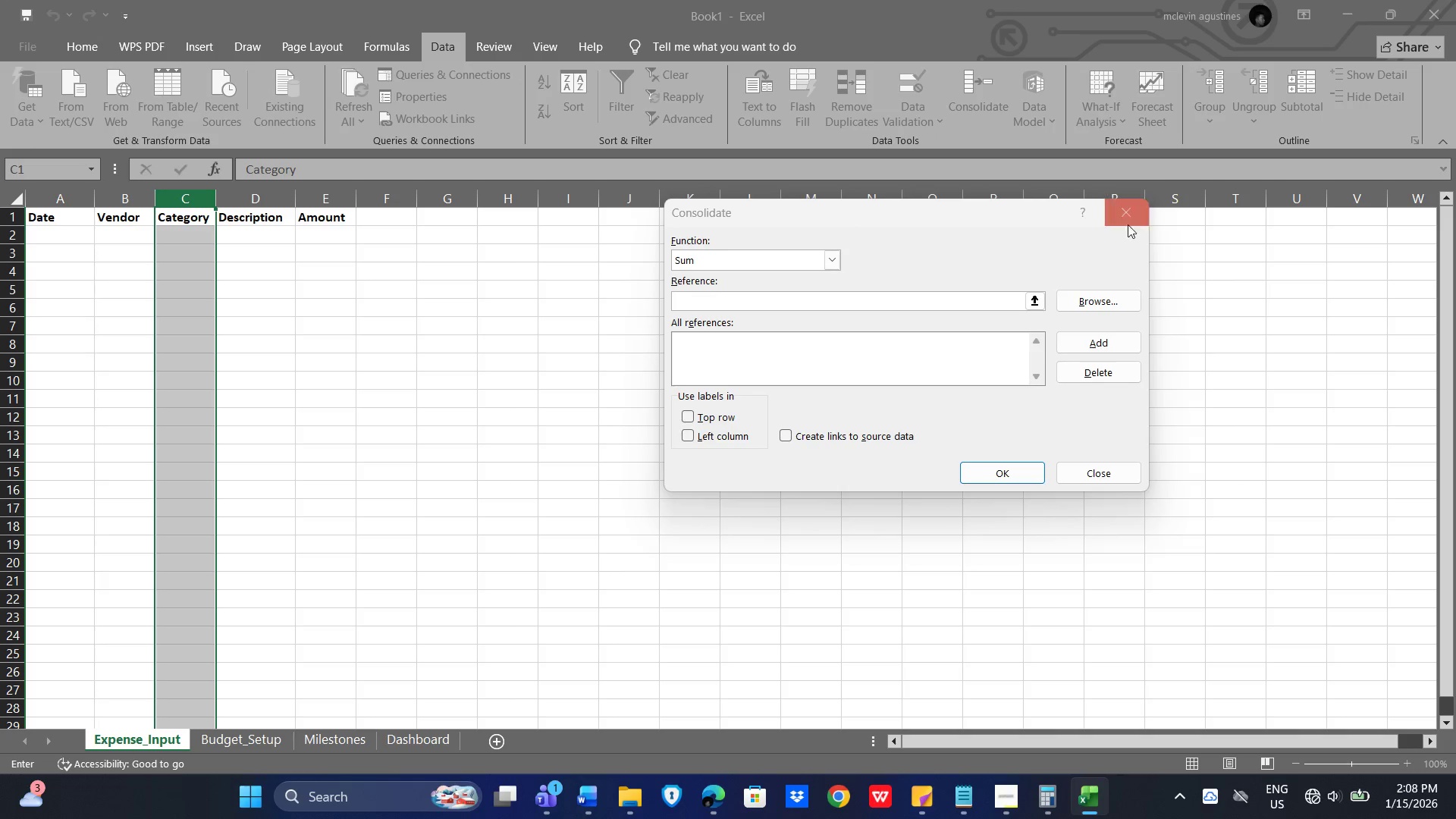 
left_click([1133, 213])
 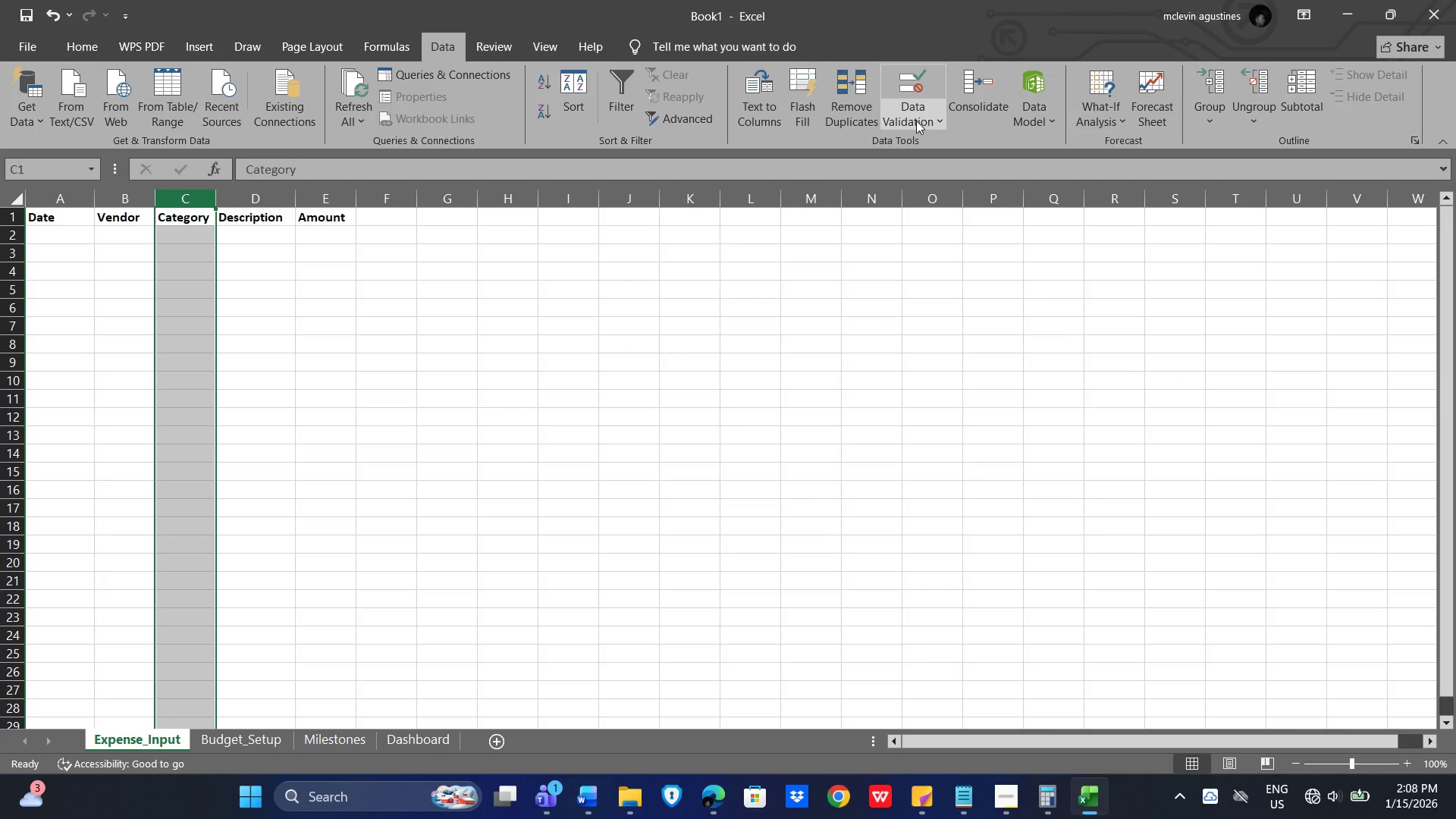 
left_click([914, 121])
 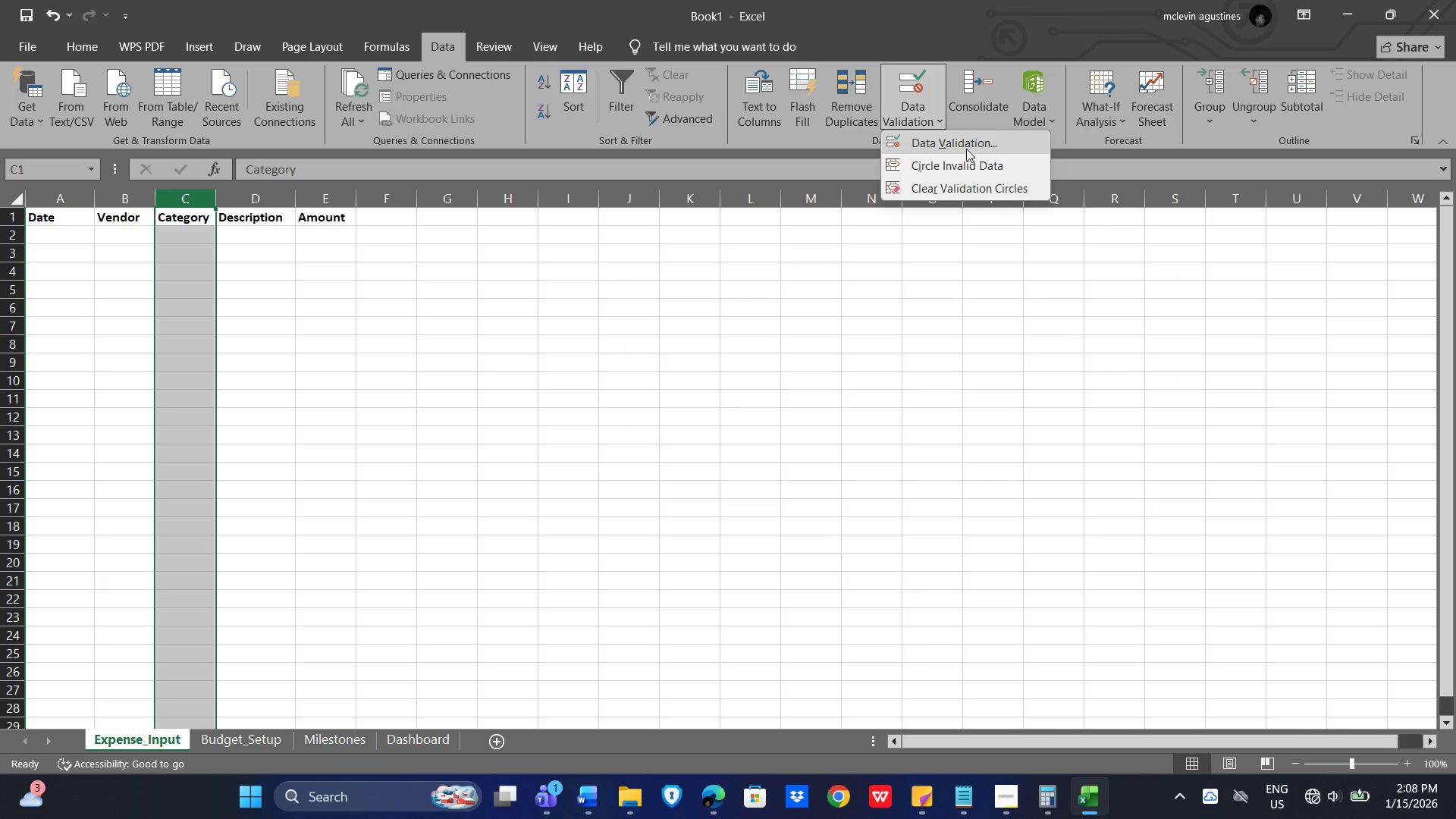 
left_click([968, 143])
 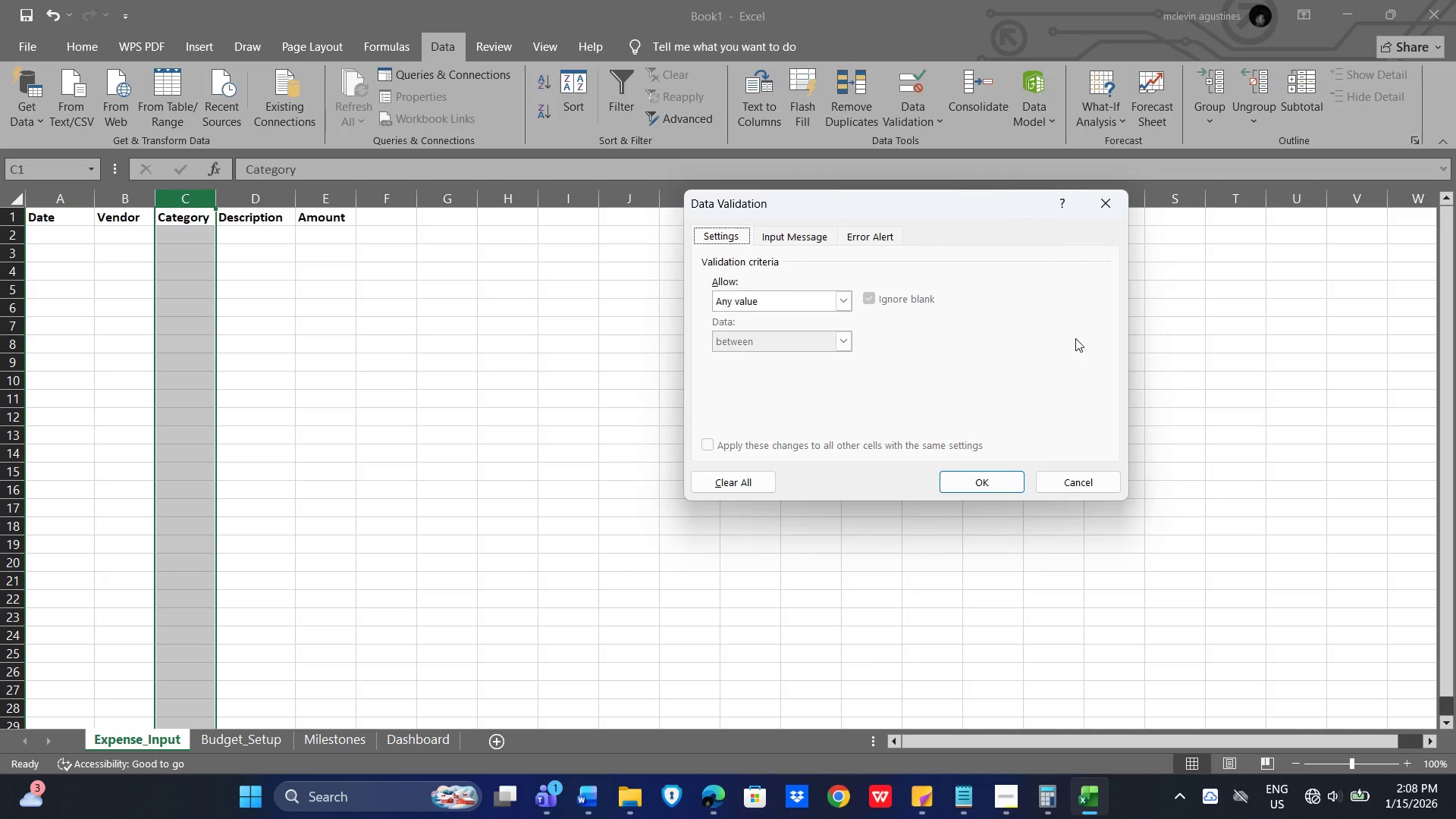 
left_click([842, 303])
 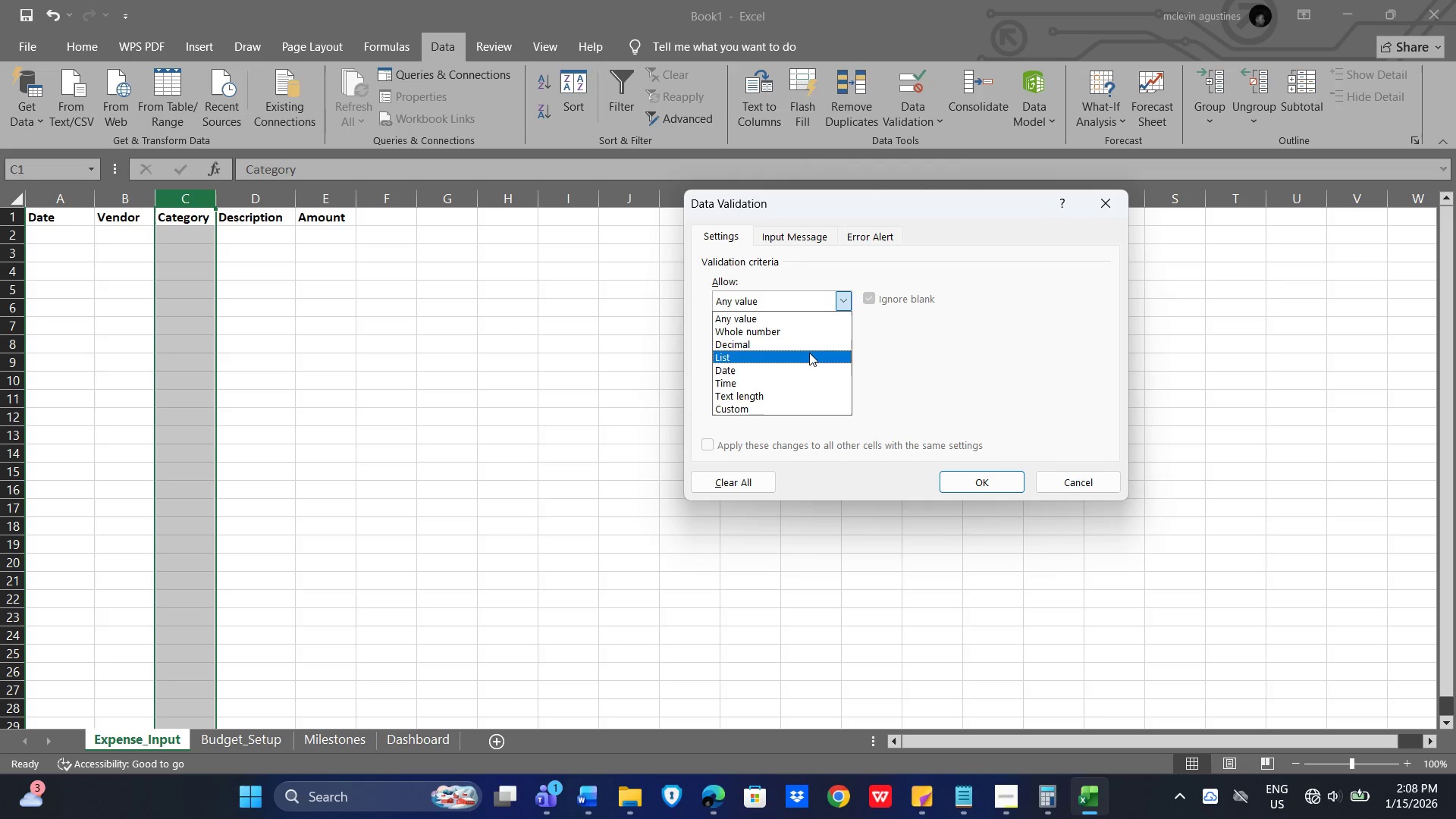 
left_click([809, 353])
 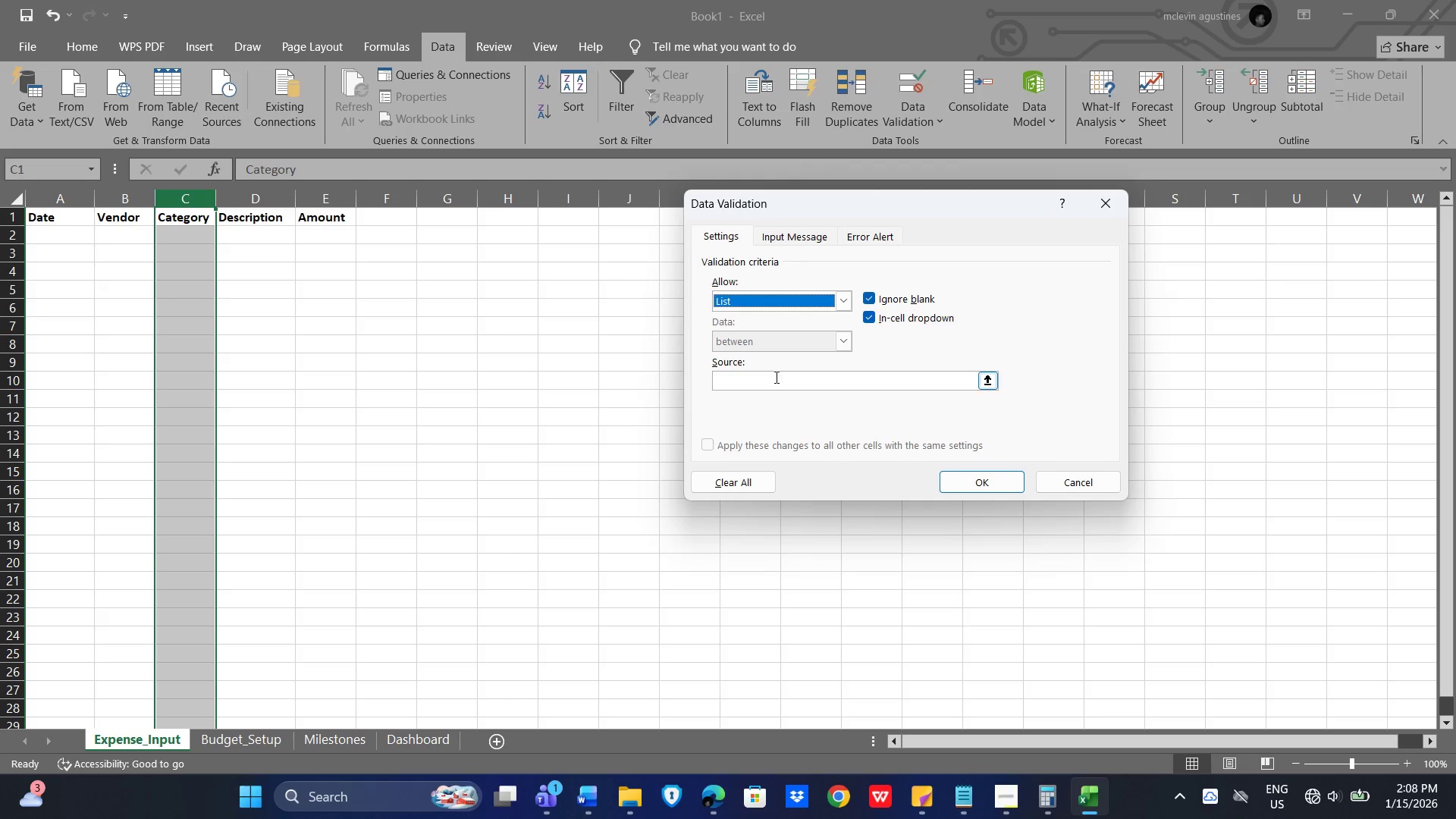 
left_click([774, 381])
 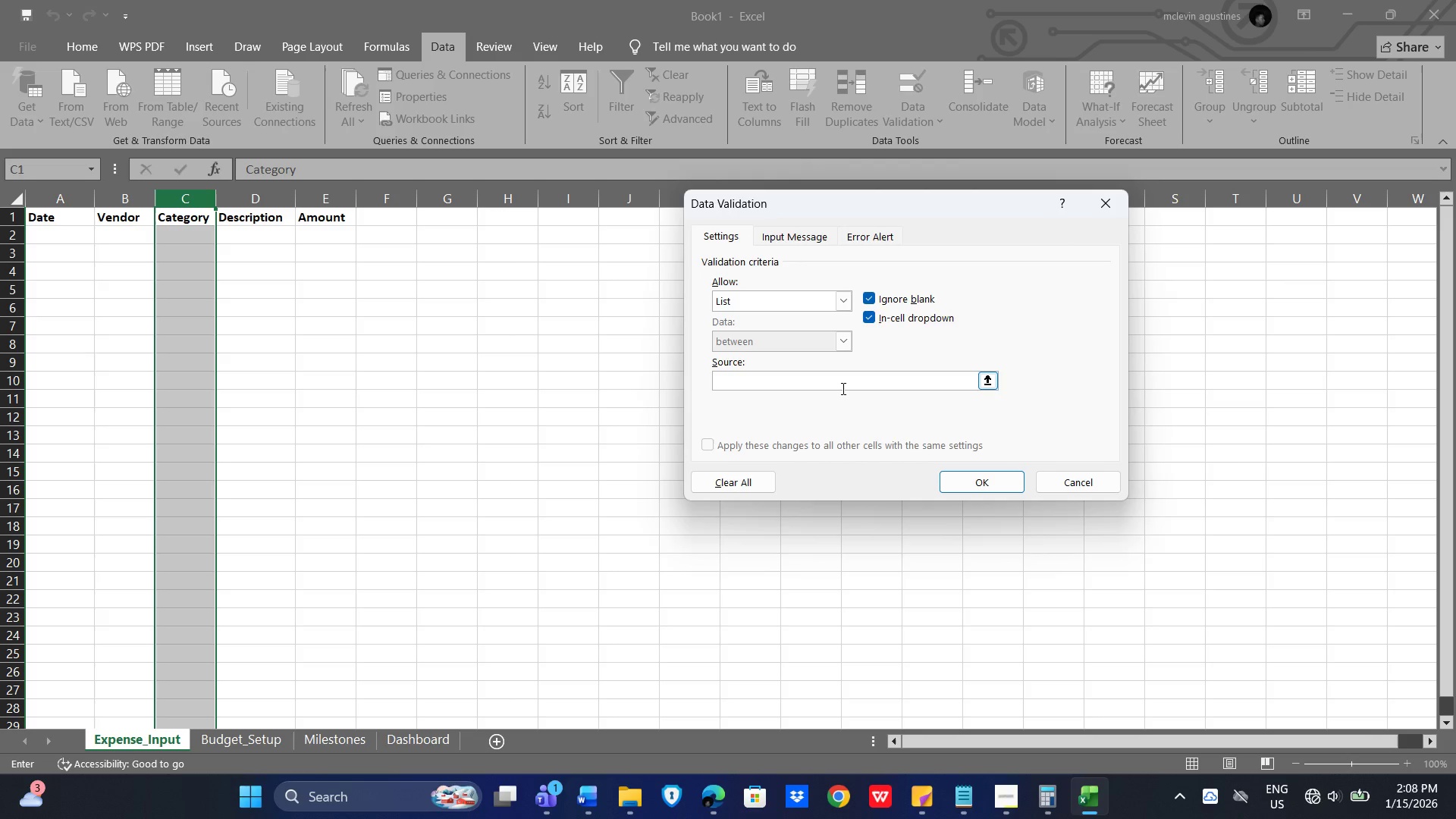 
type(Flooring)
 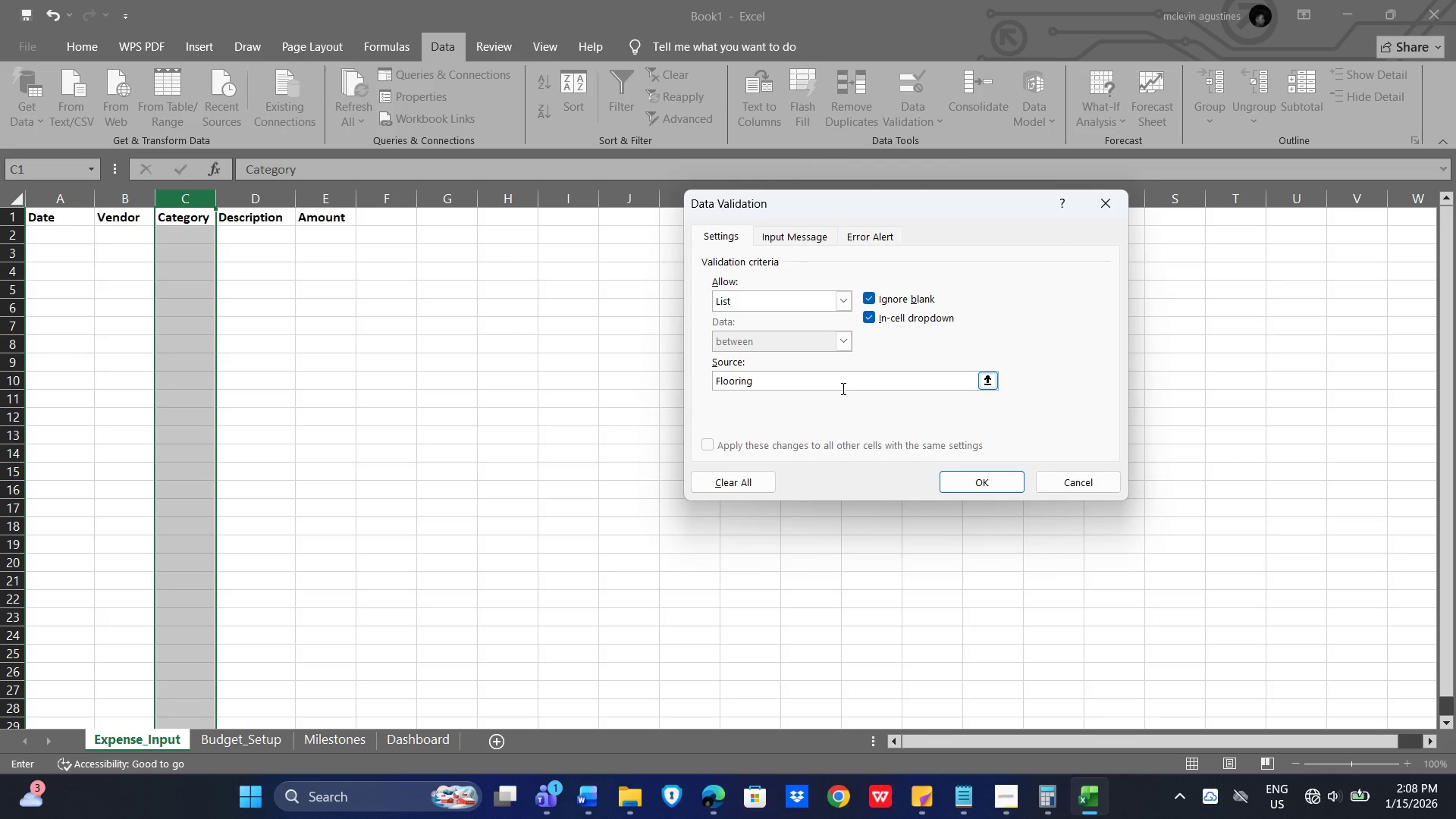 
type(, Sound & Instruments, Legal/ Permits)
 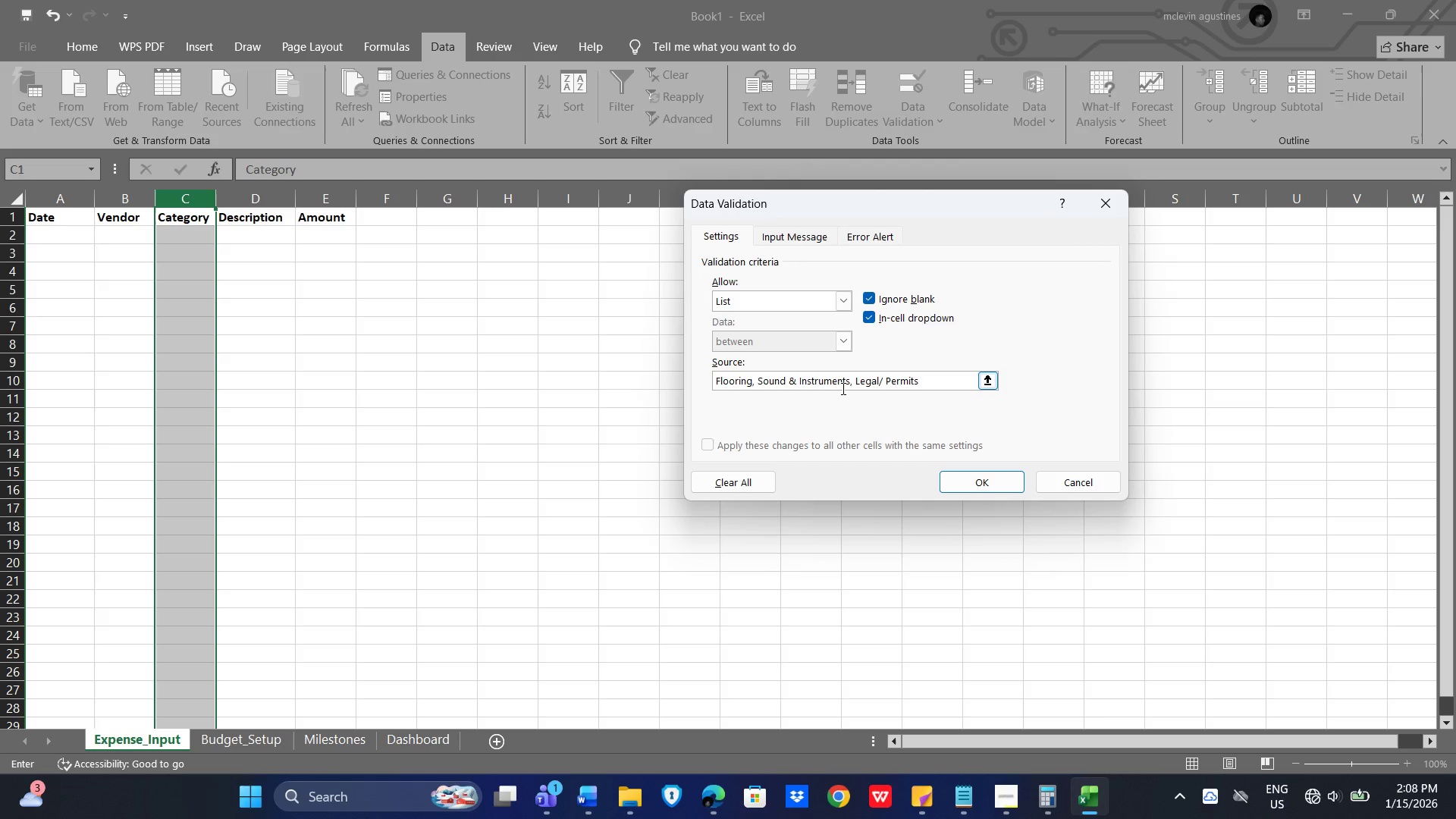 
wait(5.3)
 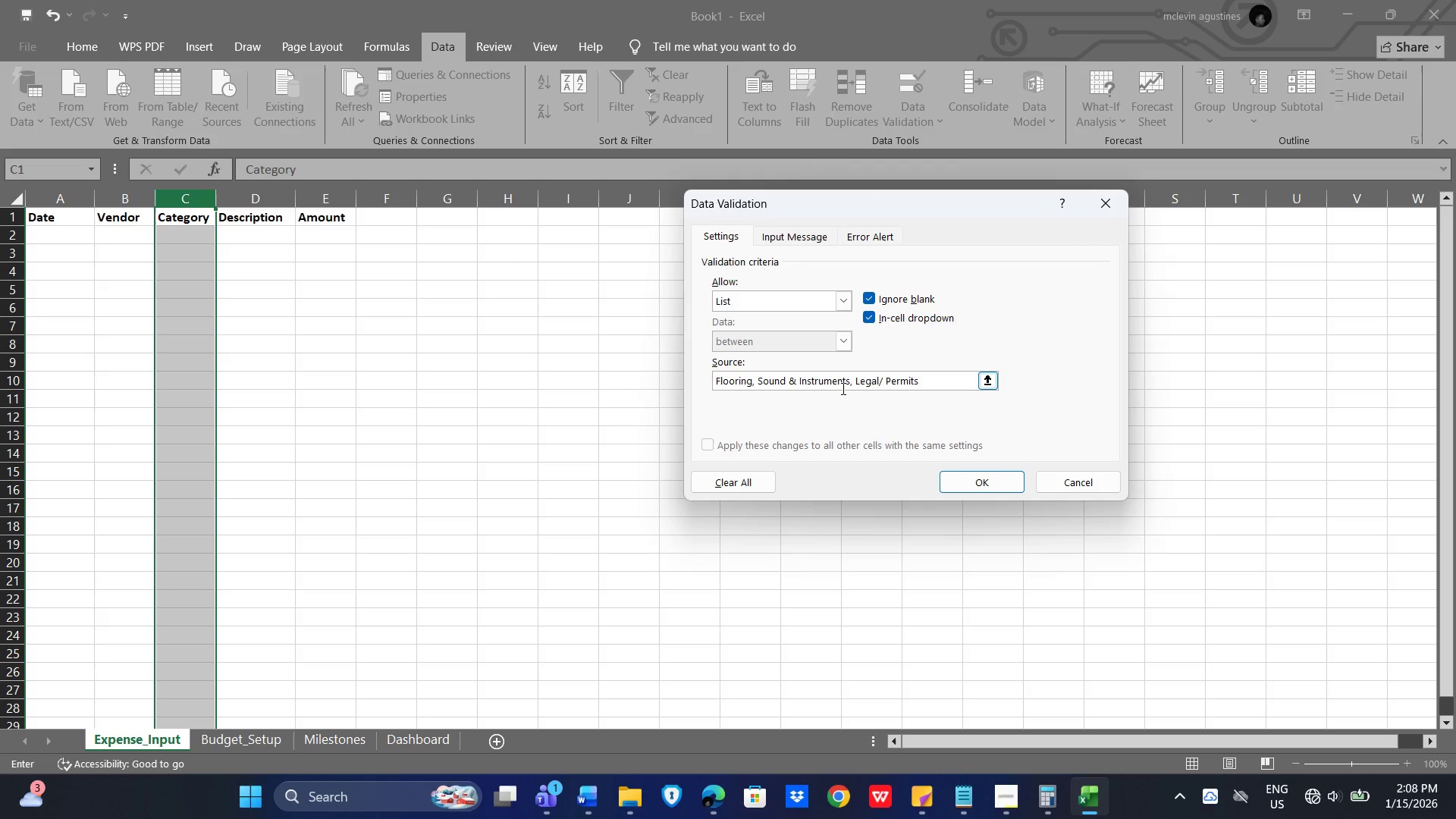 
type(, Interior Aesthetics)
 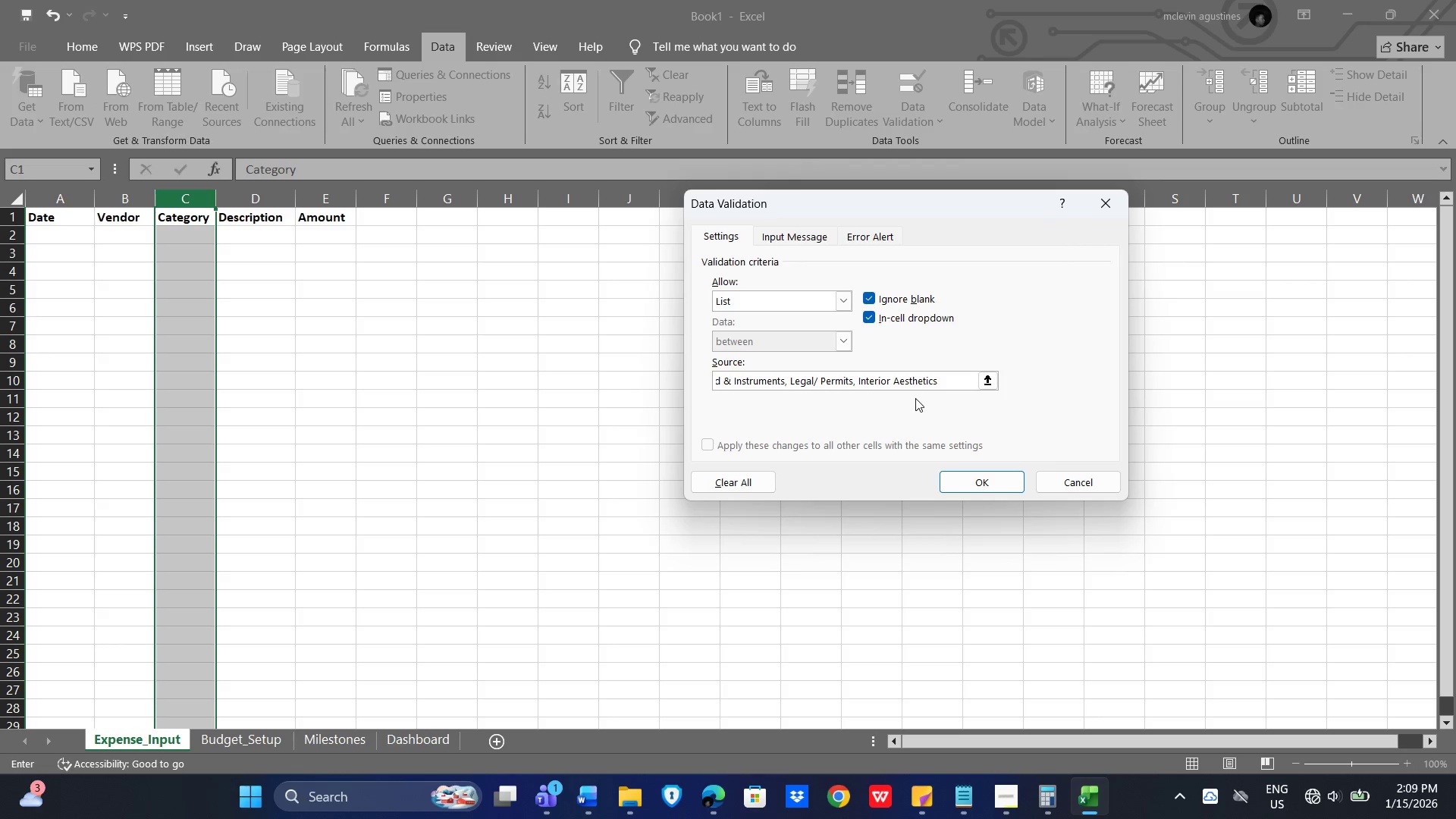 
left_click([952, 476])
 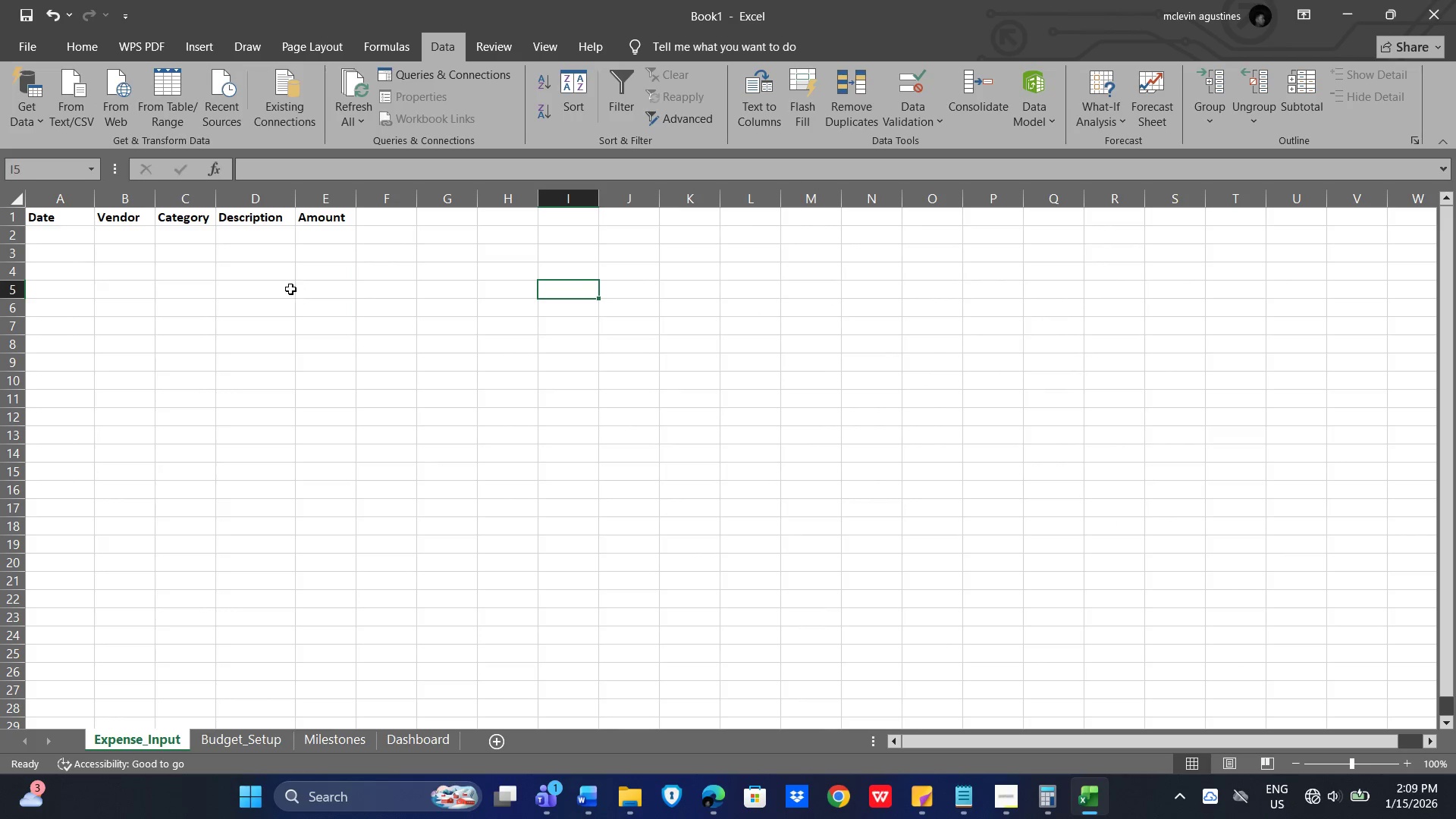 
left_click([195, 228])
 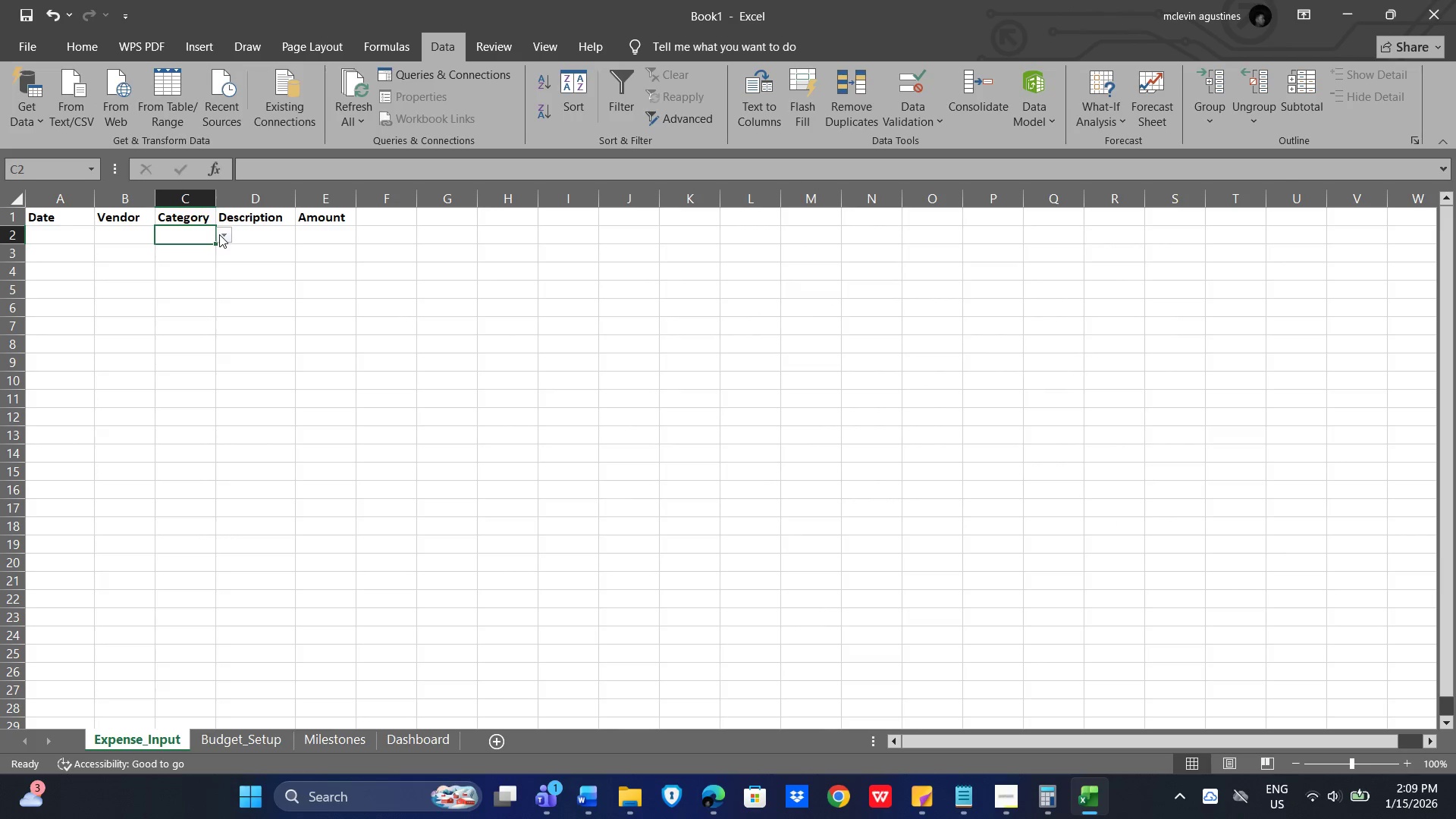 
left_click([212, 303])
 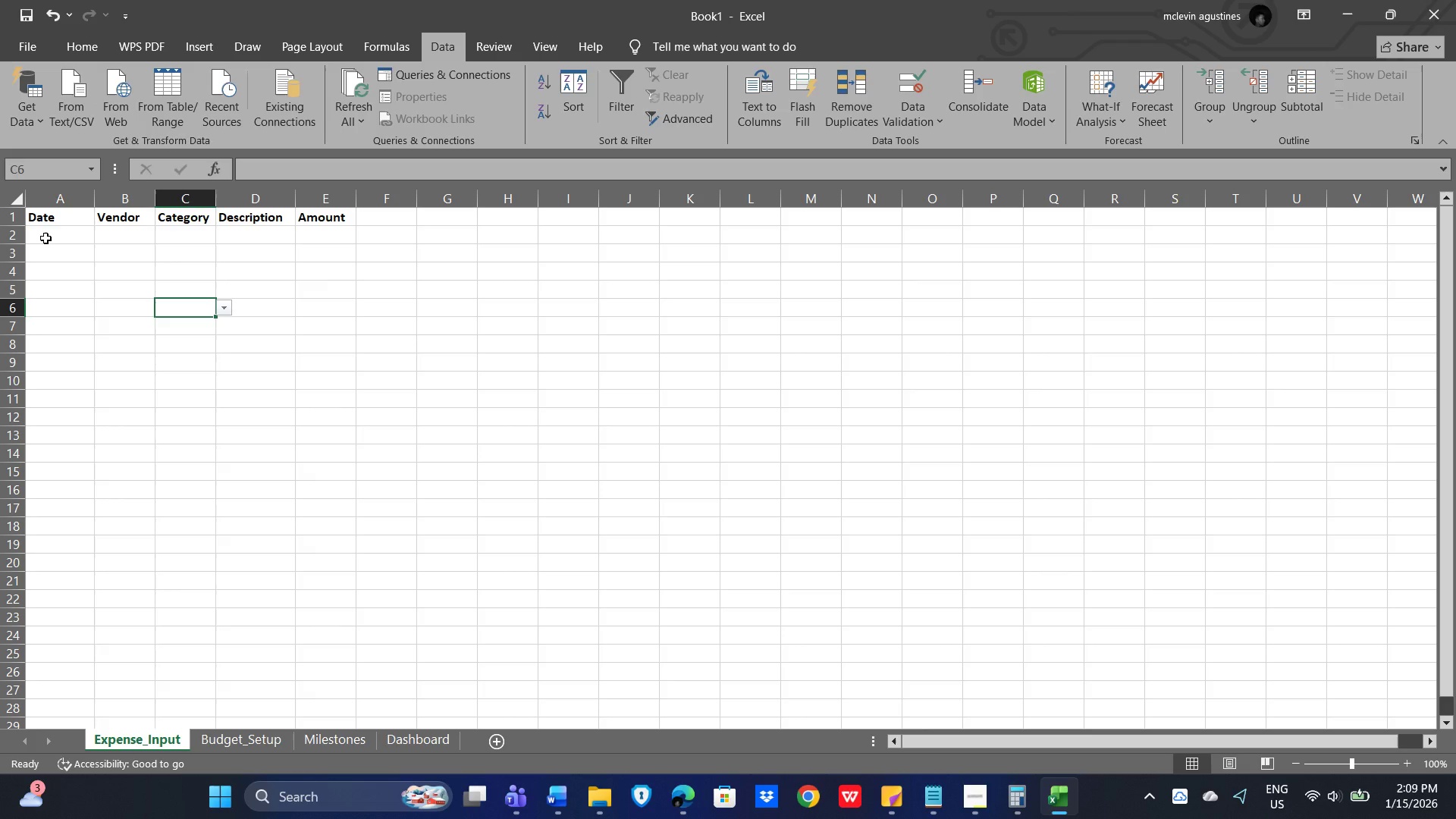 
wait(14.94)
 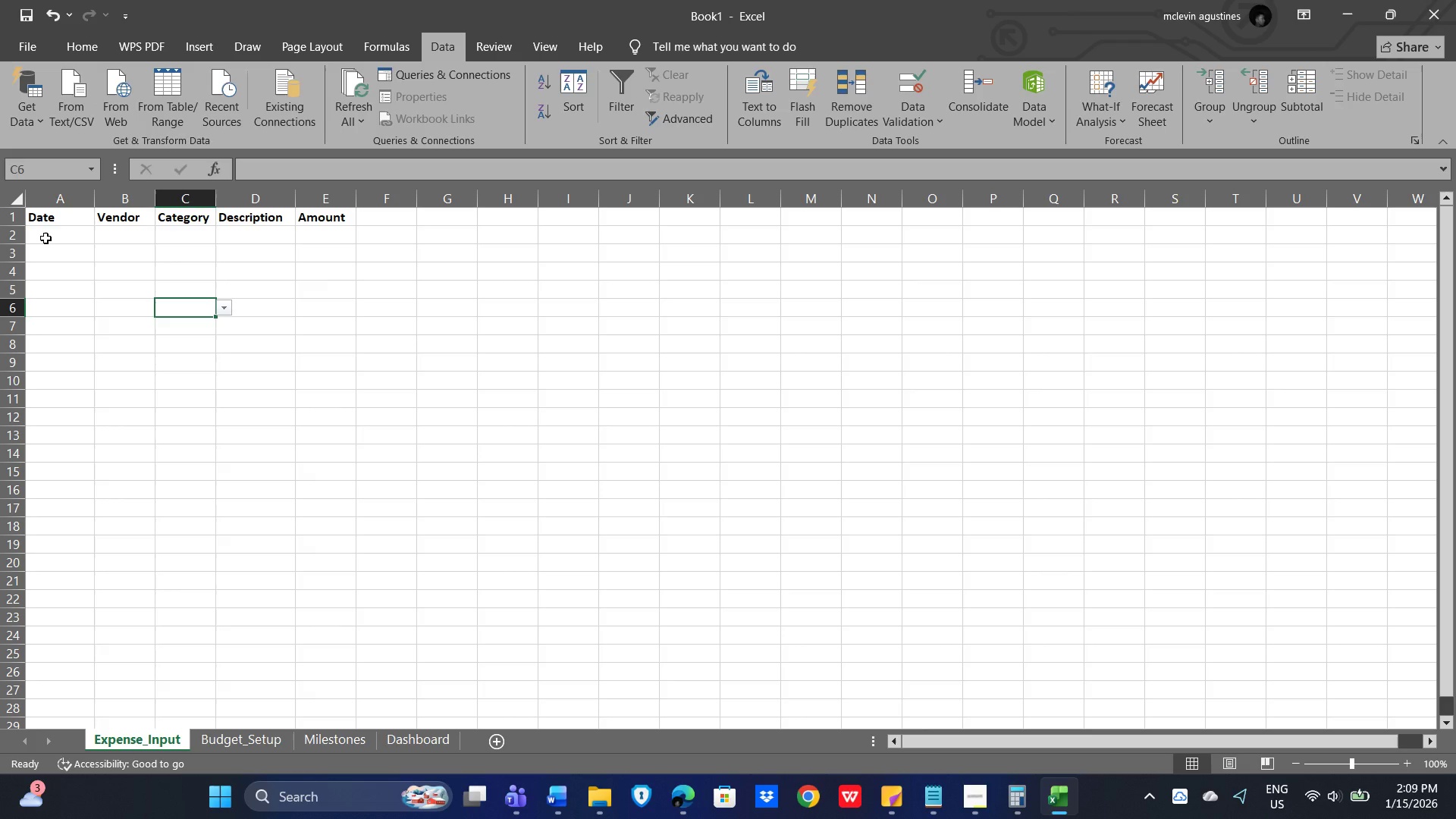 
left_click_drag(start_coordinate=[55, 218], to_coordinate=[334, 233])
 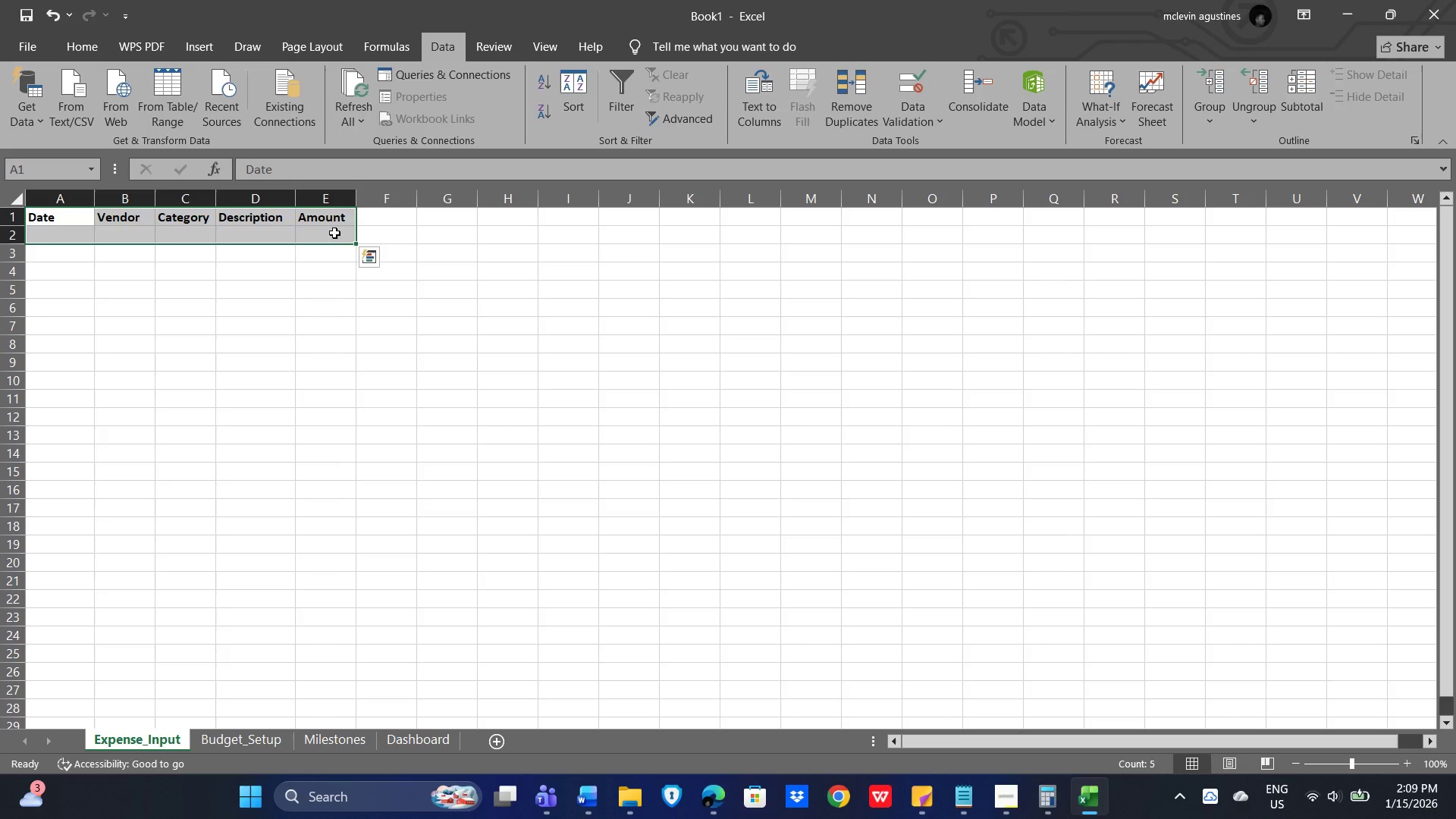 
key(Control+T)
 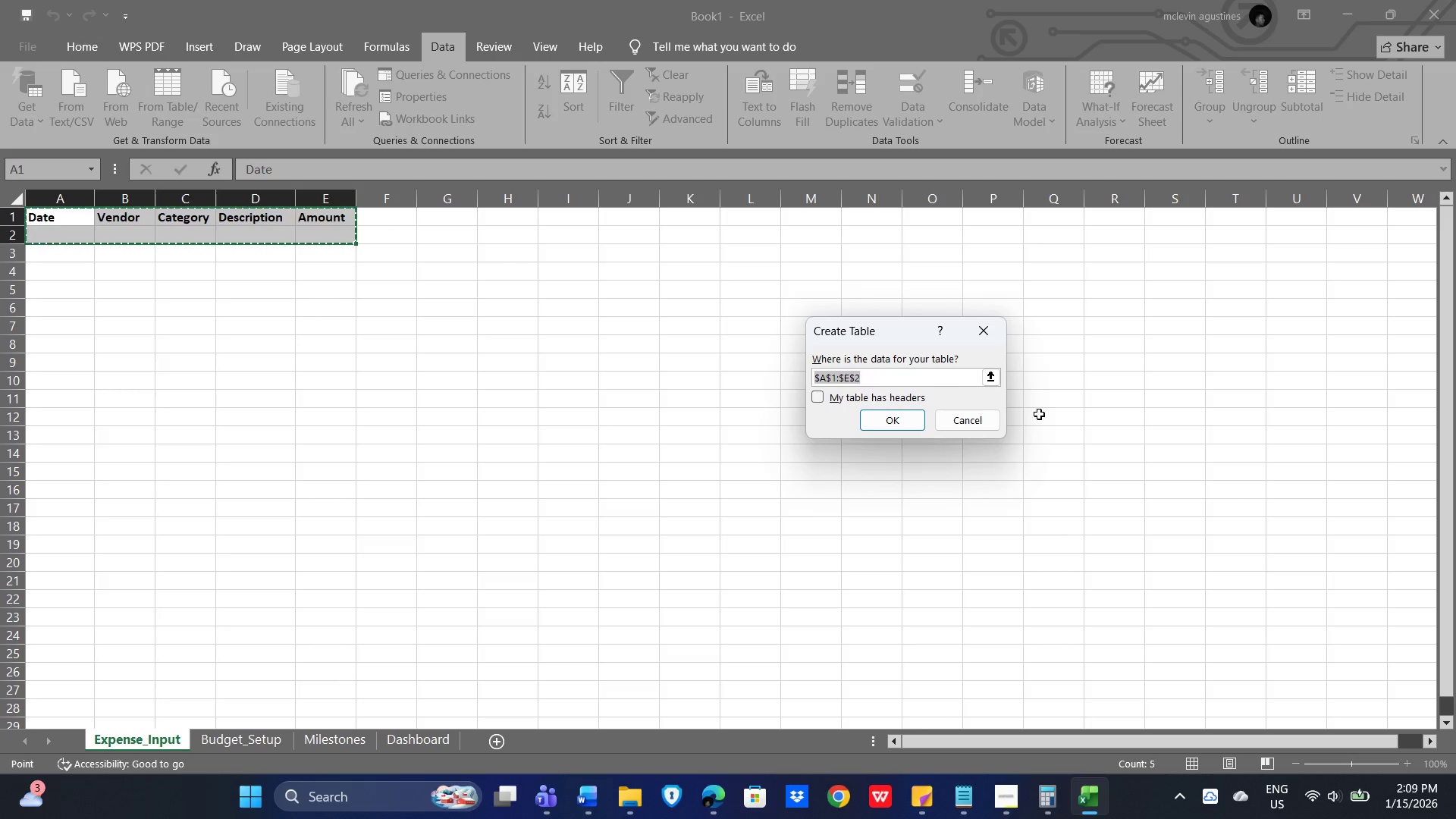 
wait(8.91)
 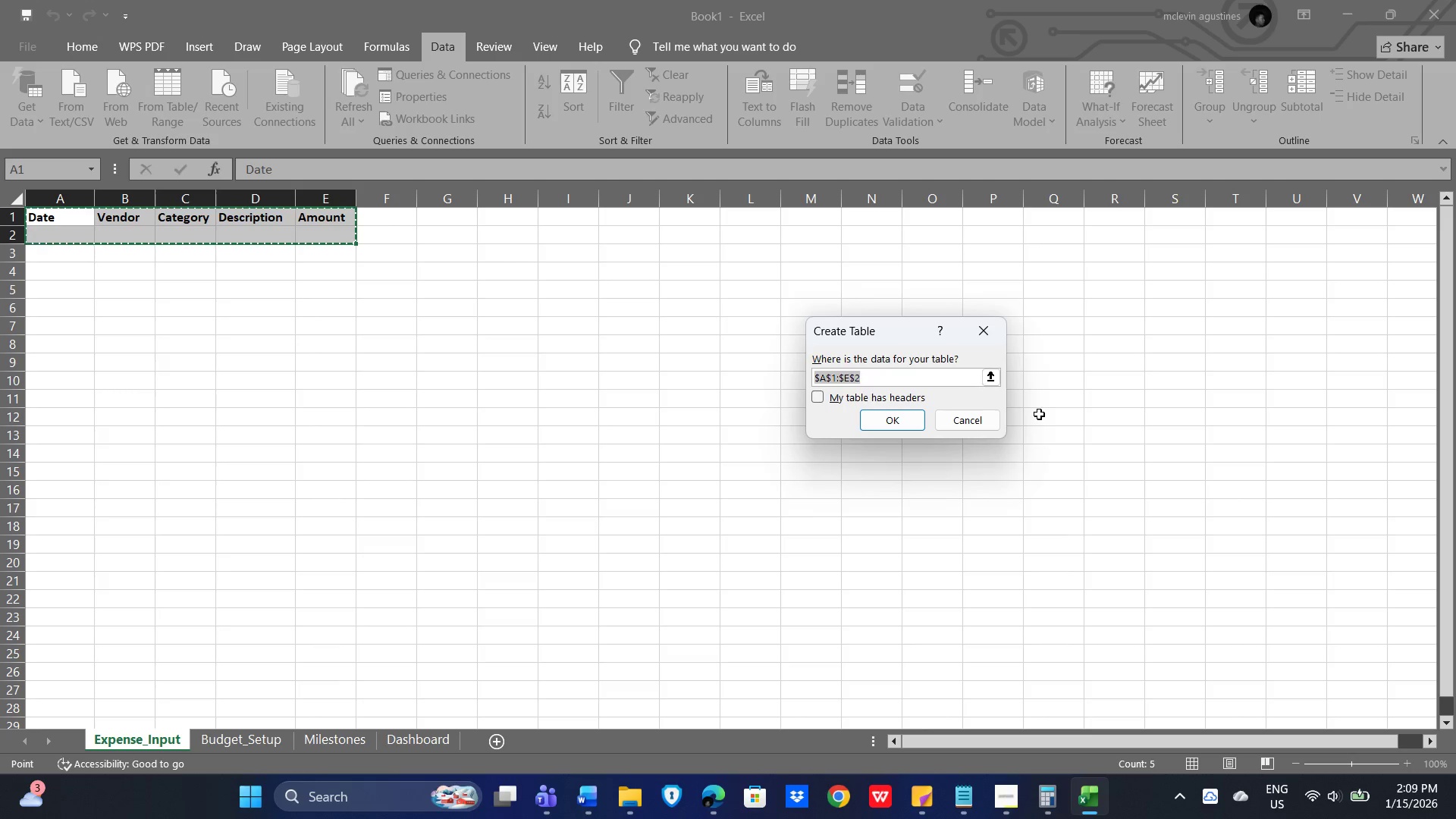 
left_click([822, 394])
 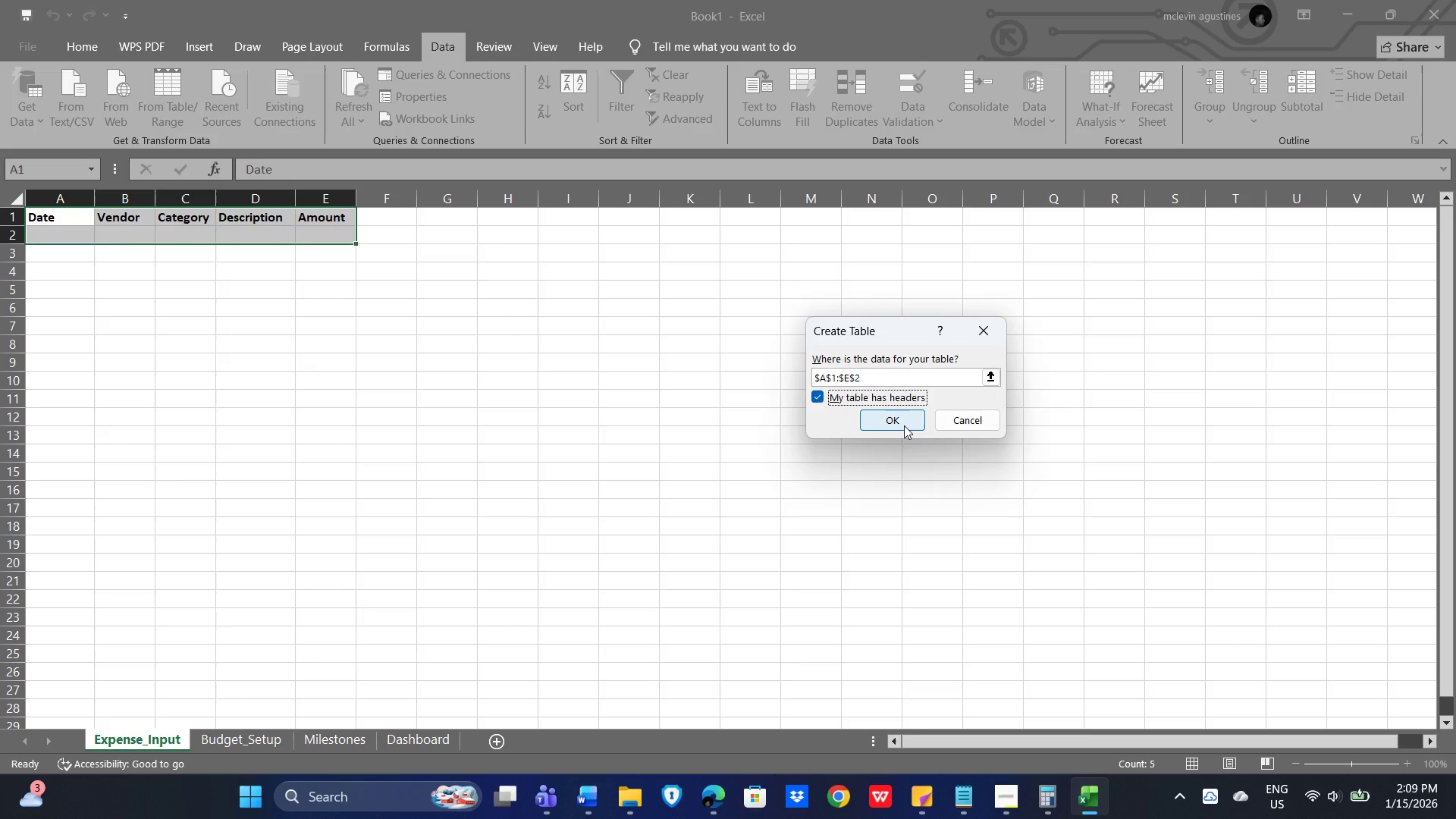 
left_click([904, 425])
 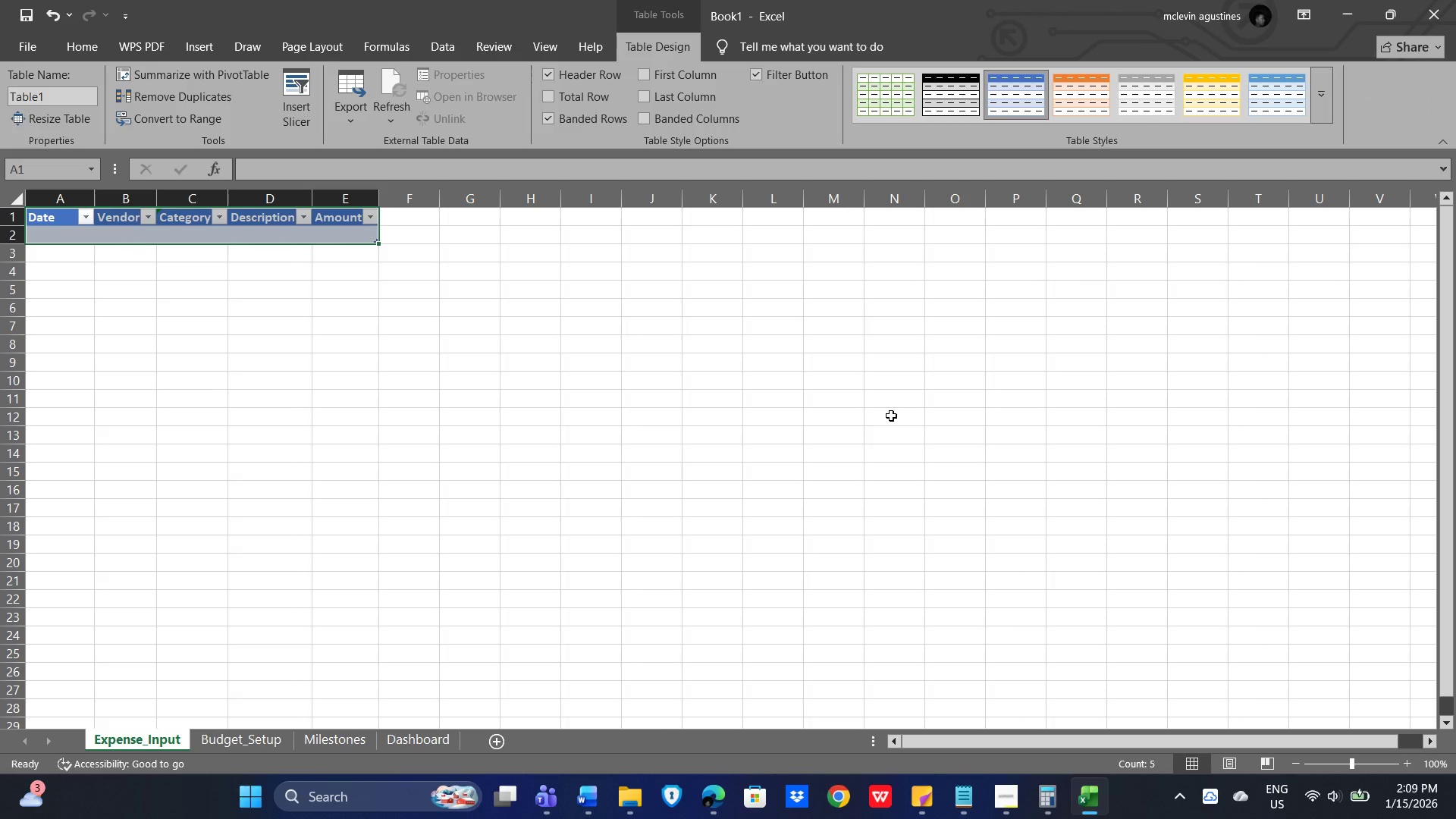 
wait(14.2)
 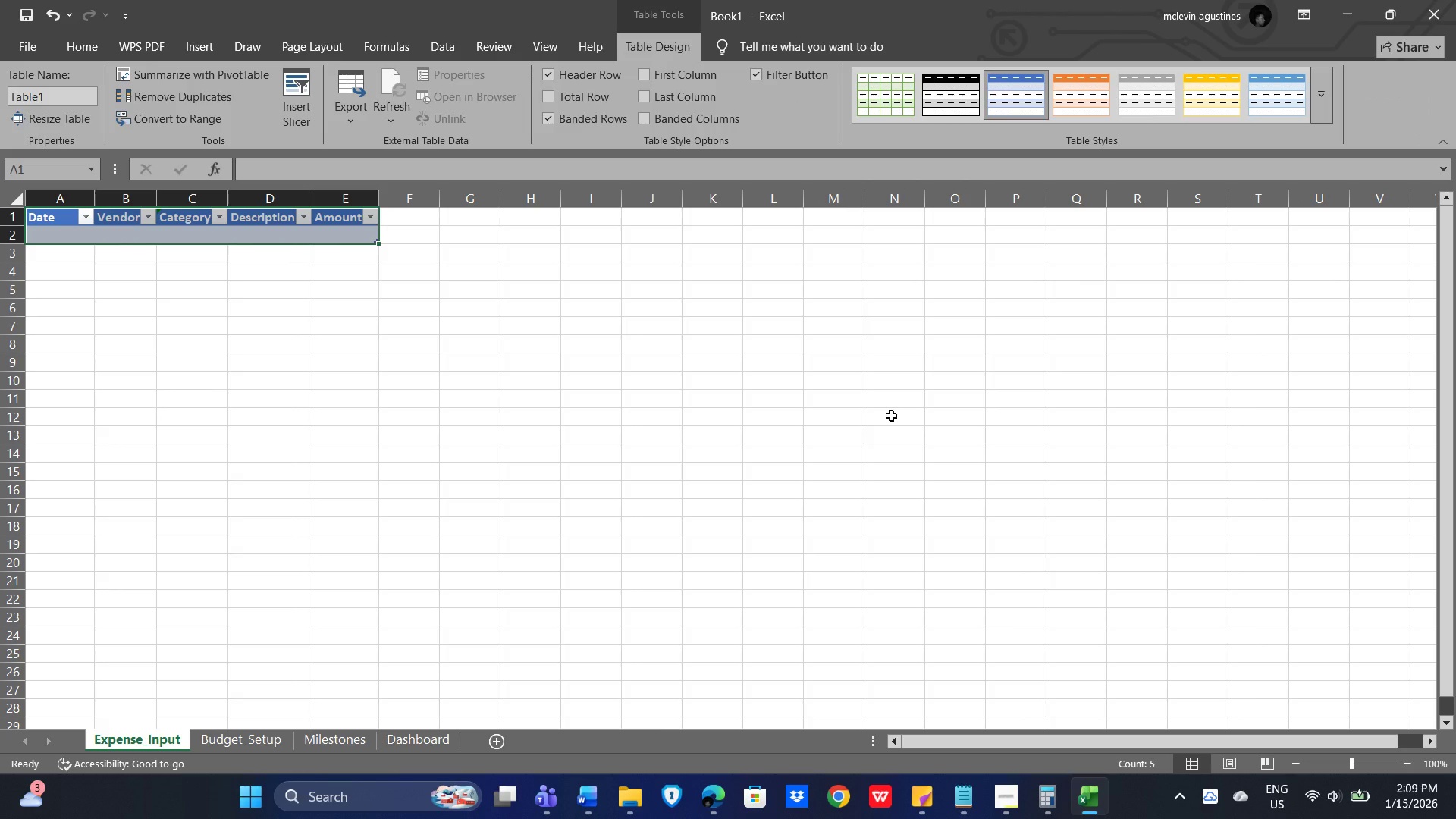 
left_click([441, 369])
 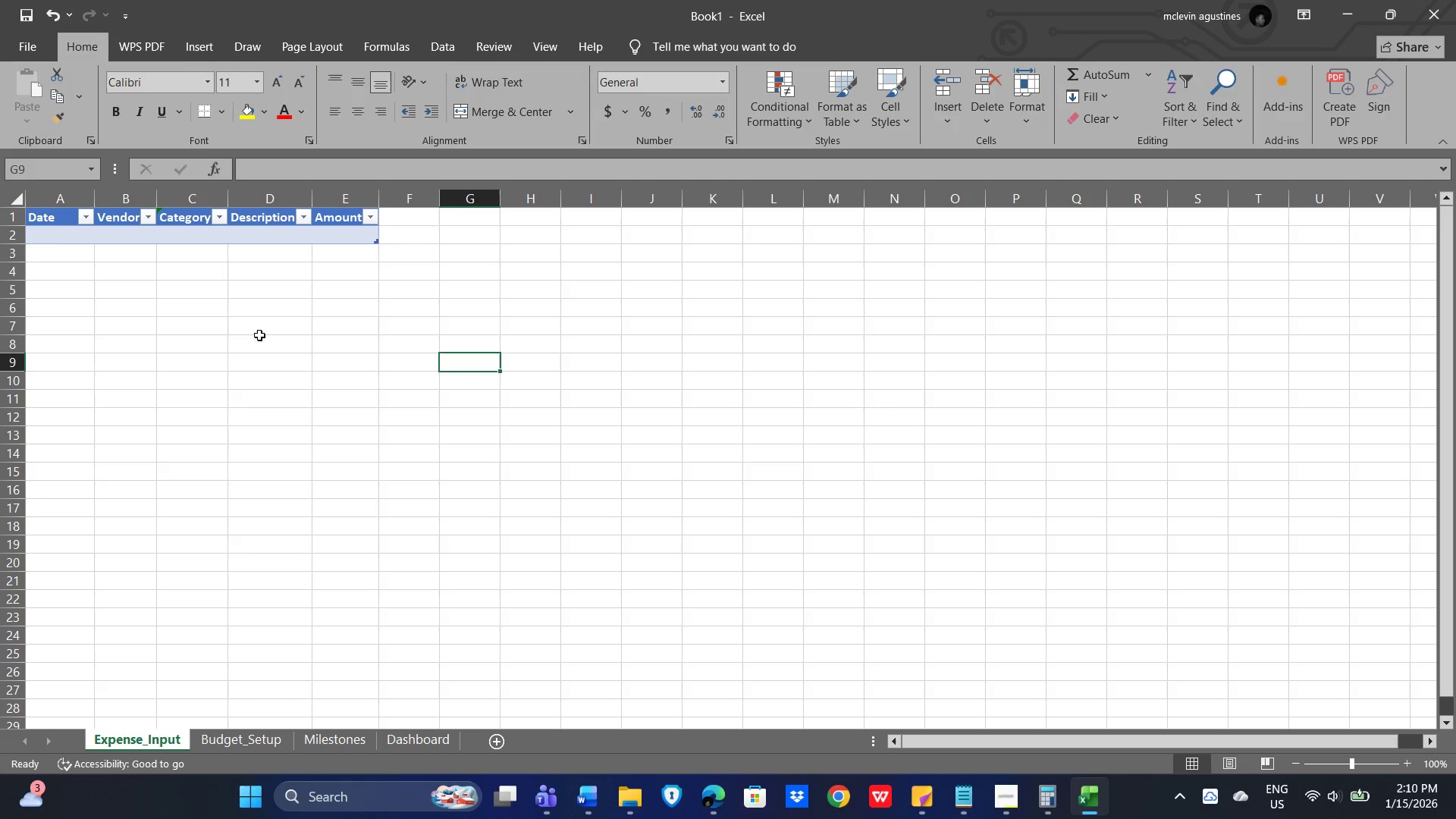 
left_click([370, 330])
 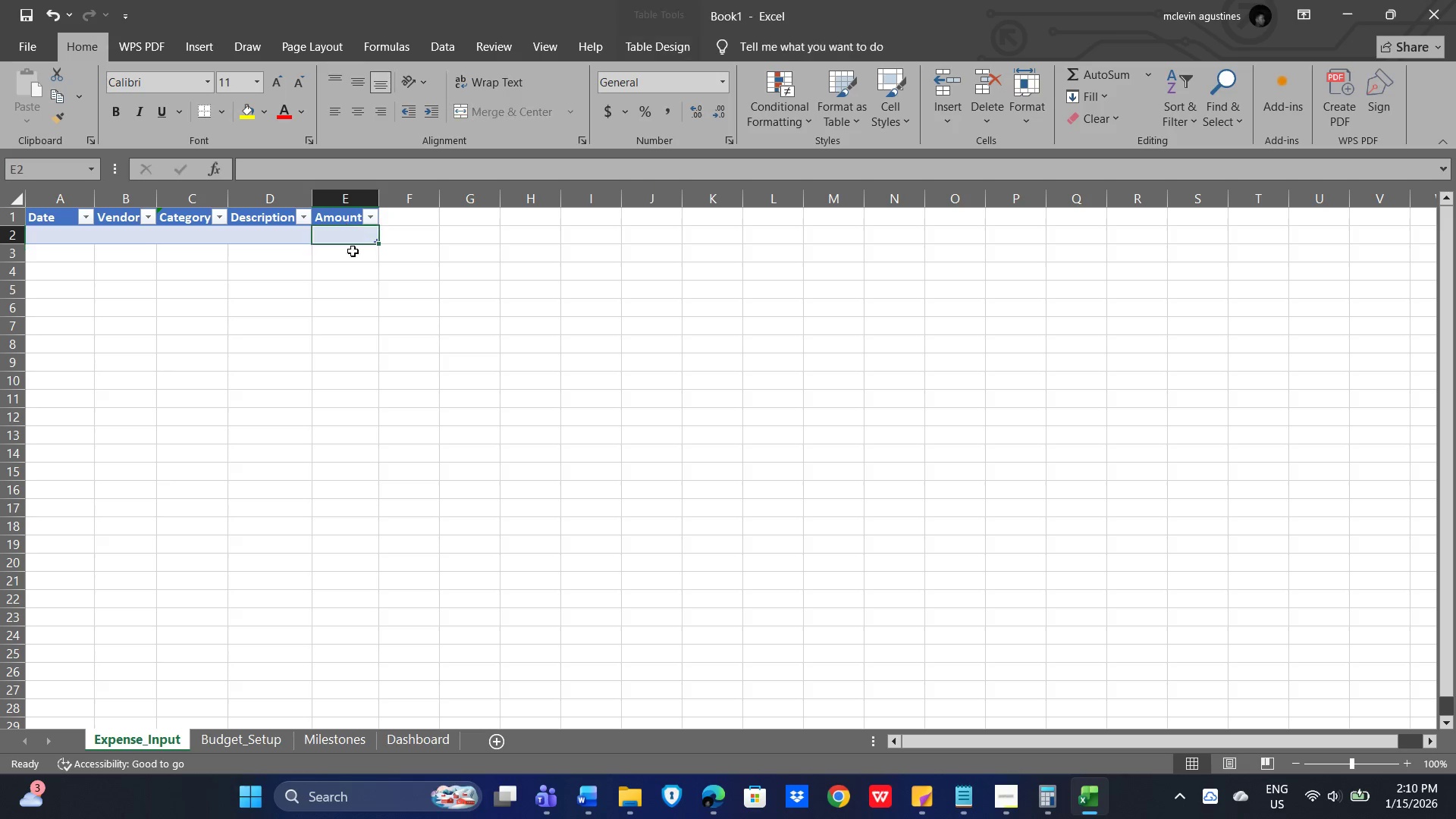 
double_click([639, 297])
 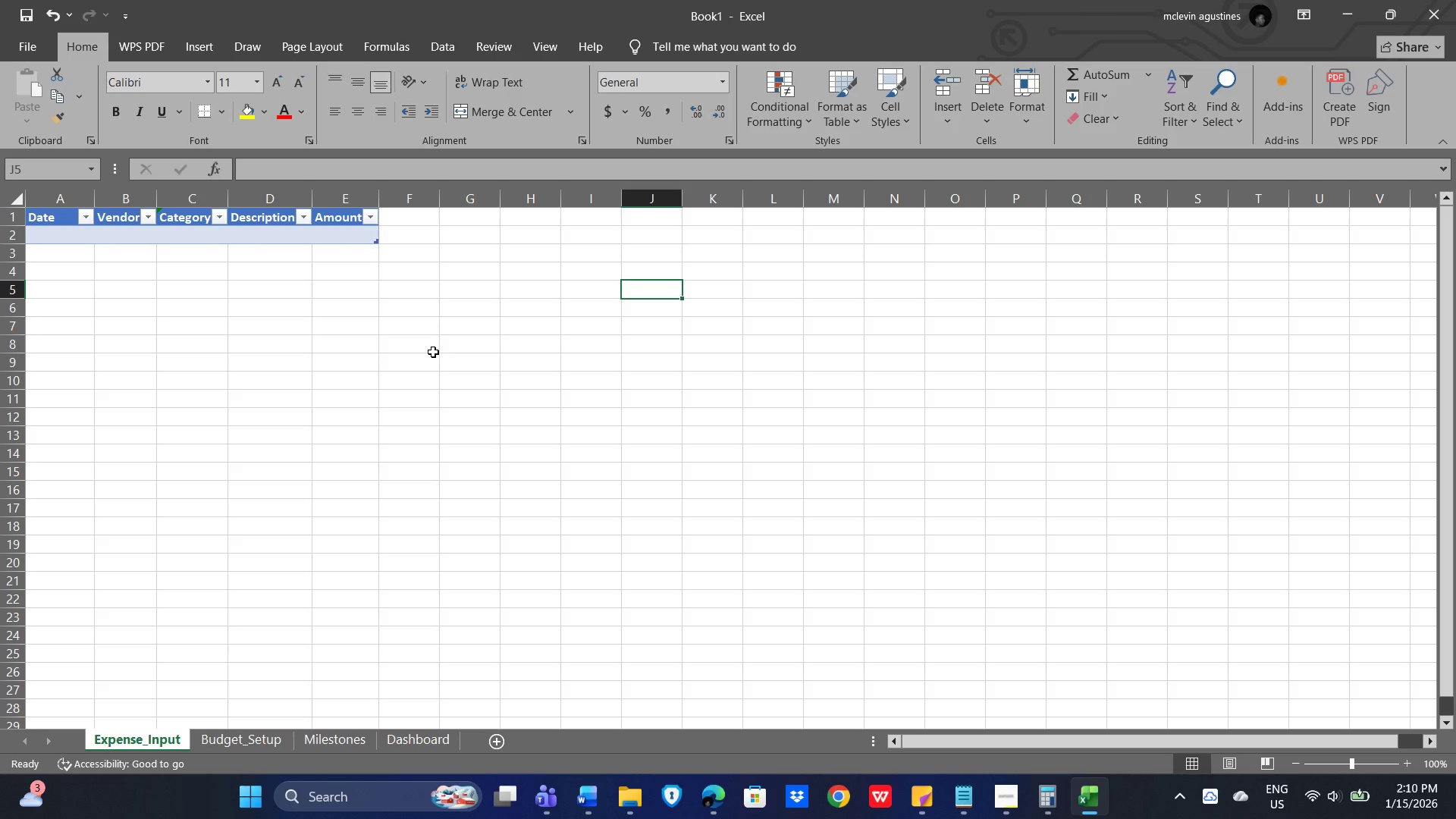 
wait(9.19)
 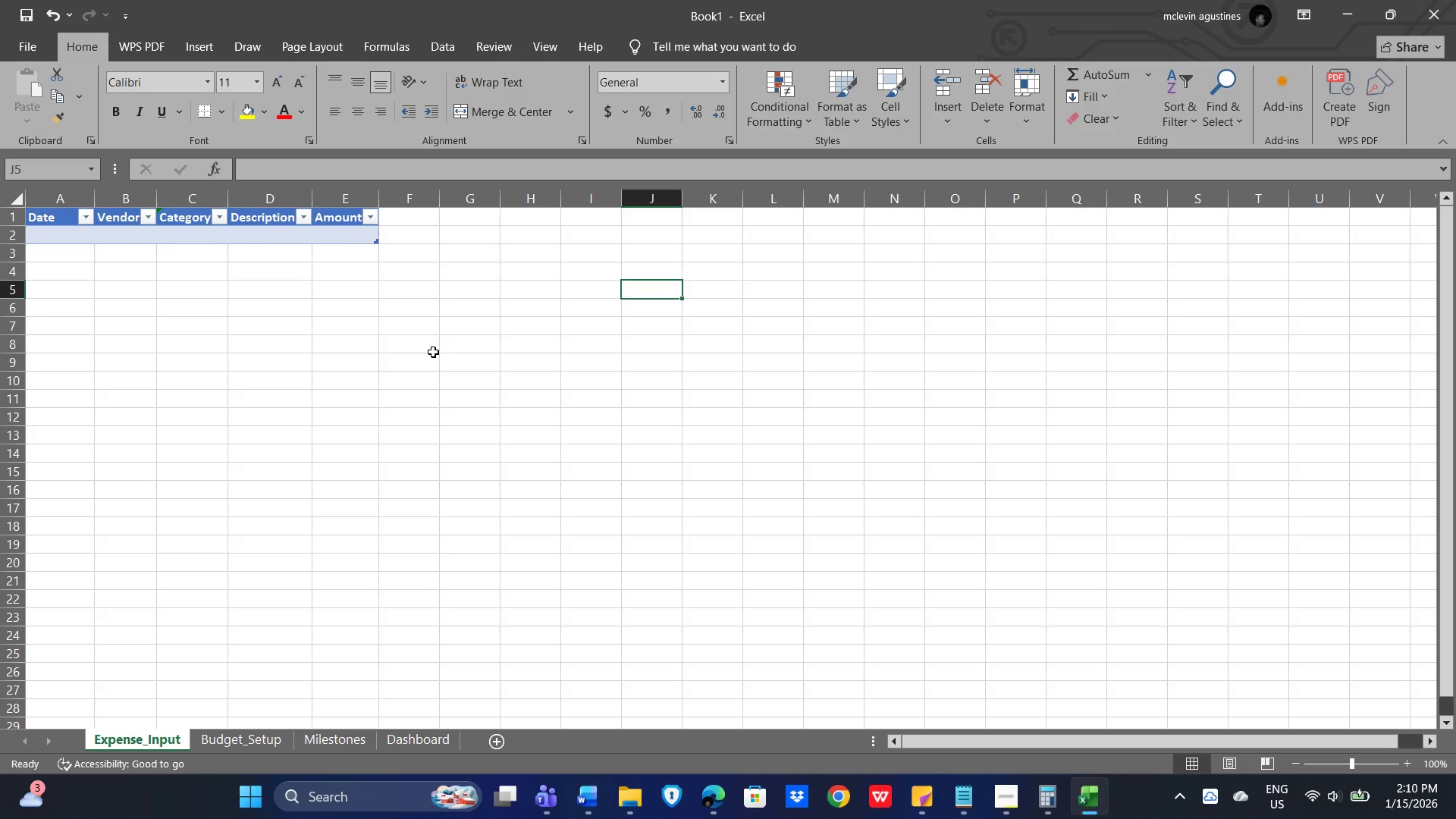 
hold_key(key=ControlLeft, duration=1.52)
 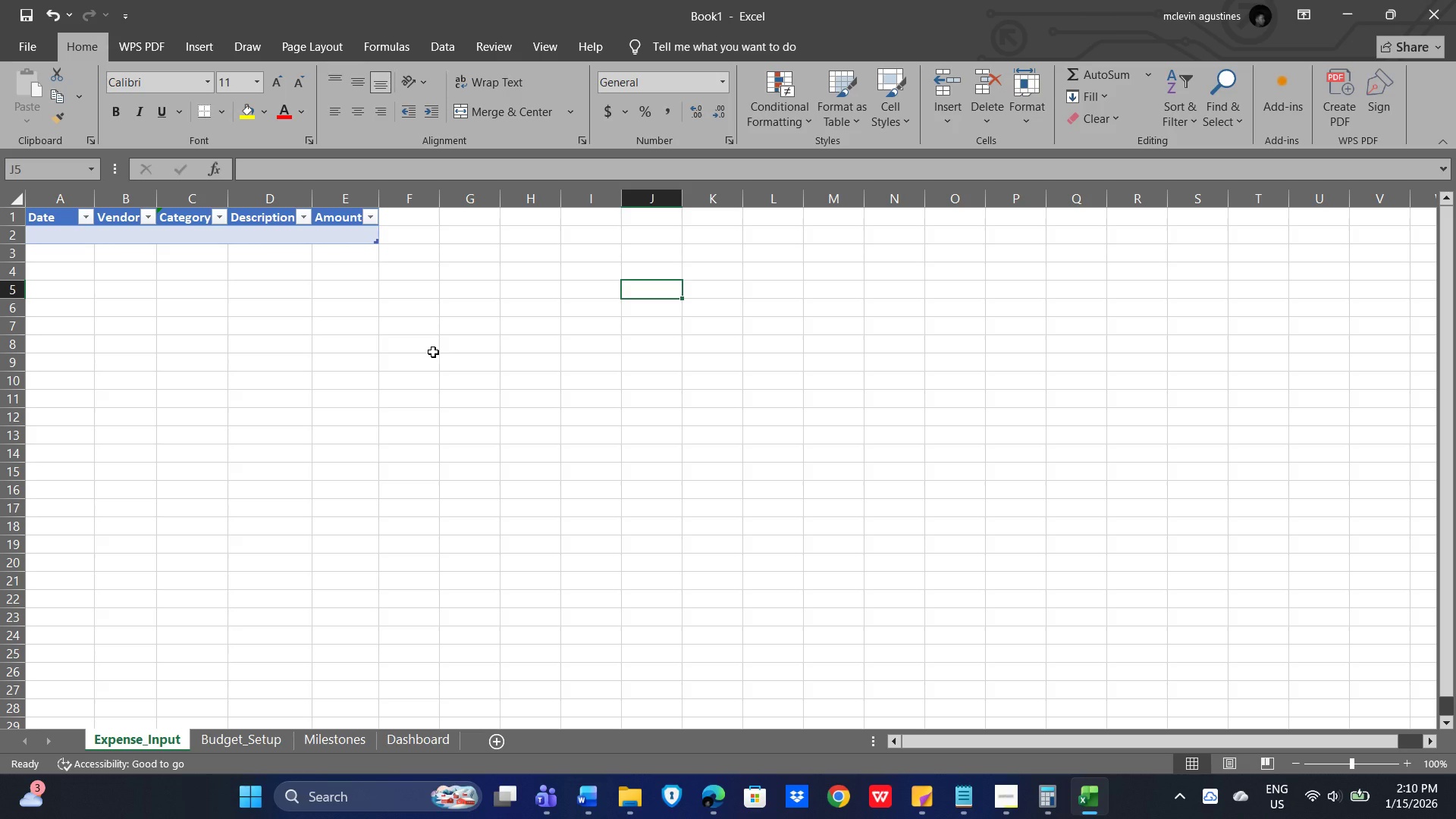 
hold_key(key=ControlLeft, duration=1.5)
 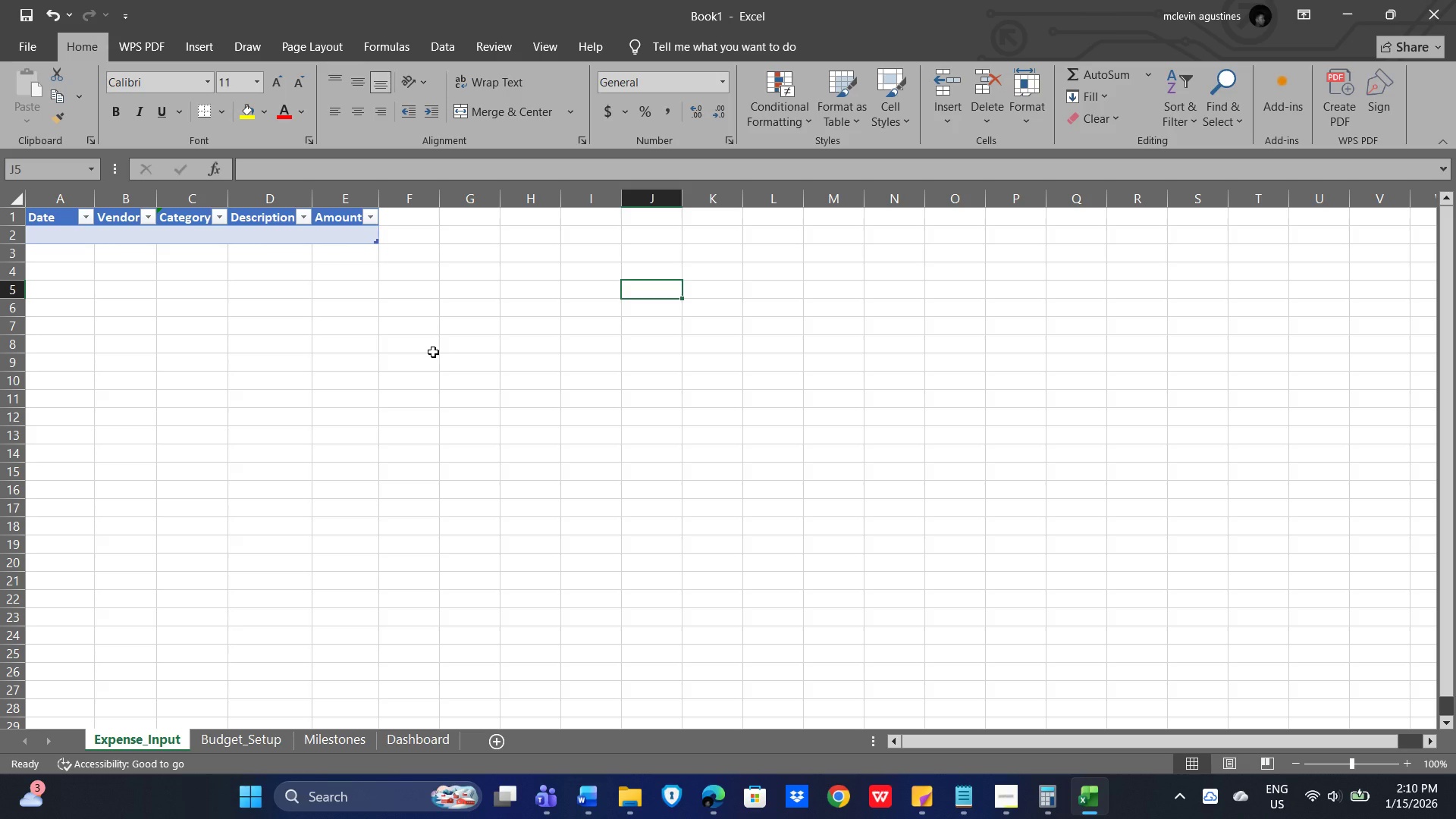 
left_click([467, 325])
 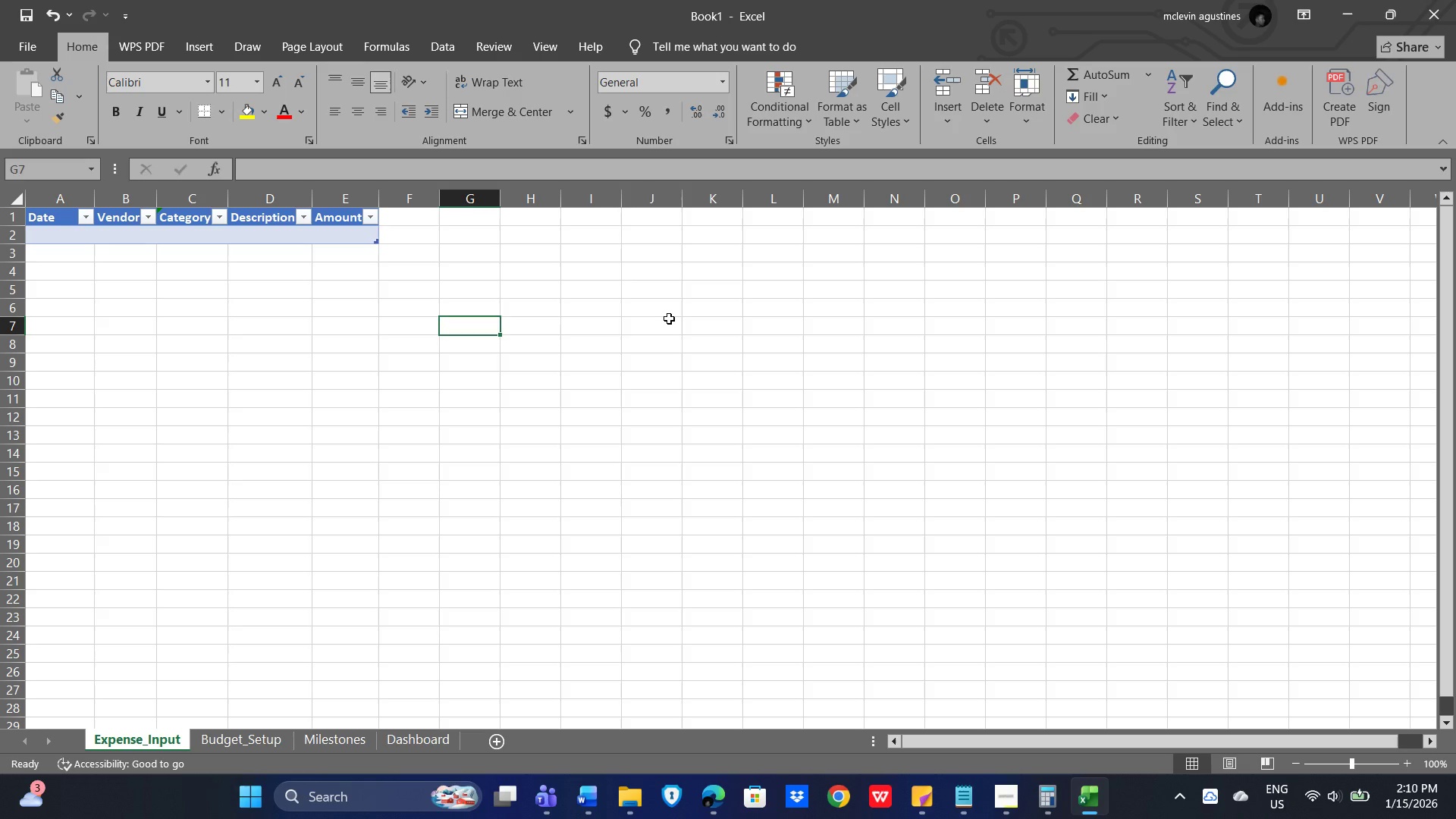 
left_click([669, 318])
 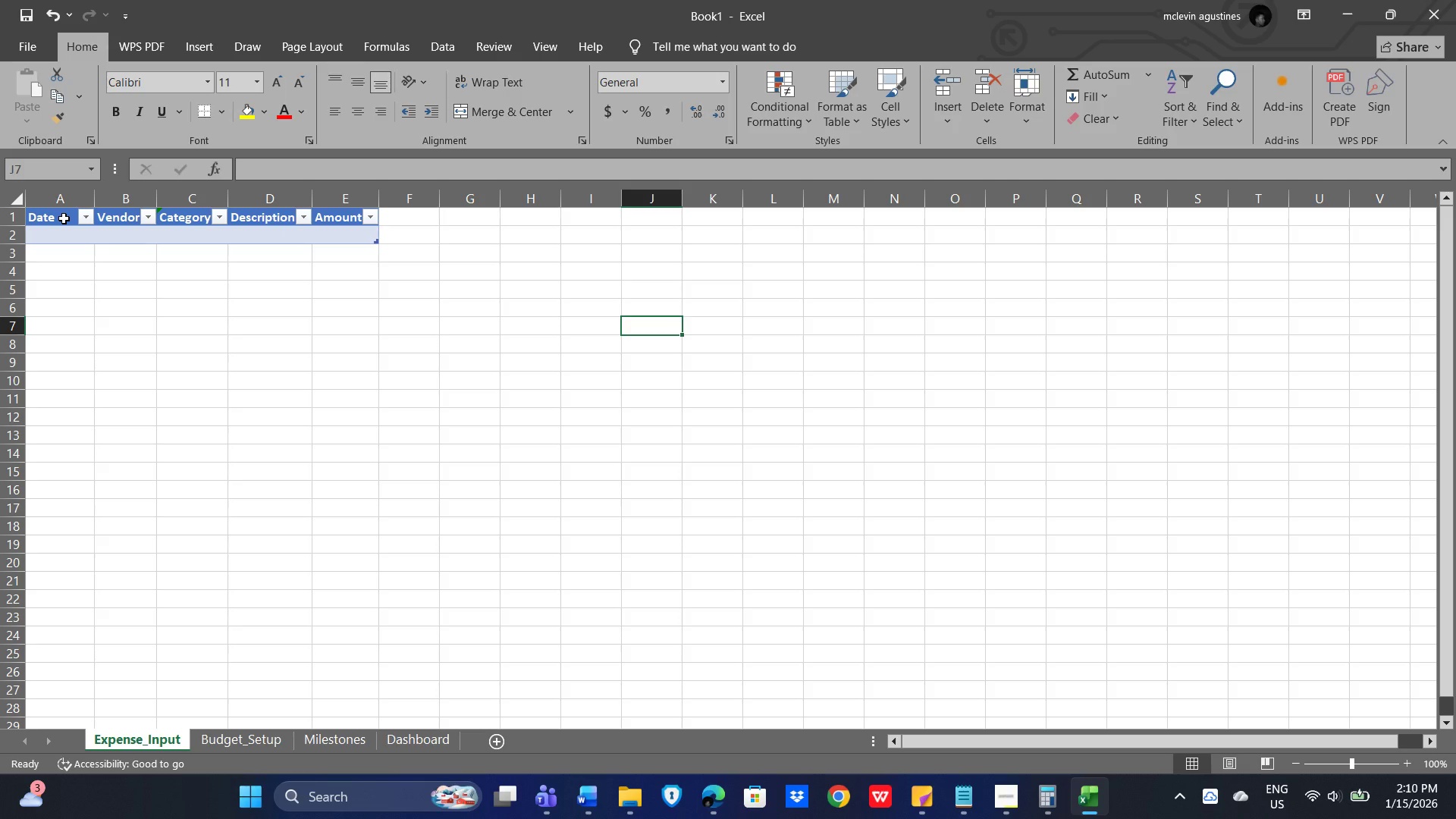 
wait(5.95)
 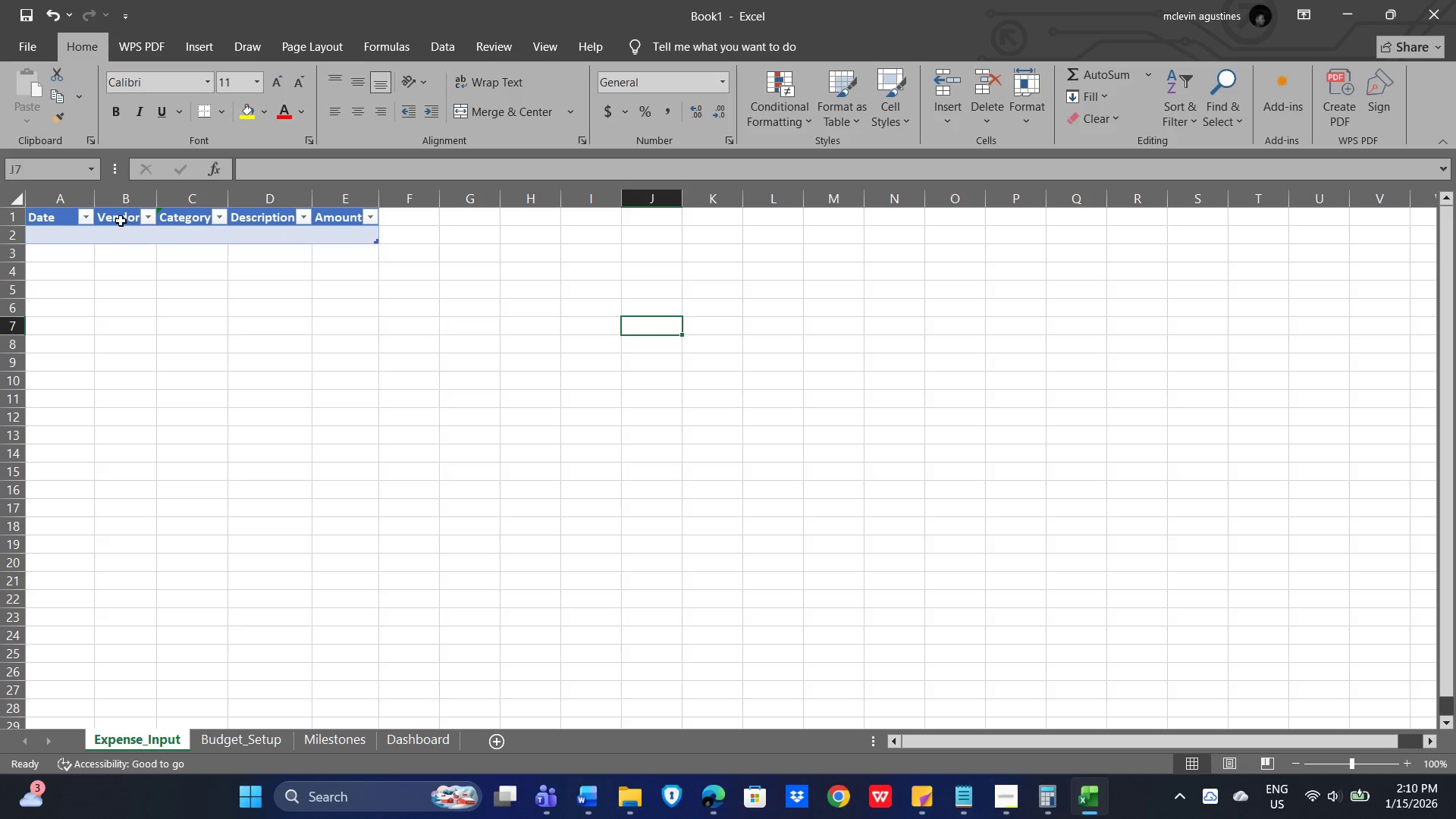 
key(Control+Z)
 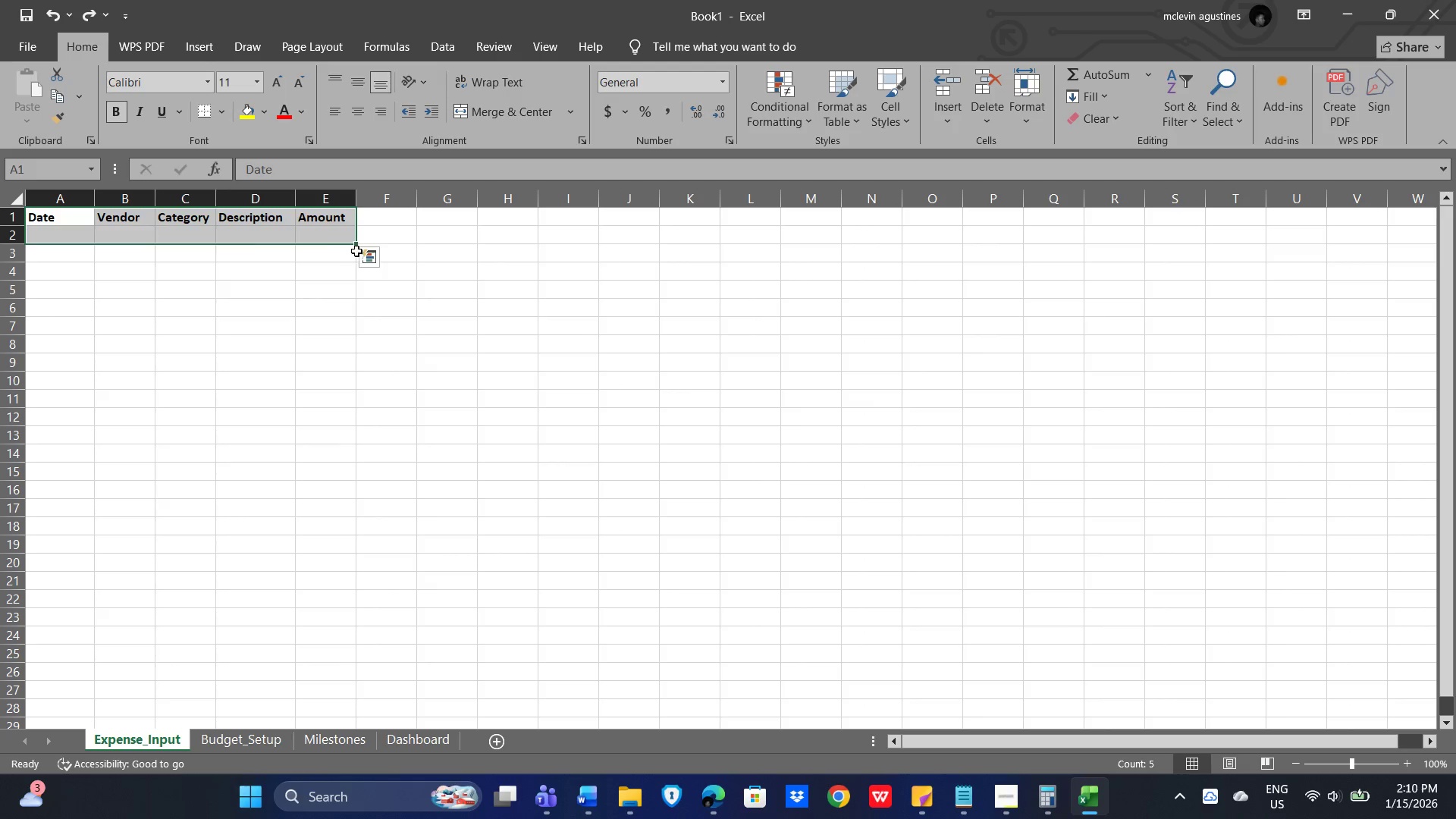 
mouse_move([356, 247])
 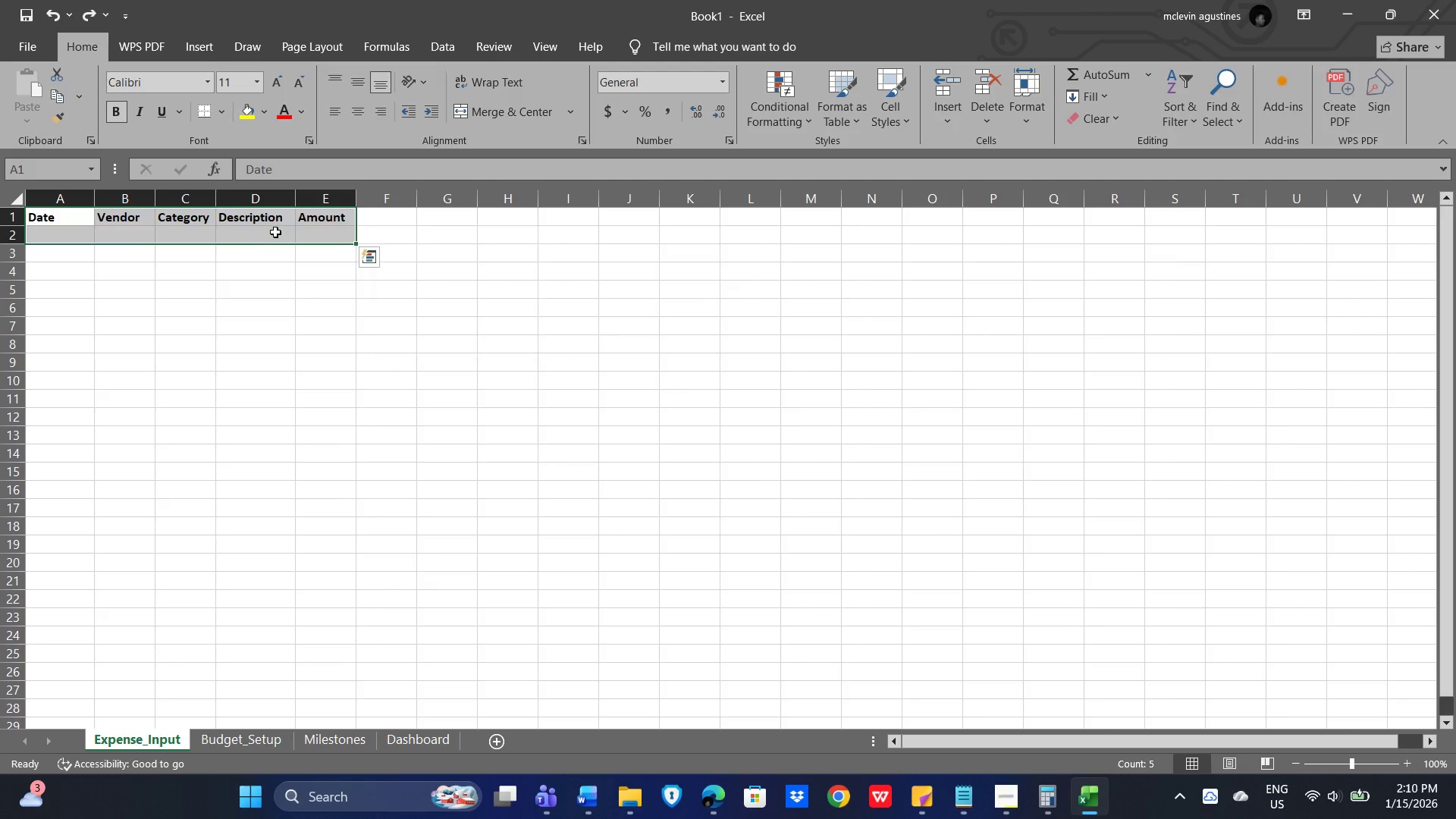 
key(Control+T)
 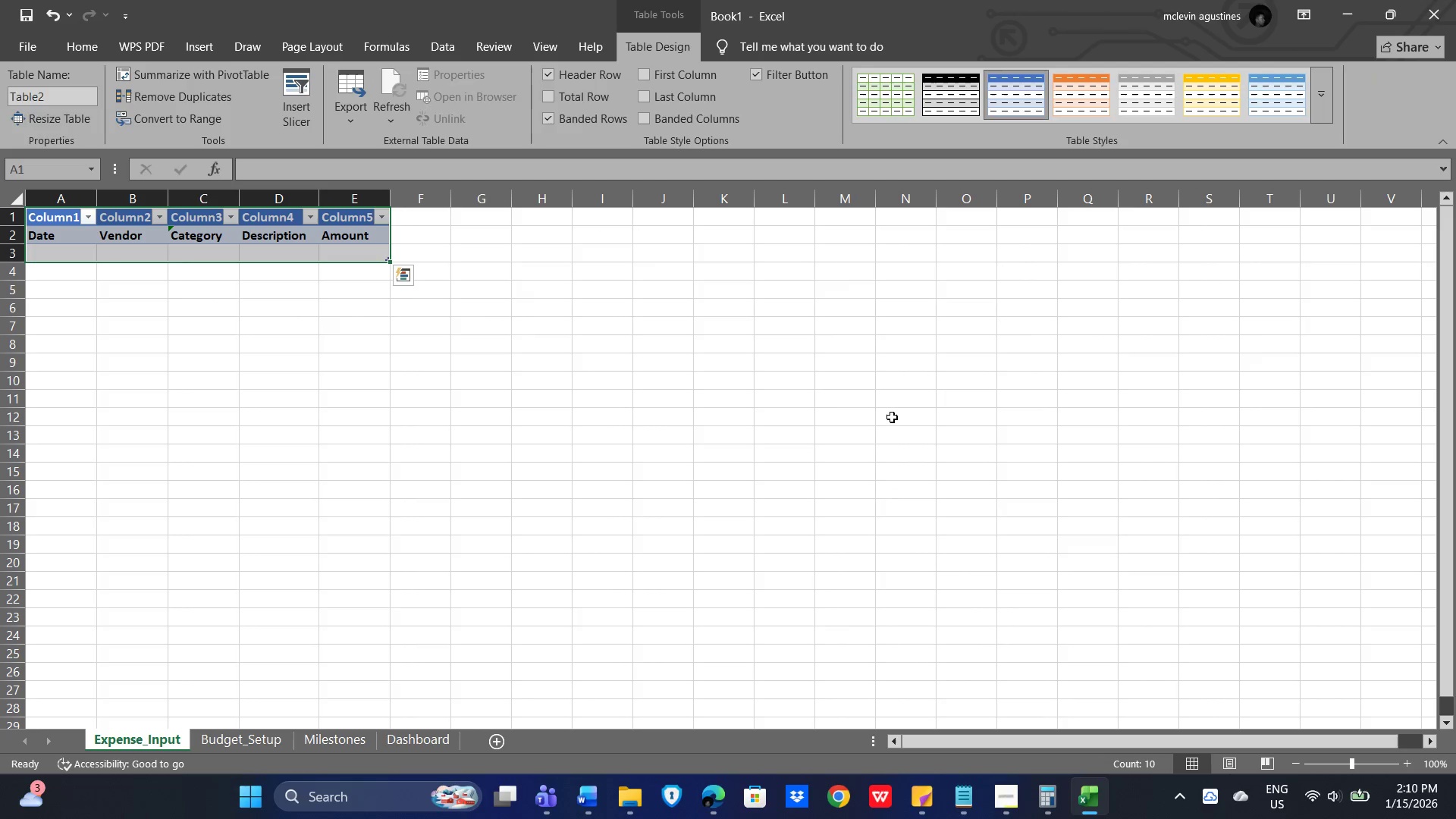 
wait(6.38)
 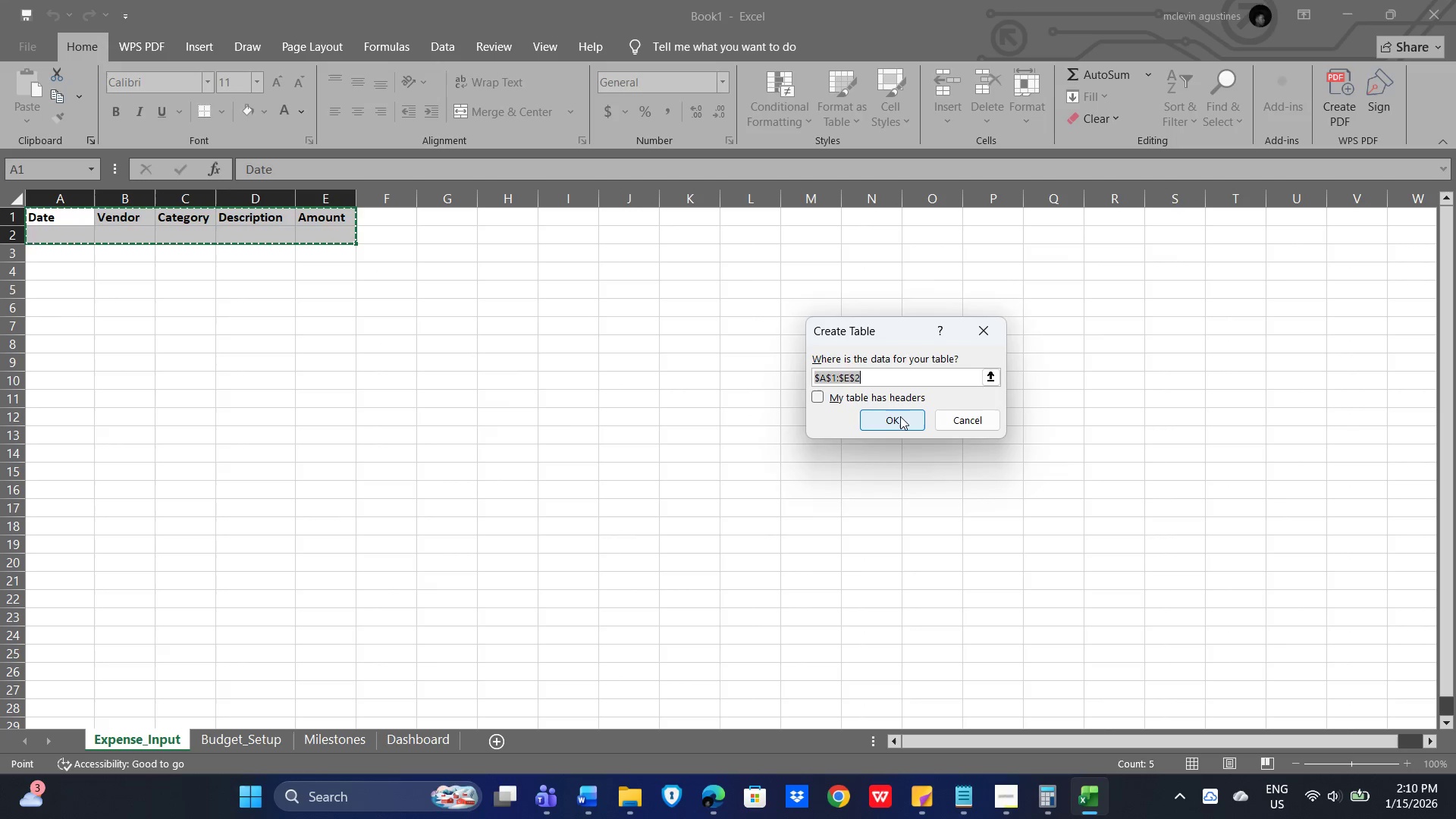 
left_click([364, 350])
 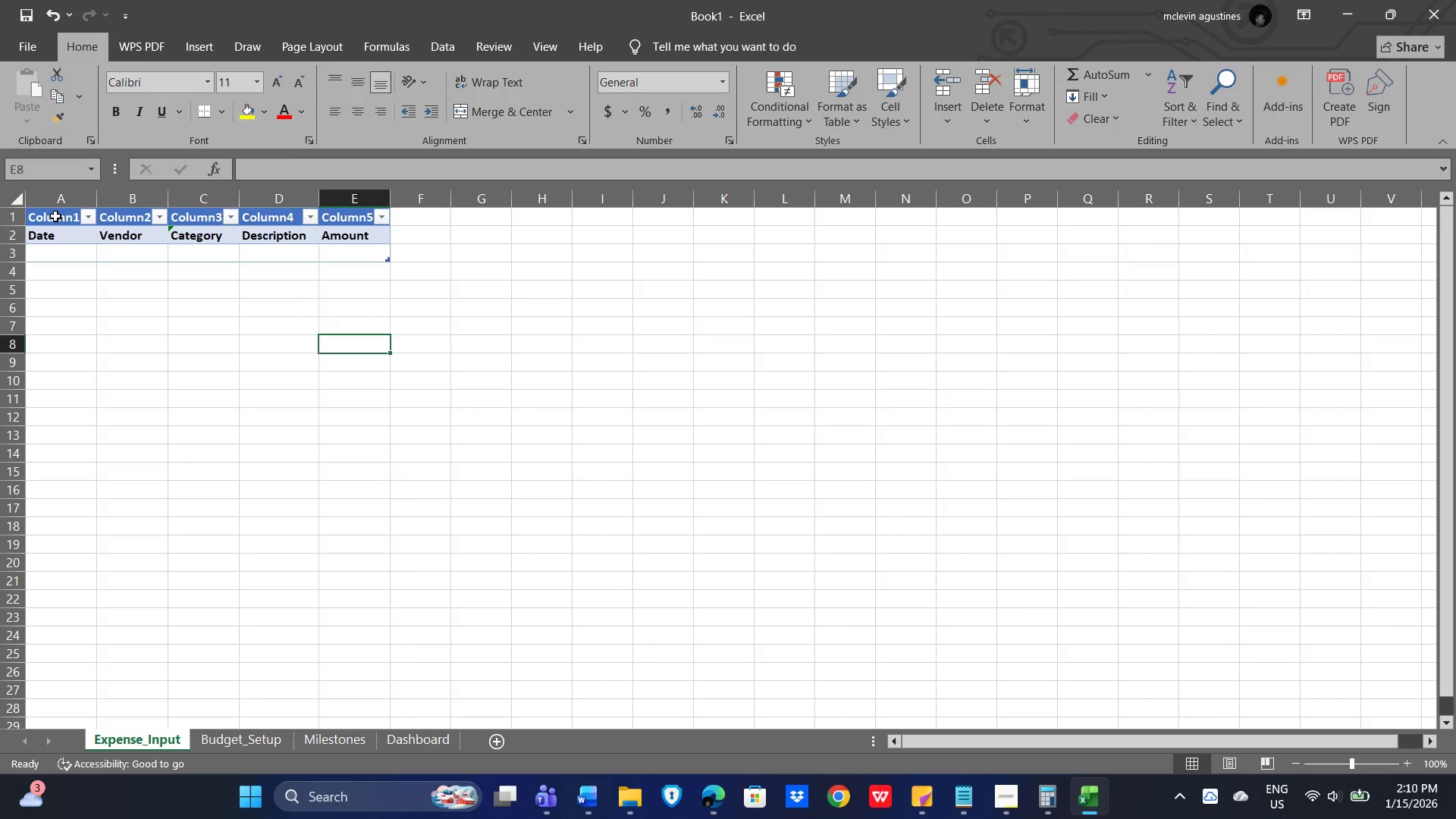 
left_click_drag(start_coordinate=[55, 216], to_coordinate=[381, 219])
 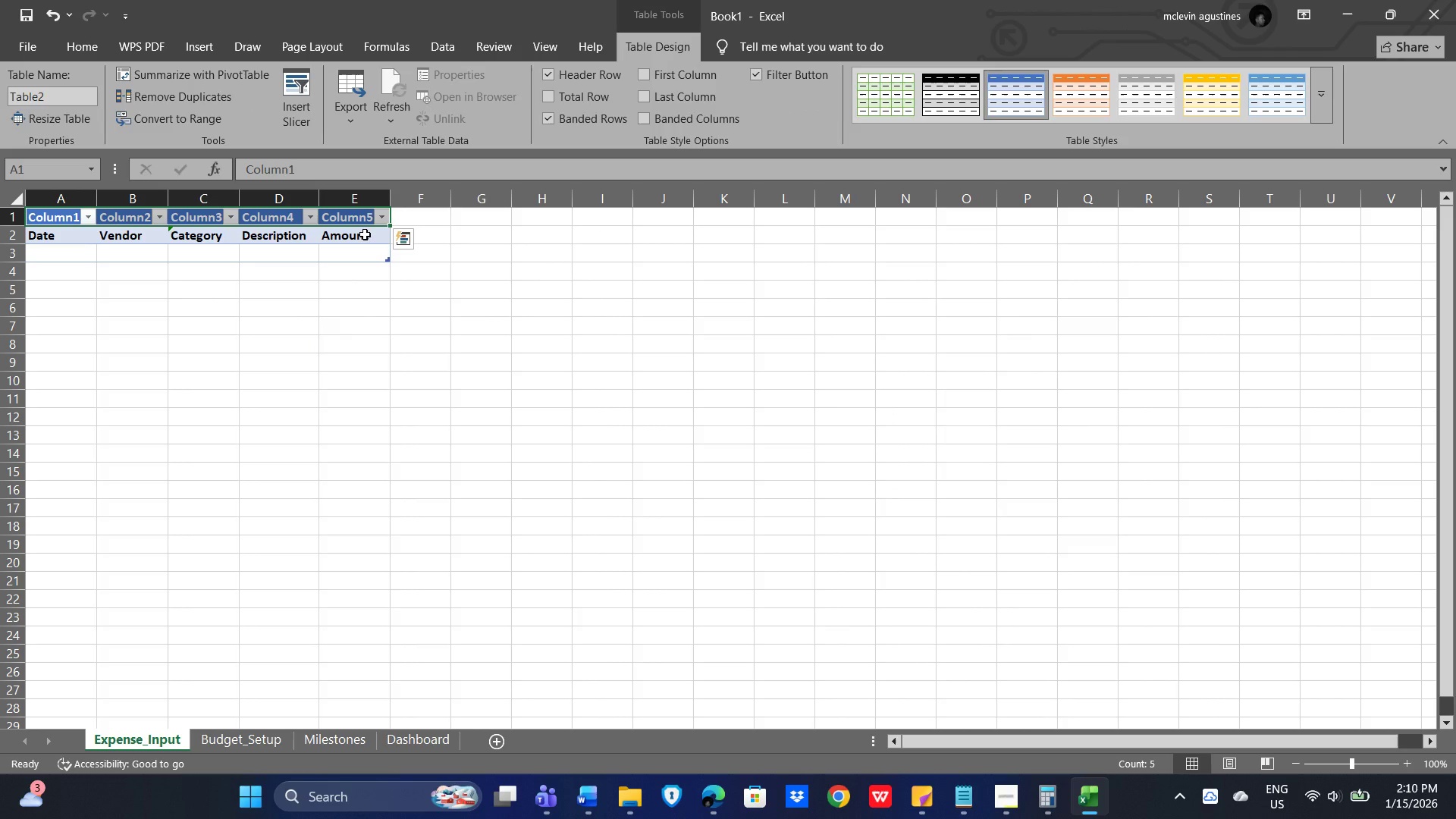 
type(tb)
 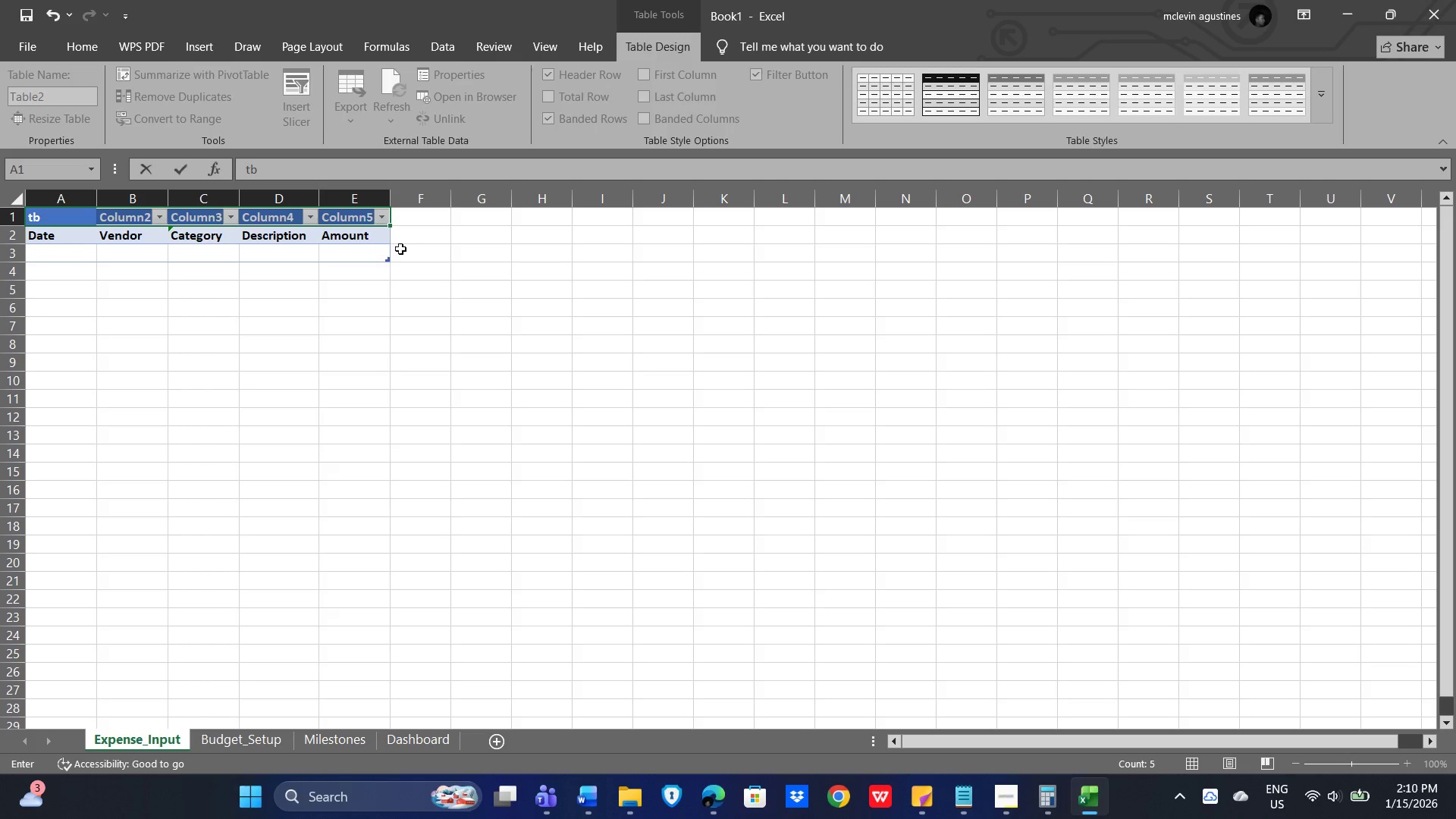 
left_click([444, 269])
 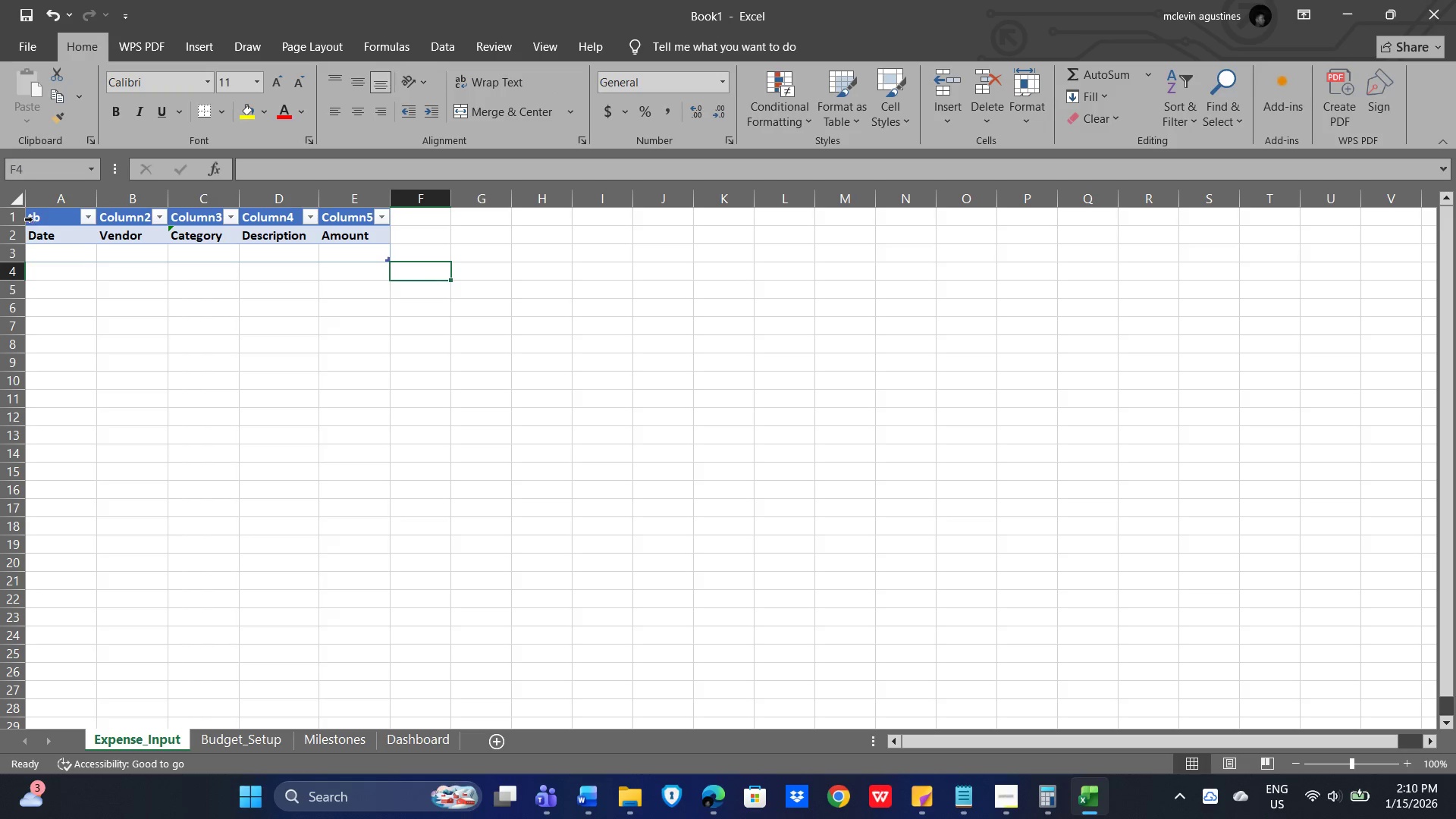 
wait(5.47)
 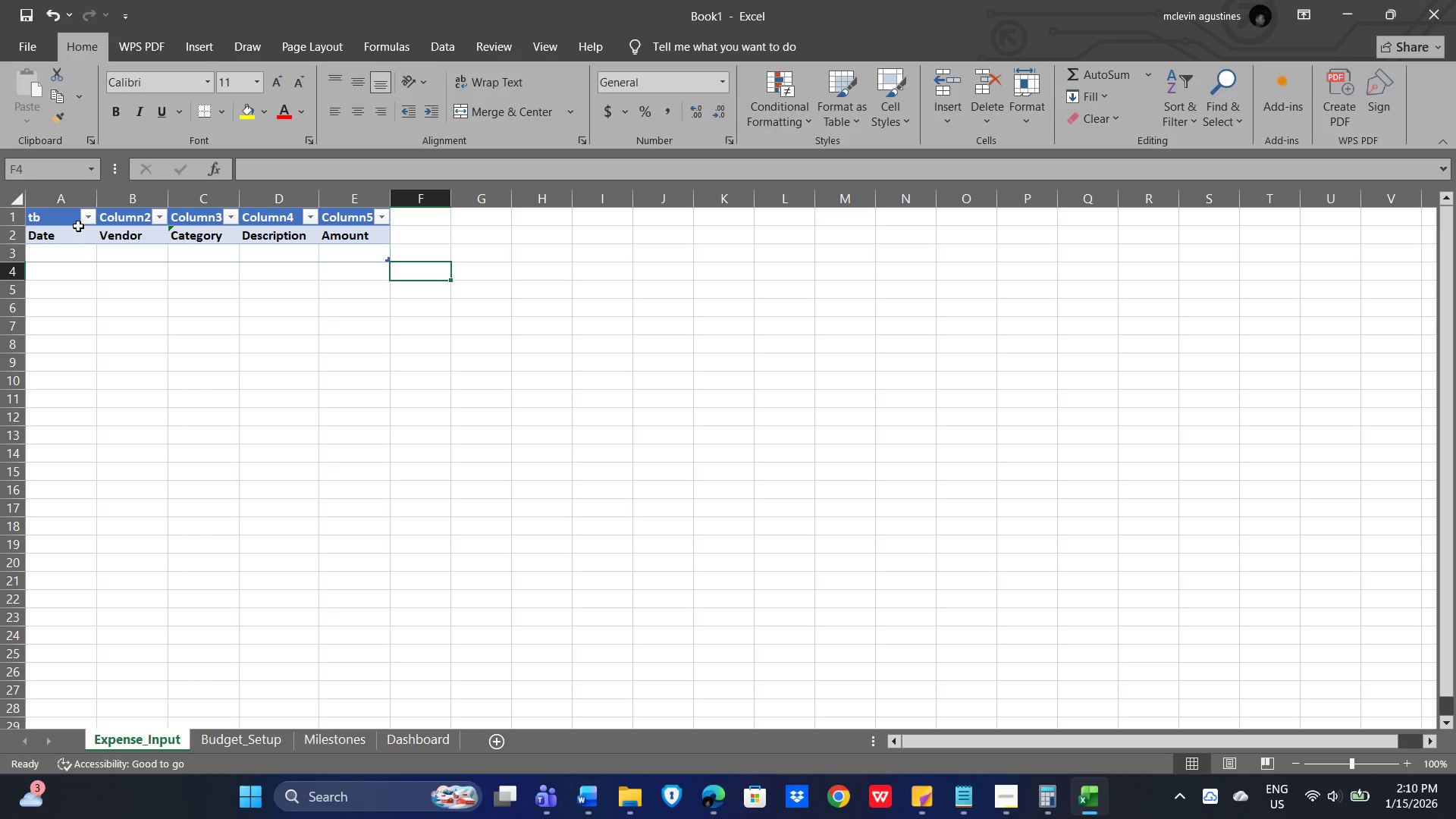 
key(Control+Z)
 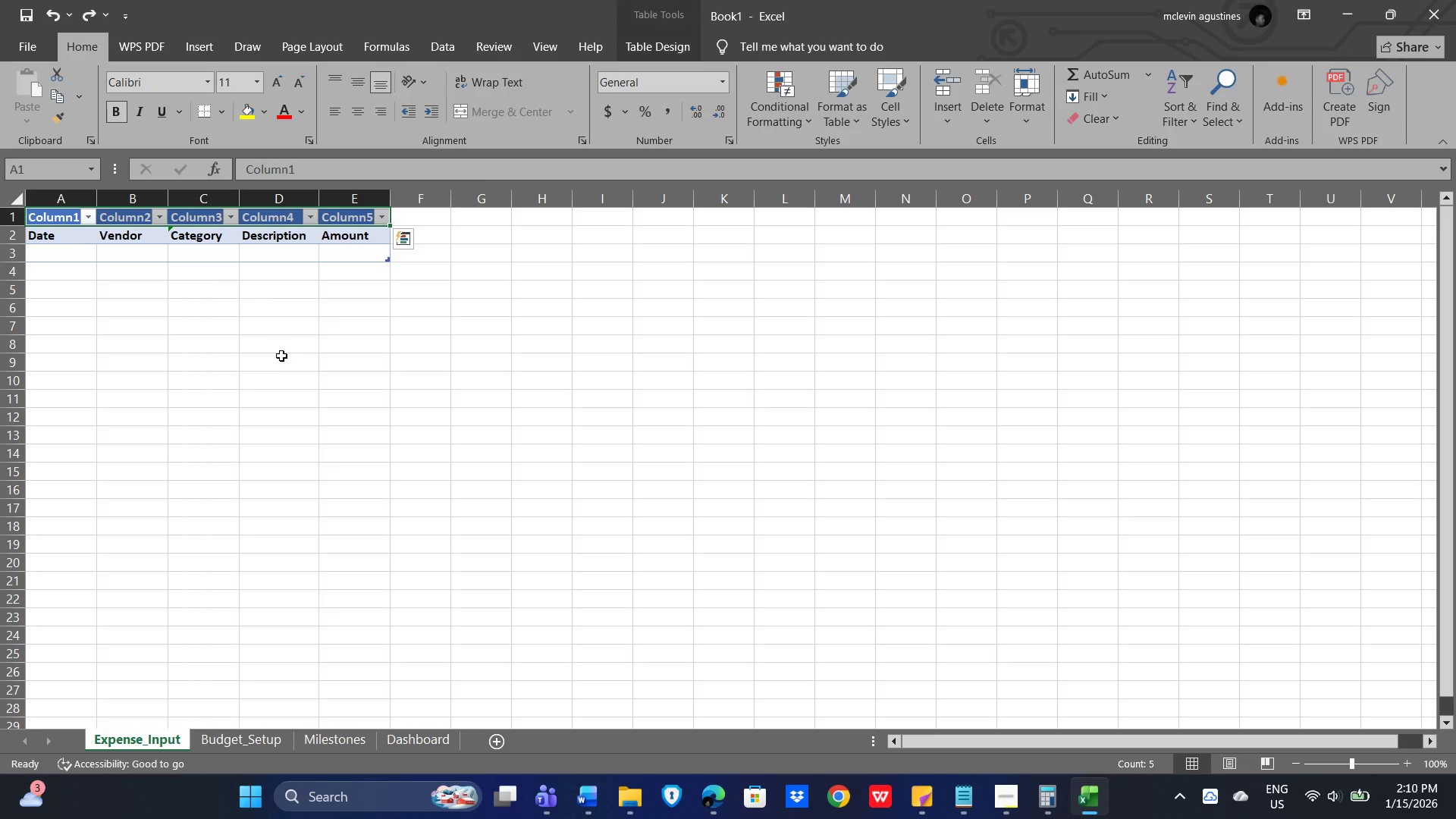 
left_click([276, 359])
 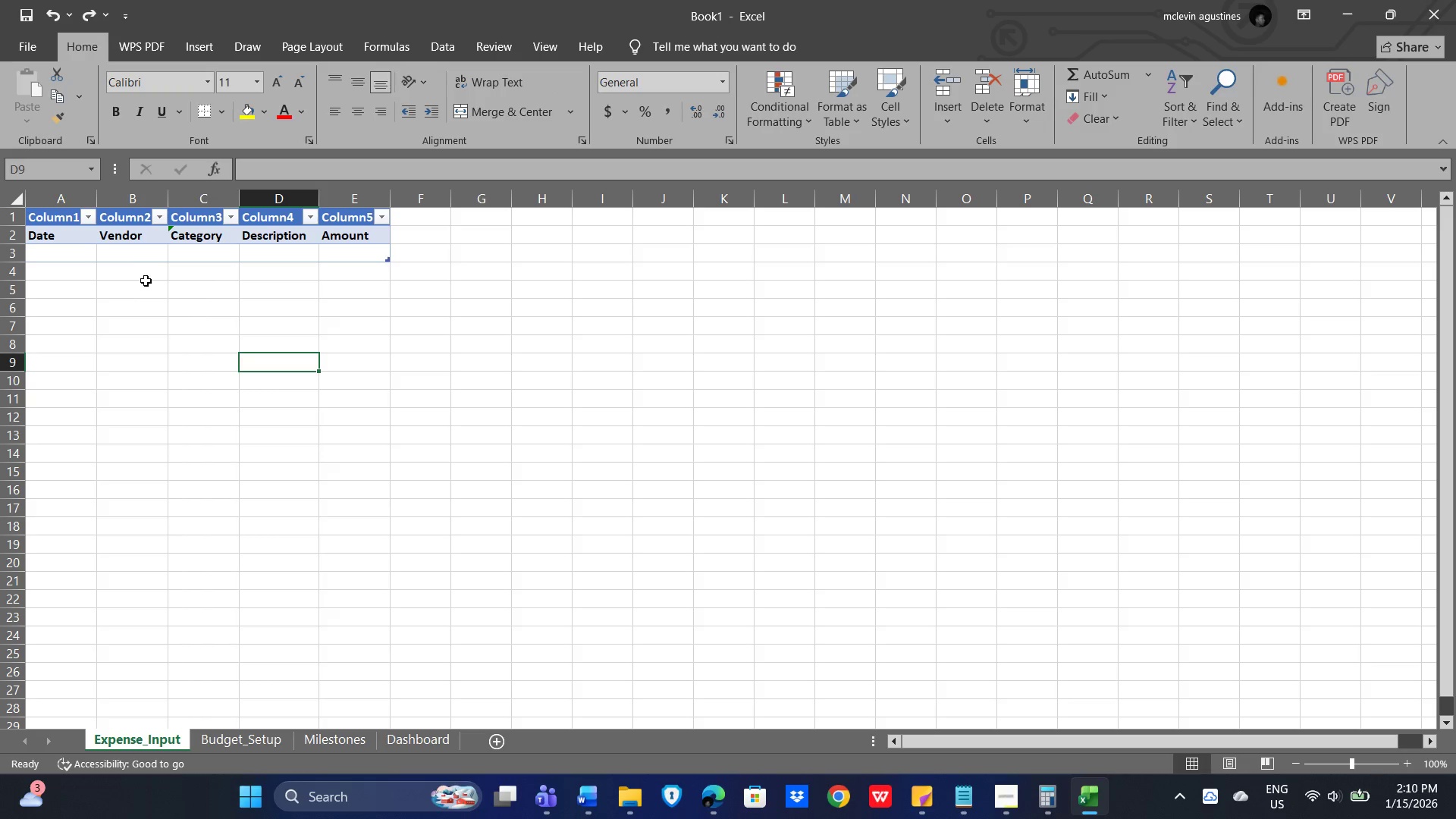 
key(Control+Z)
 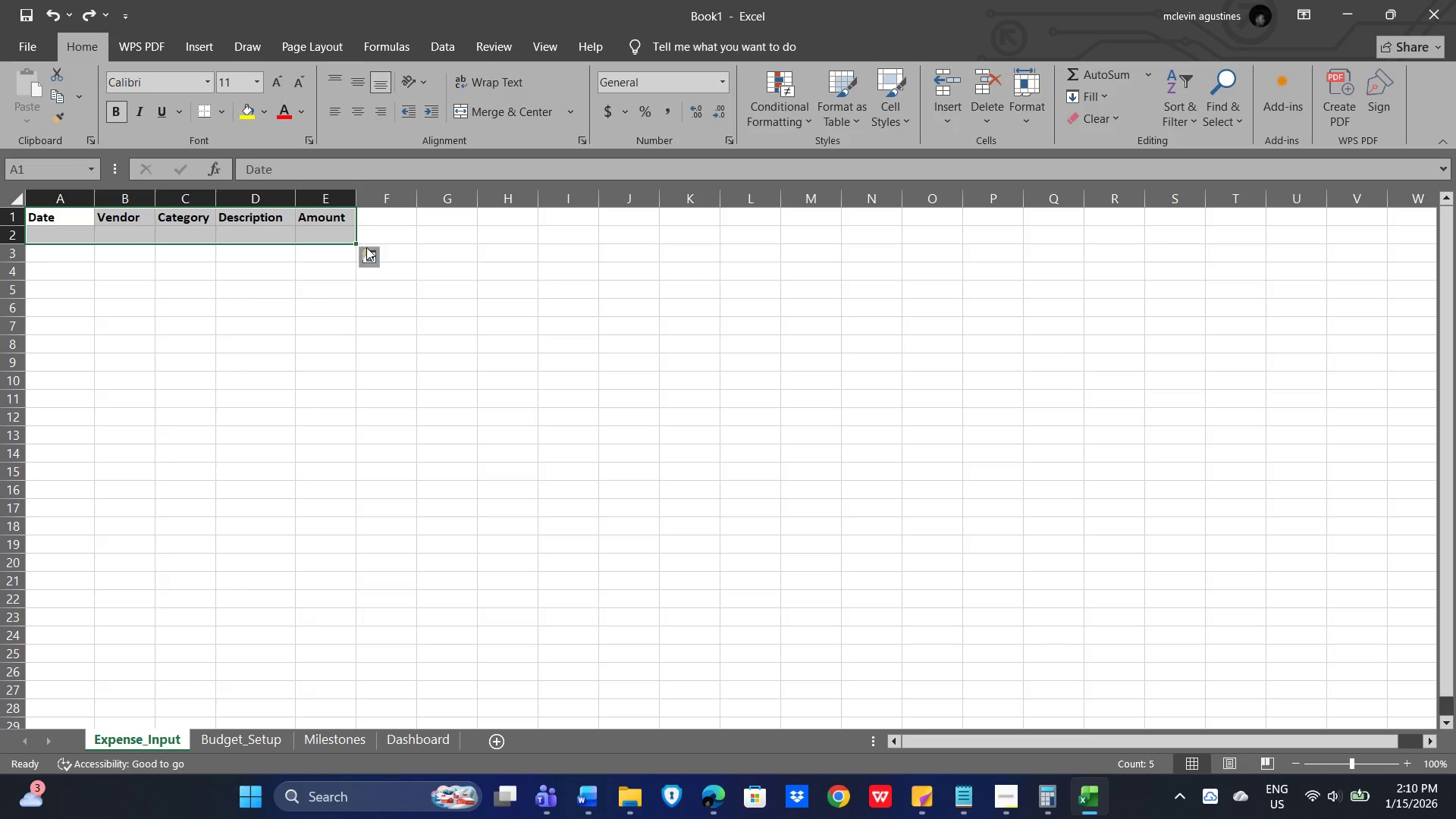 
key(Control+T)
 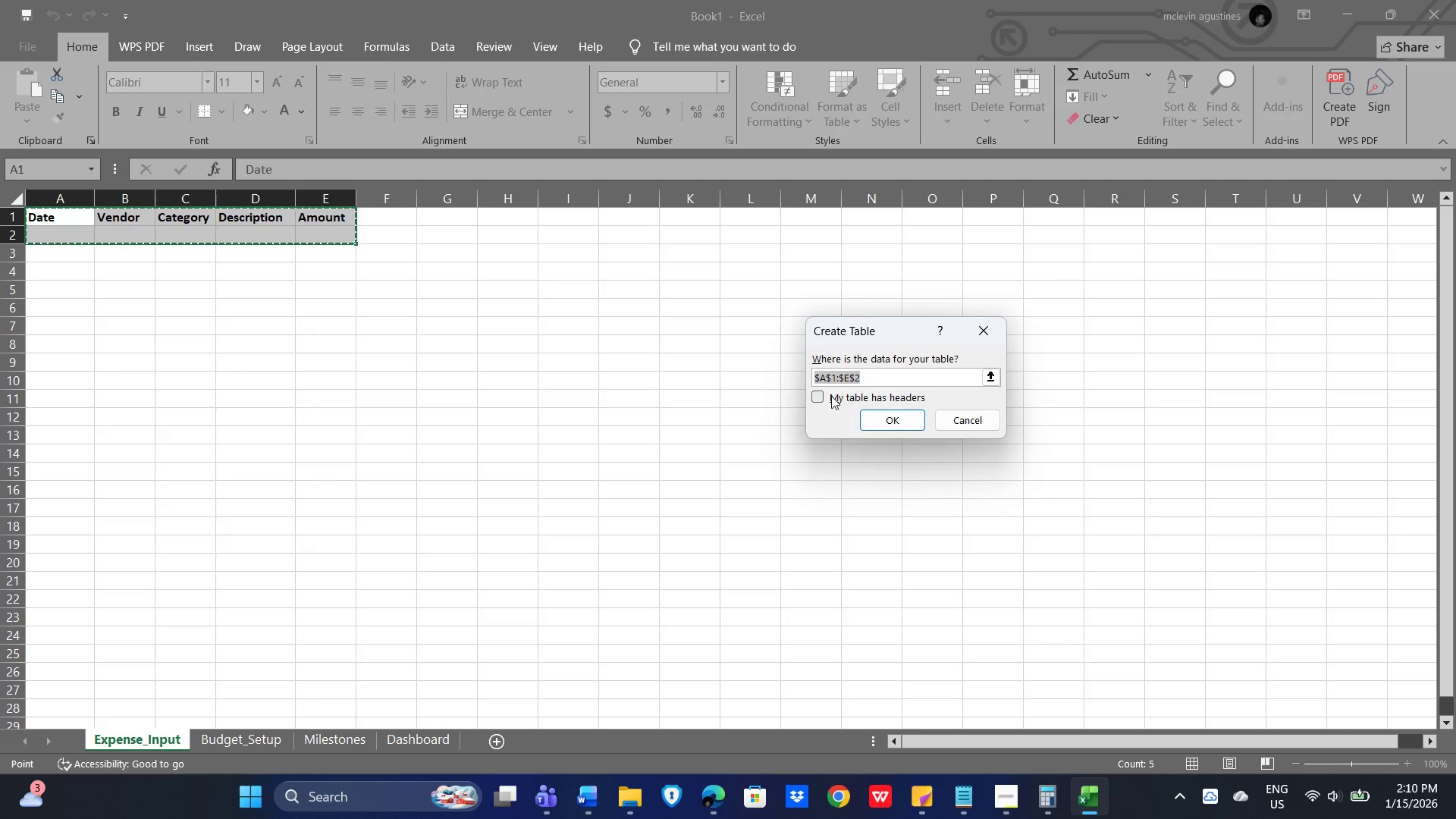 
left_click([812, 396])
 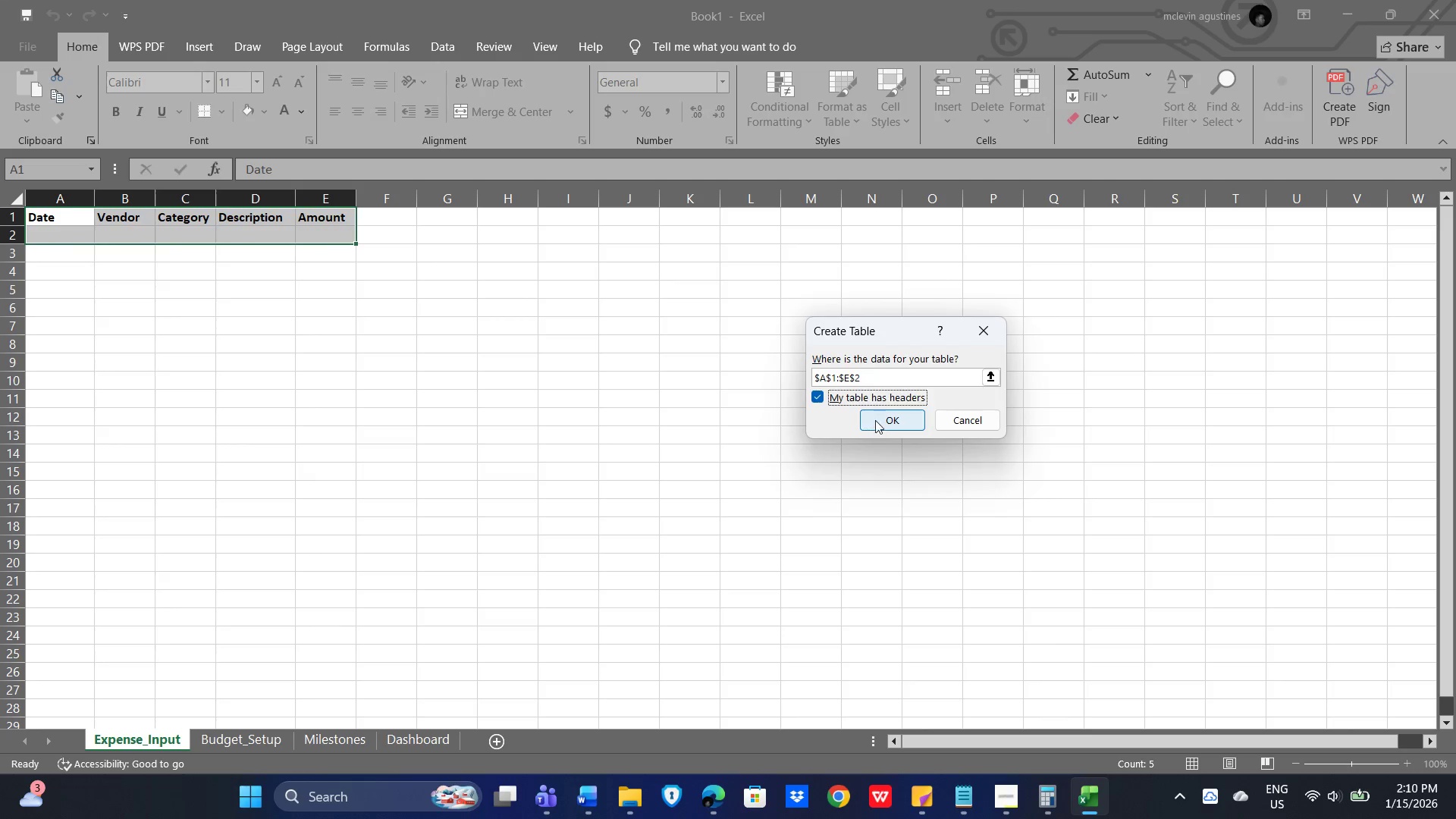 
left_click([878, 418])
 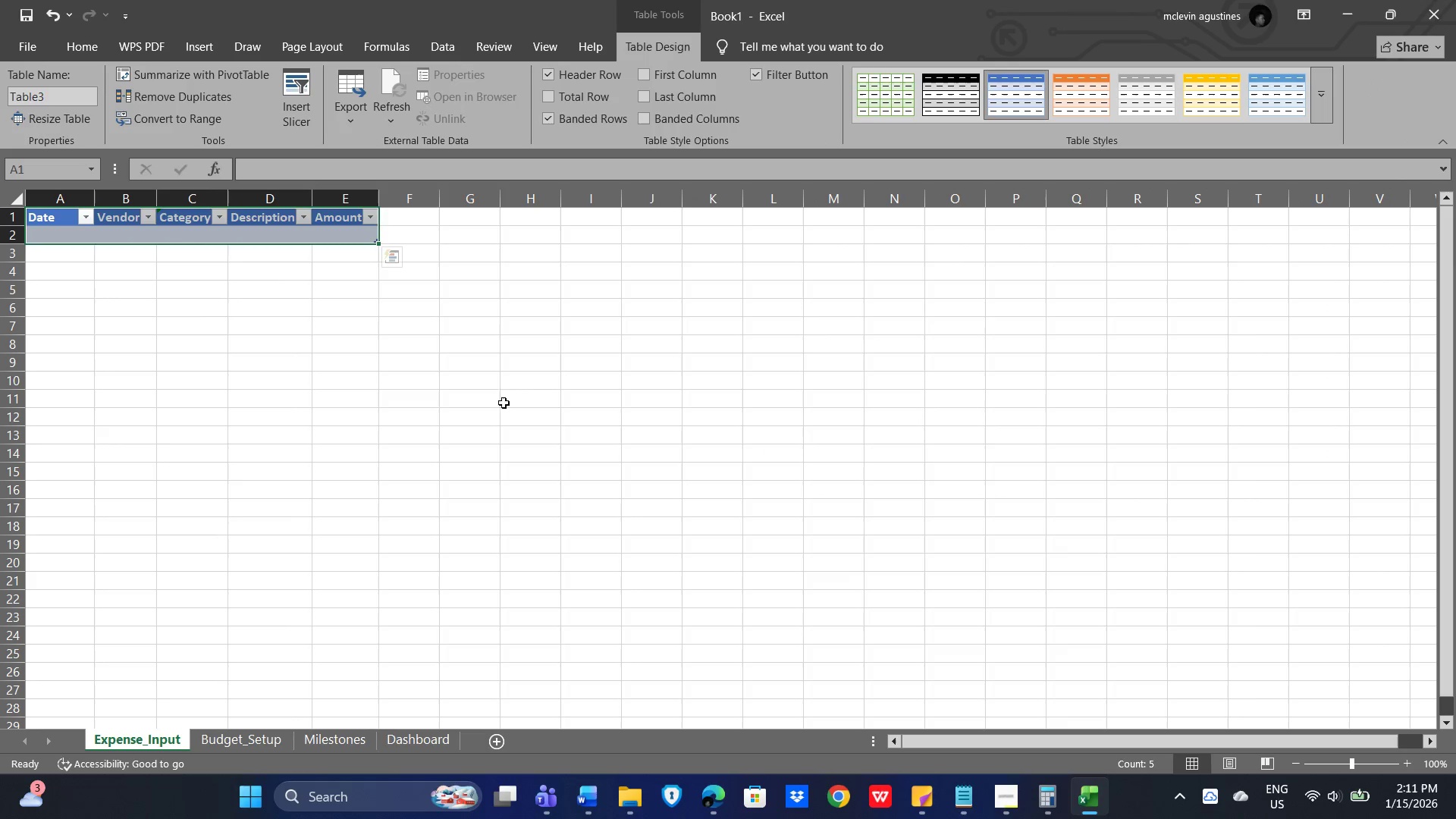 
left_click([450, 391])
 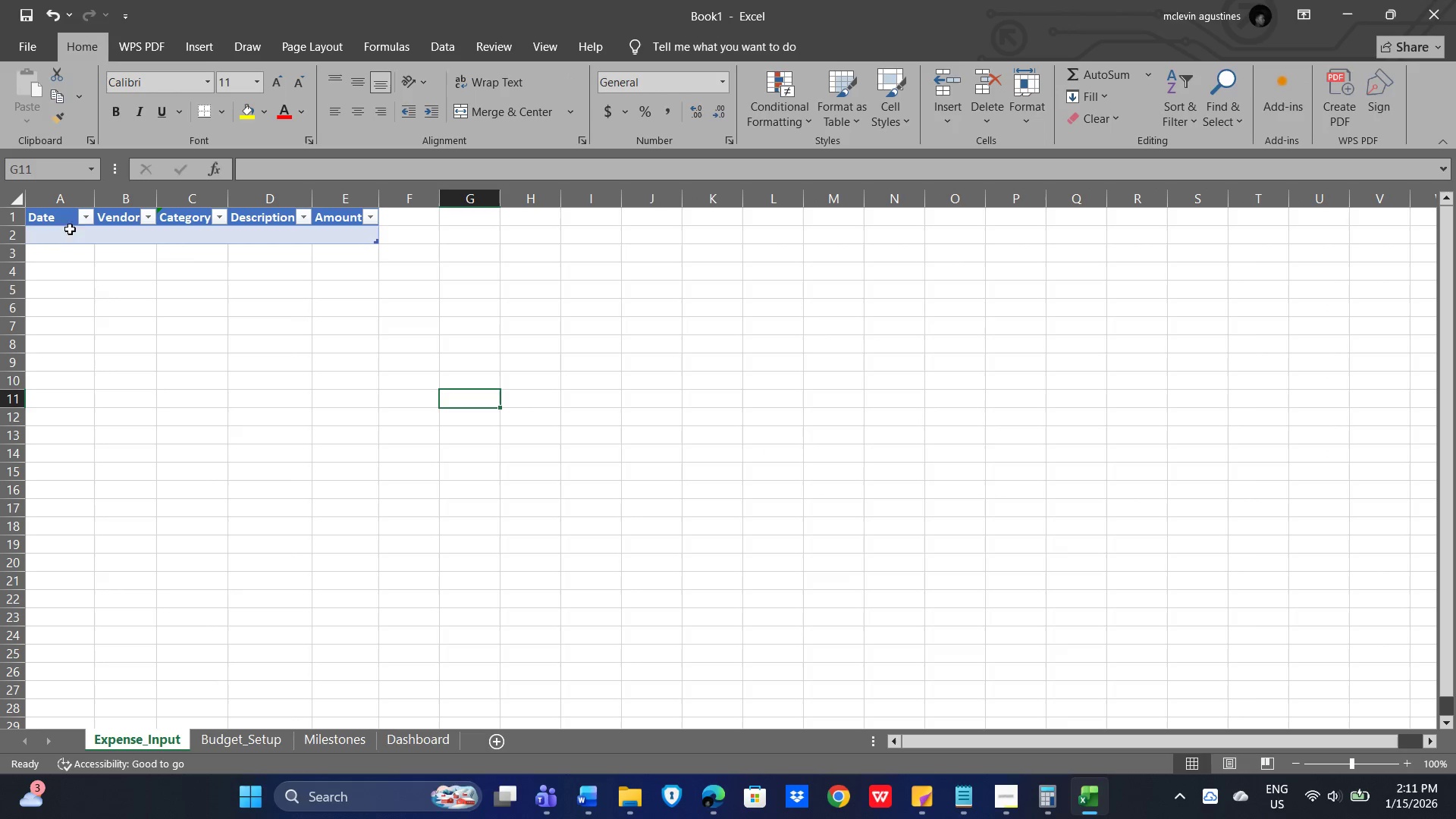 
left_click([37, 214])
 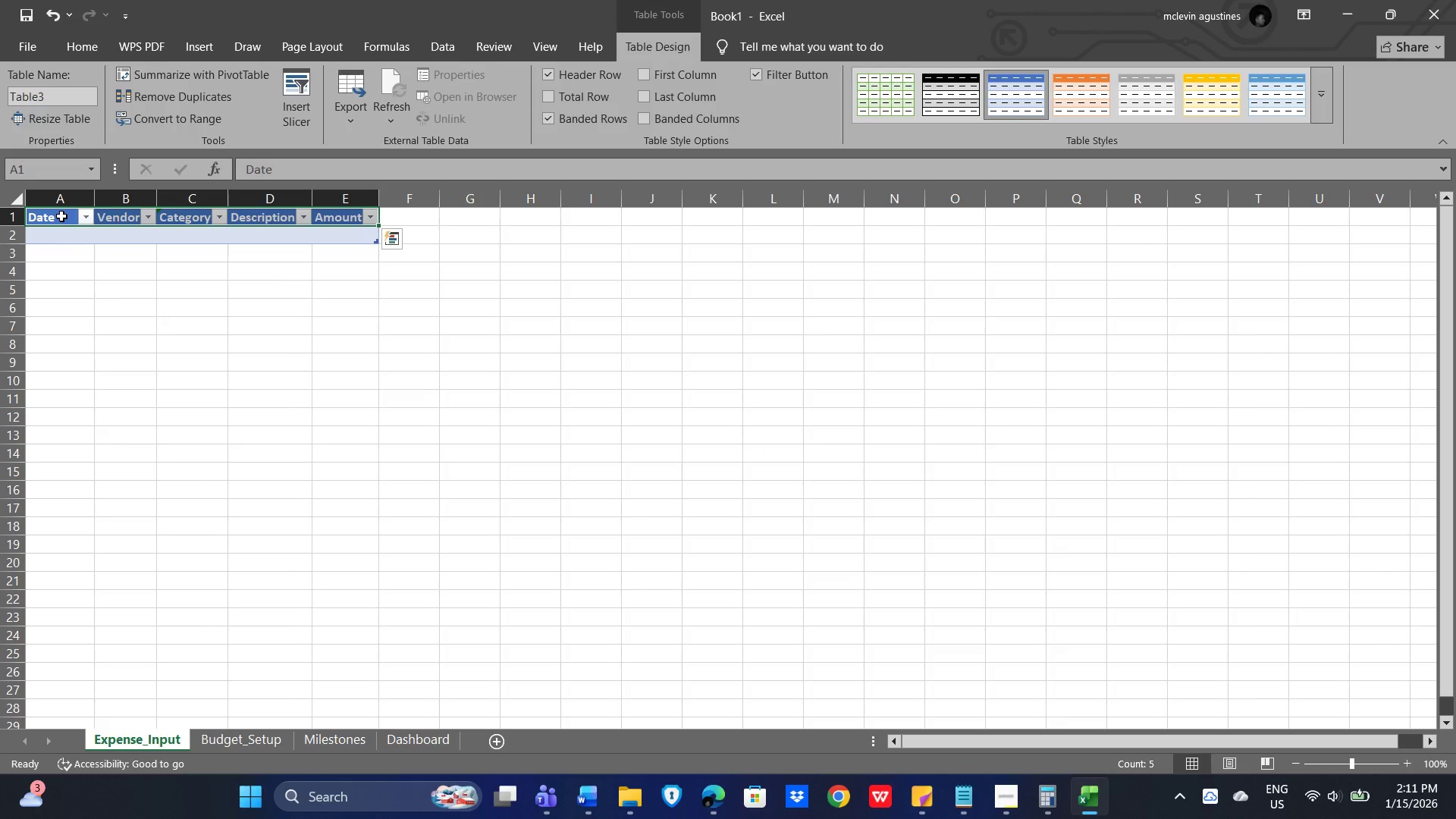 
right_click([61, 216])
 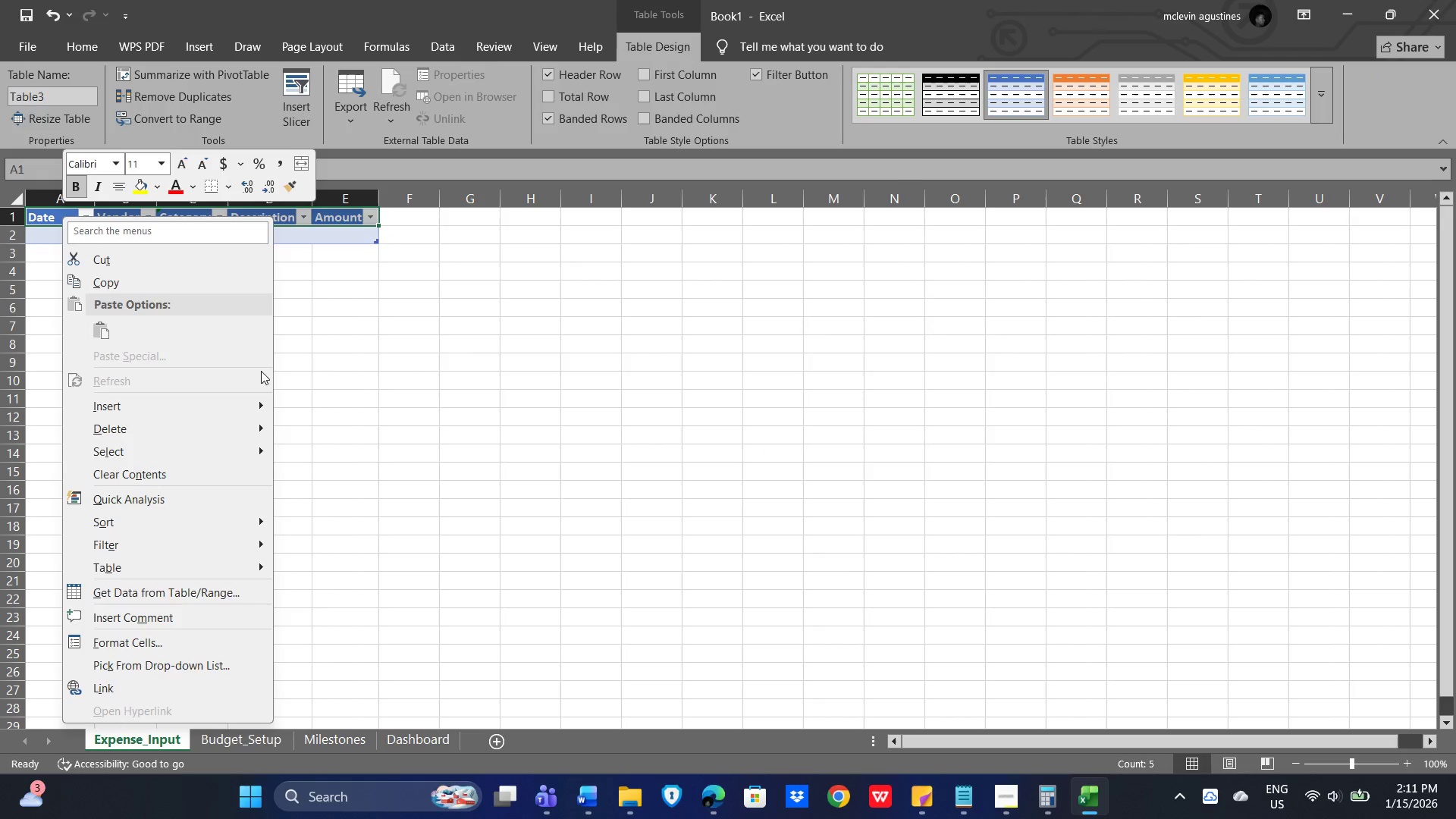 
left_click([418, 366])
 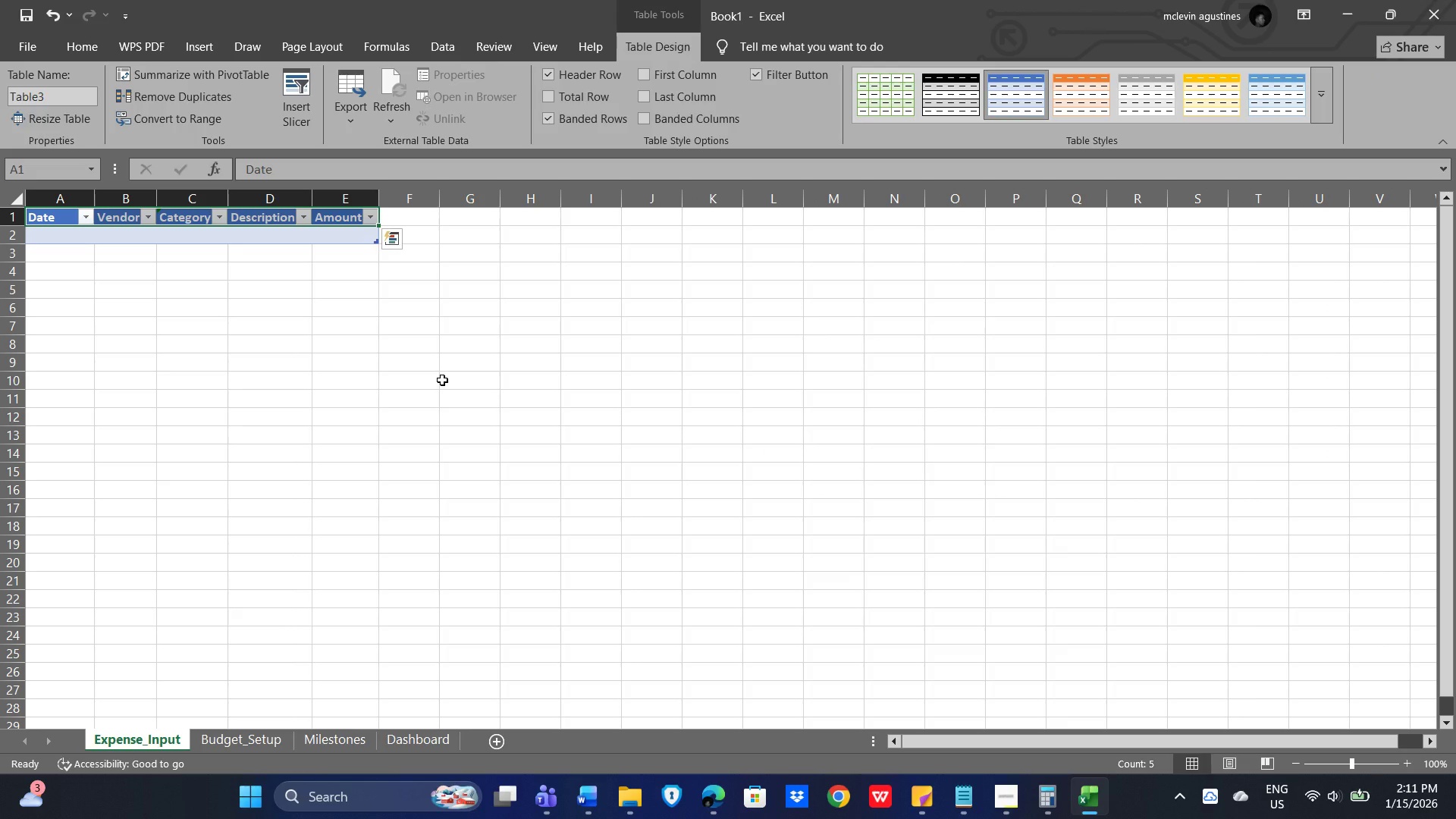 
key(Control+Z)
 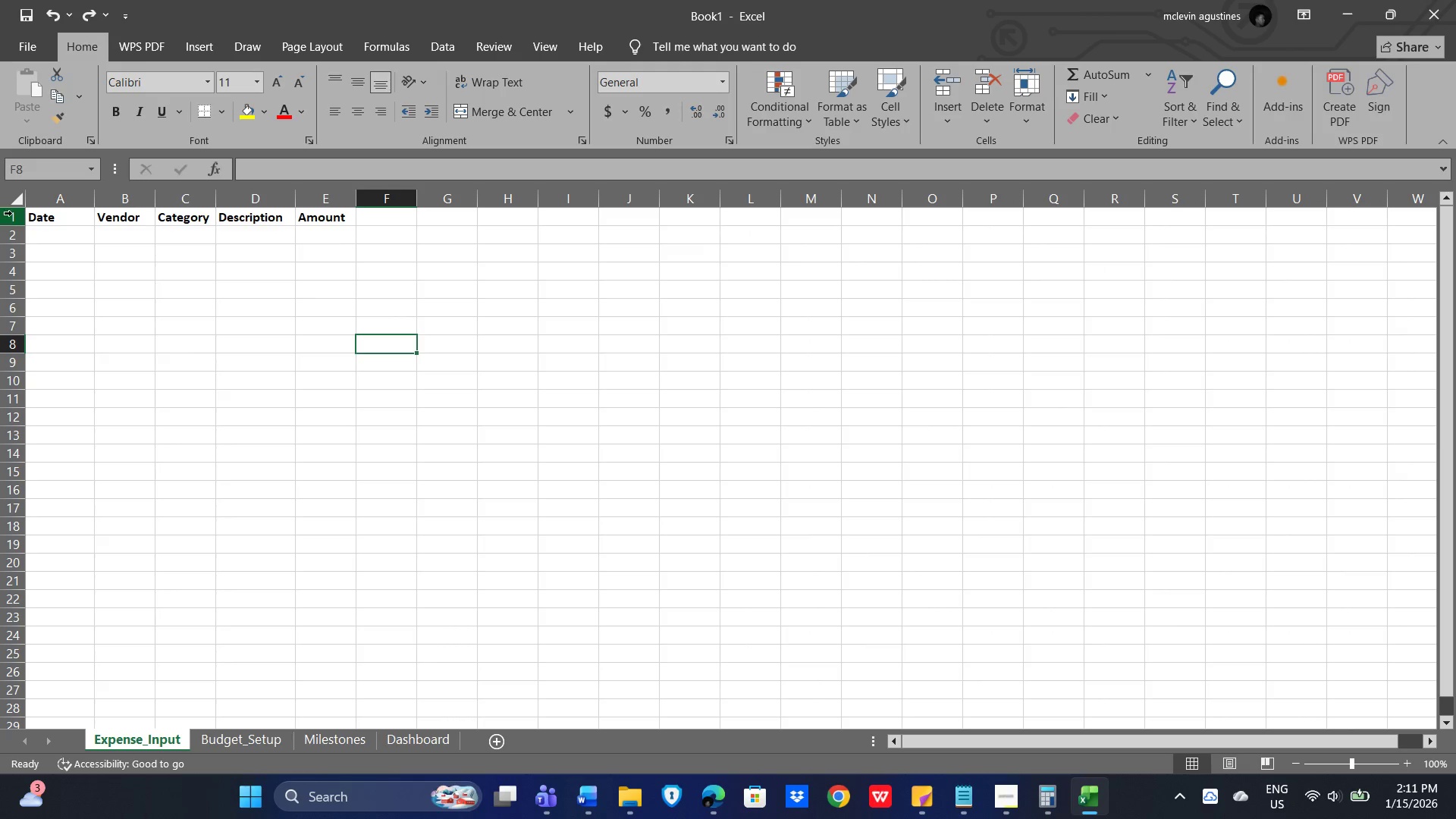 
left_click_drag(start_coordinate=[52, 217], to_coordinate=[341, 236])
 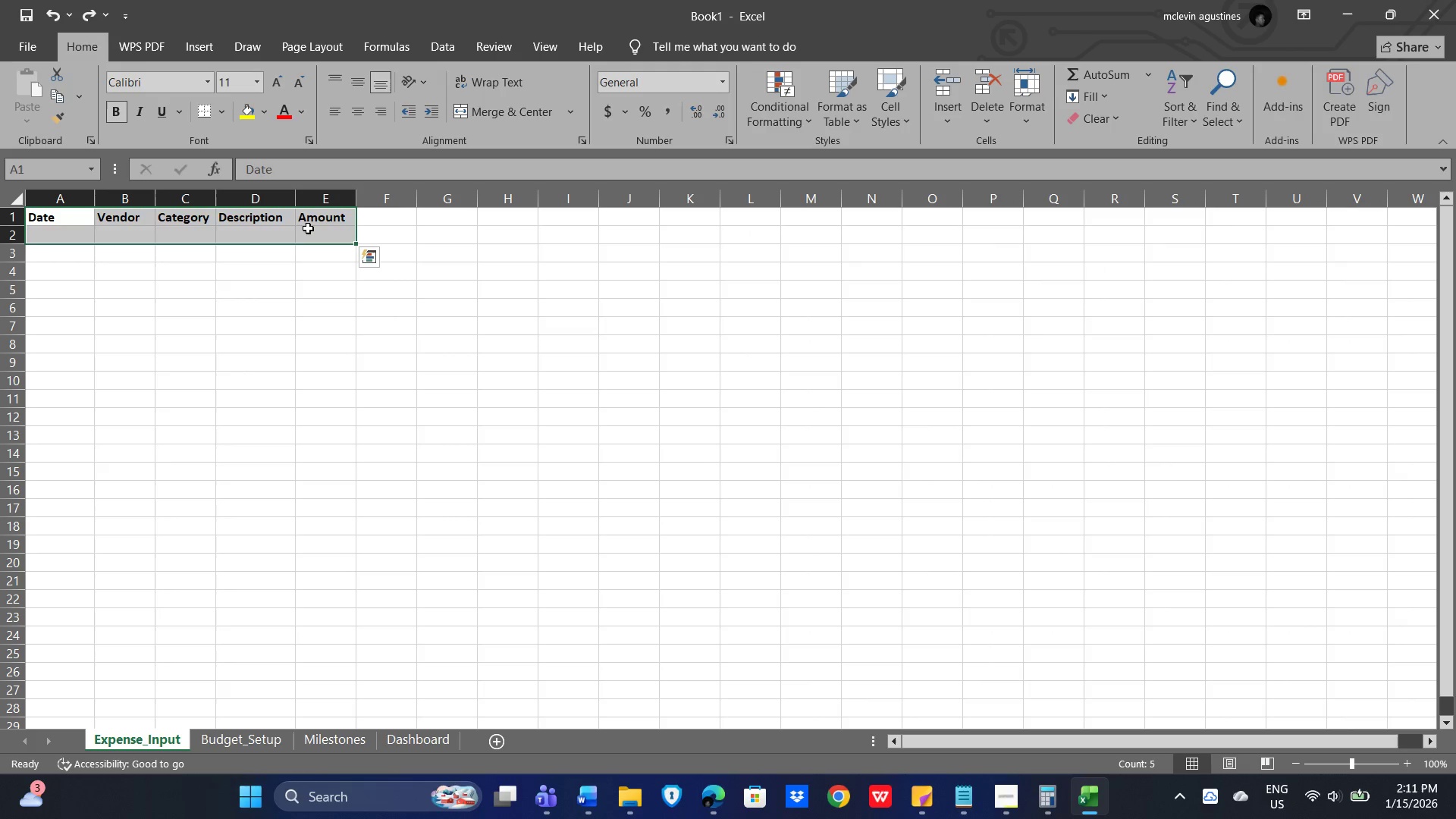 
key(Control+T)
 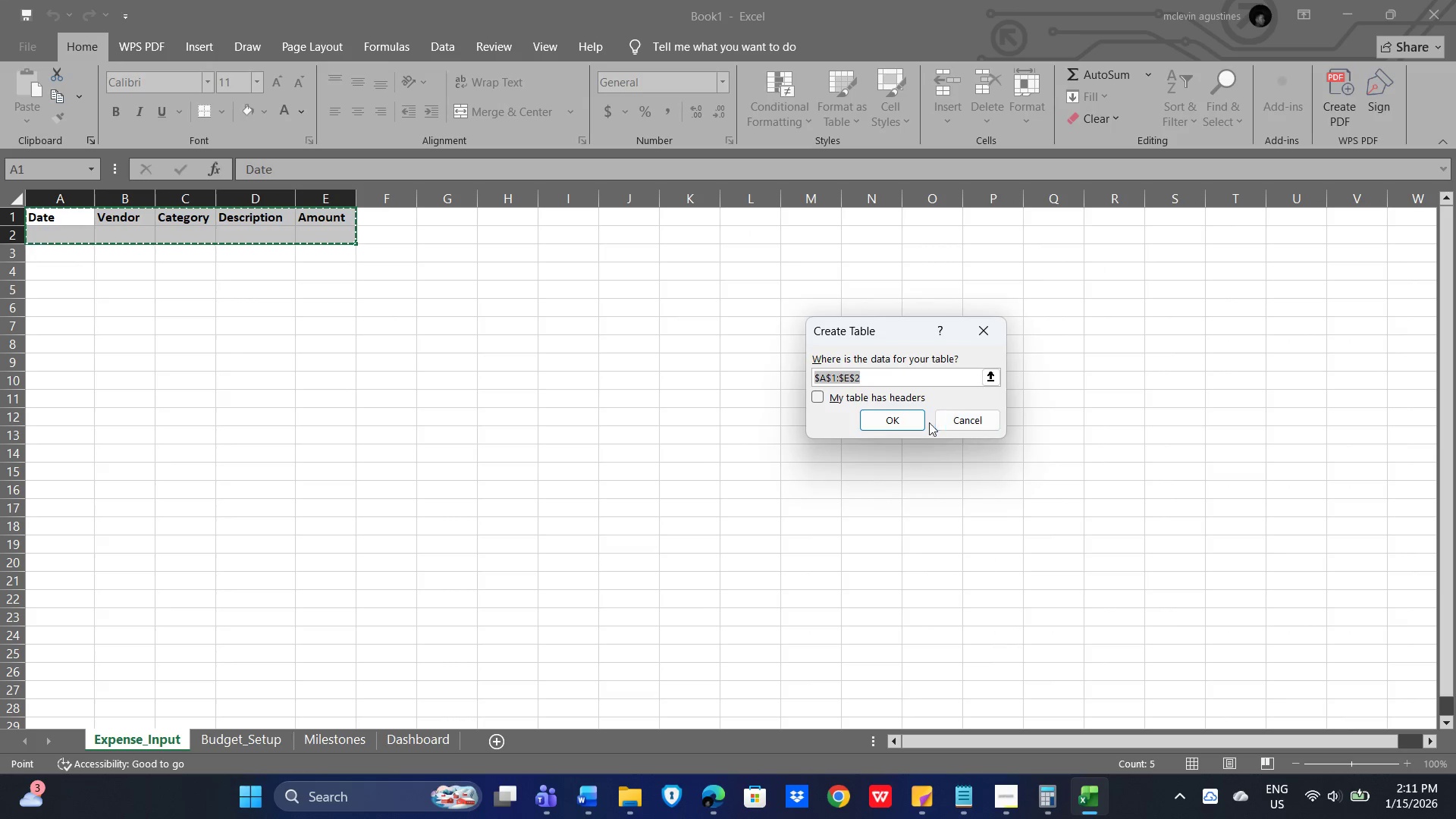 
left_click([896, 414])
 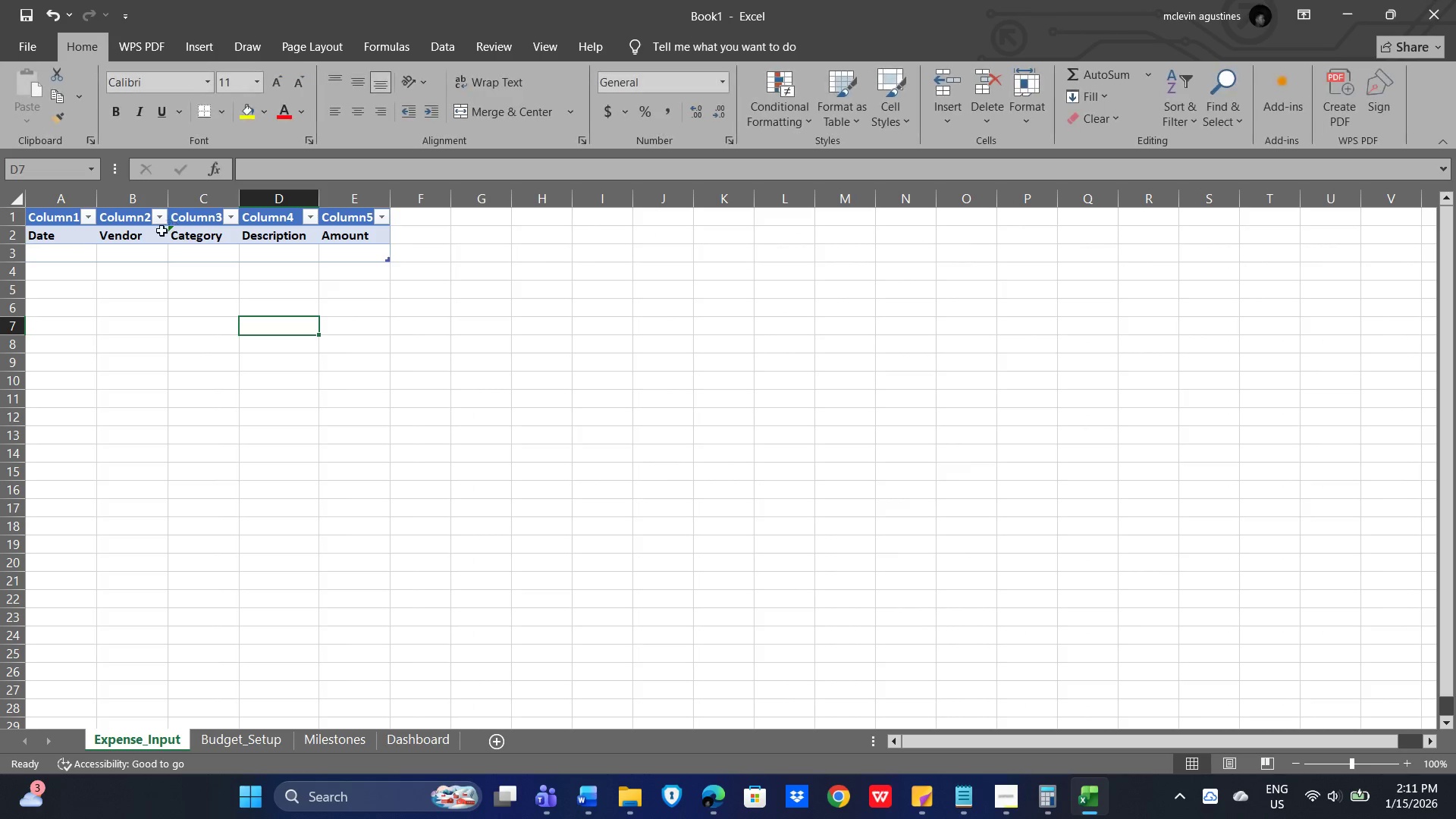 
left_click([122, 216])
 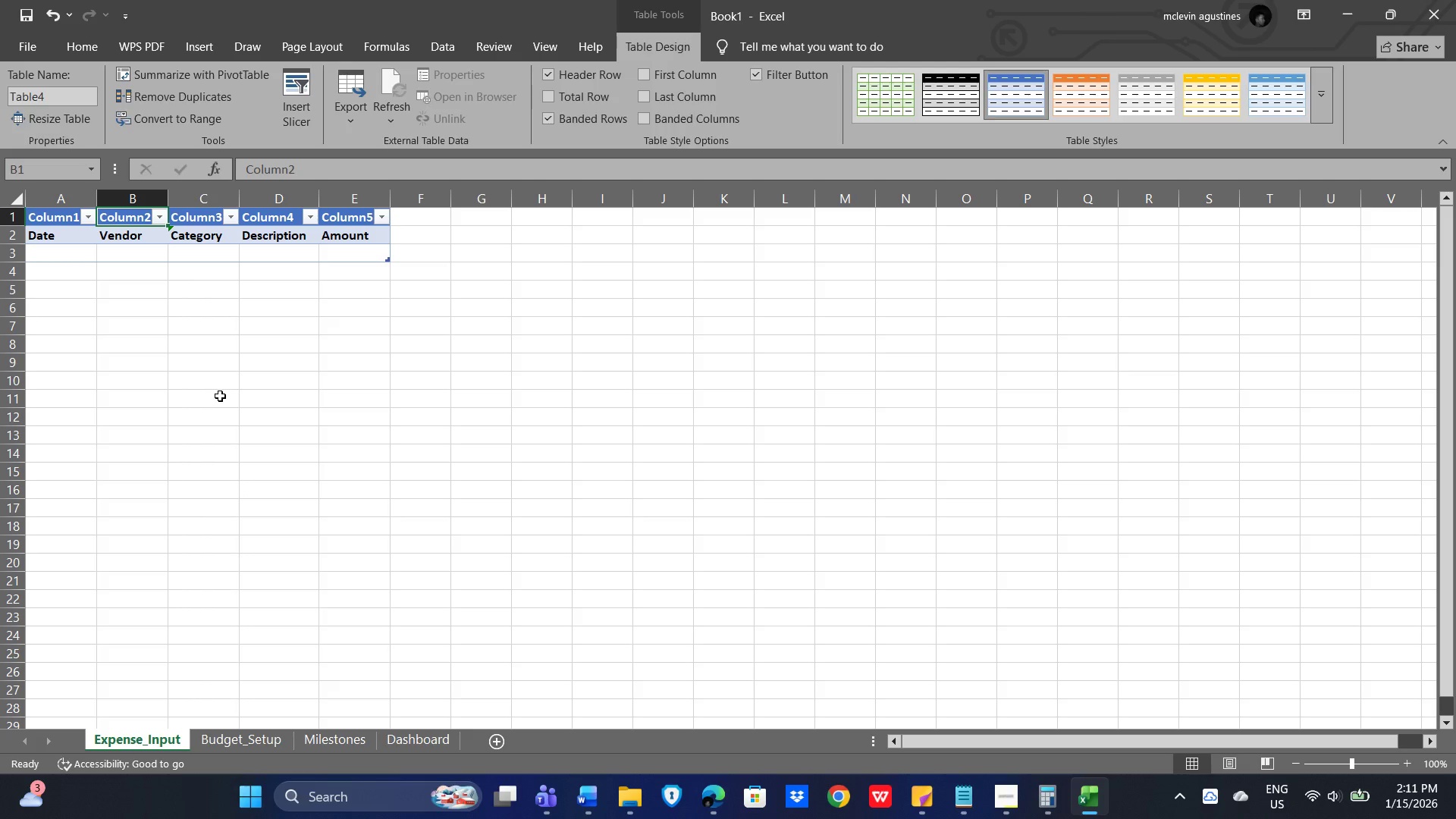 
wait(13.79)
 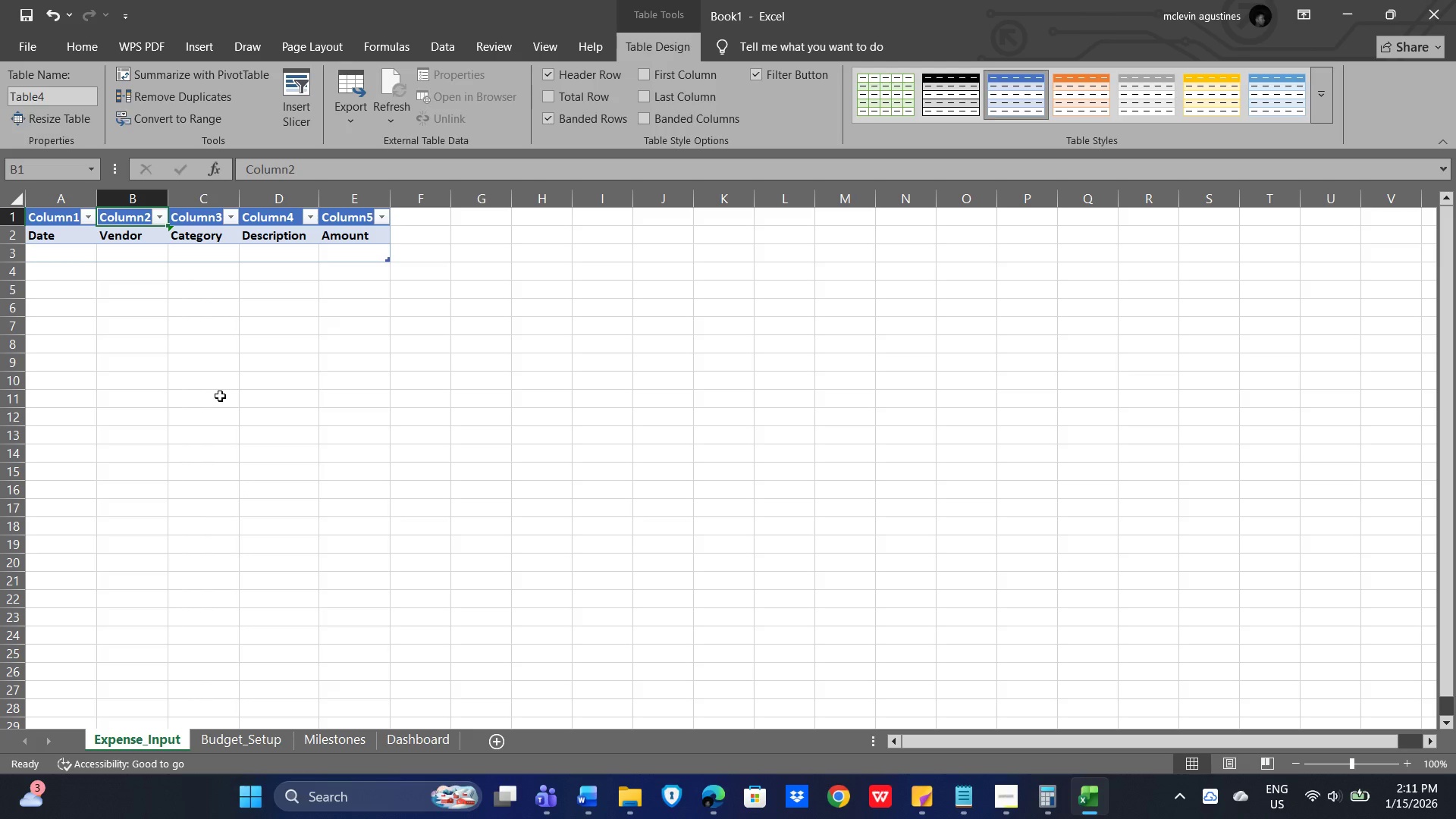 
mouse_move([626, 77])
 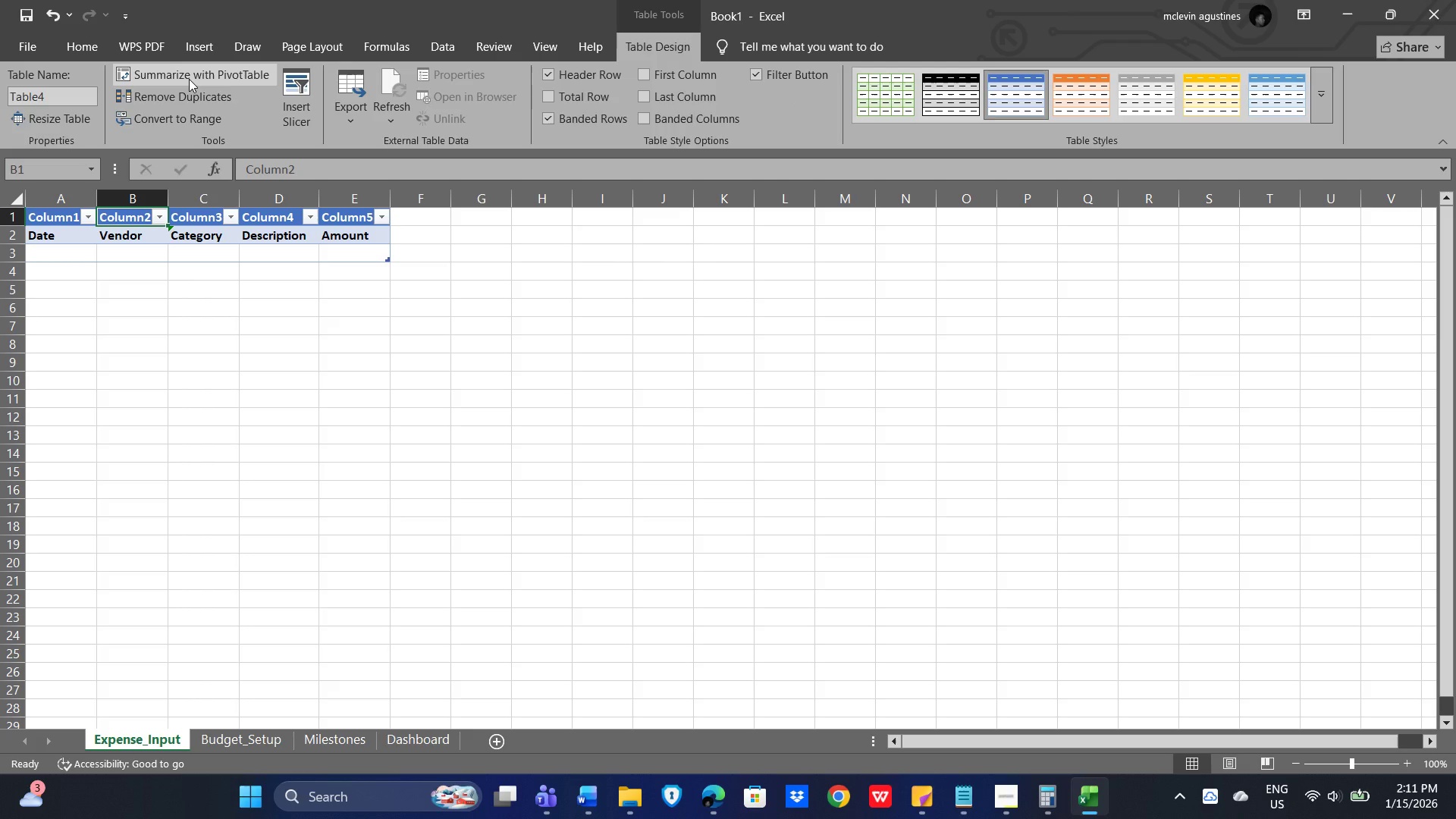 
wait(6.0)
 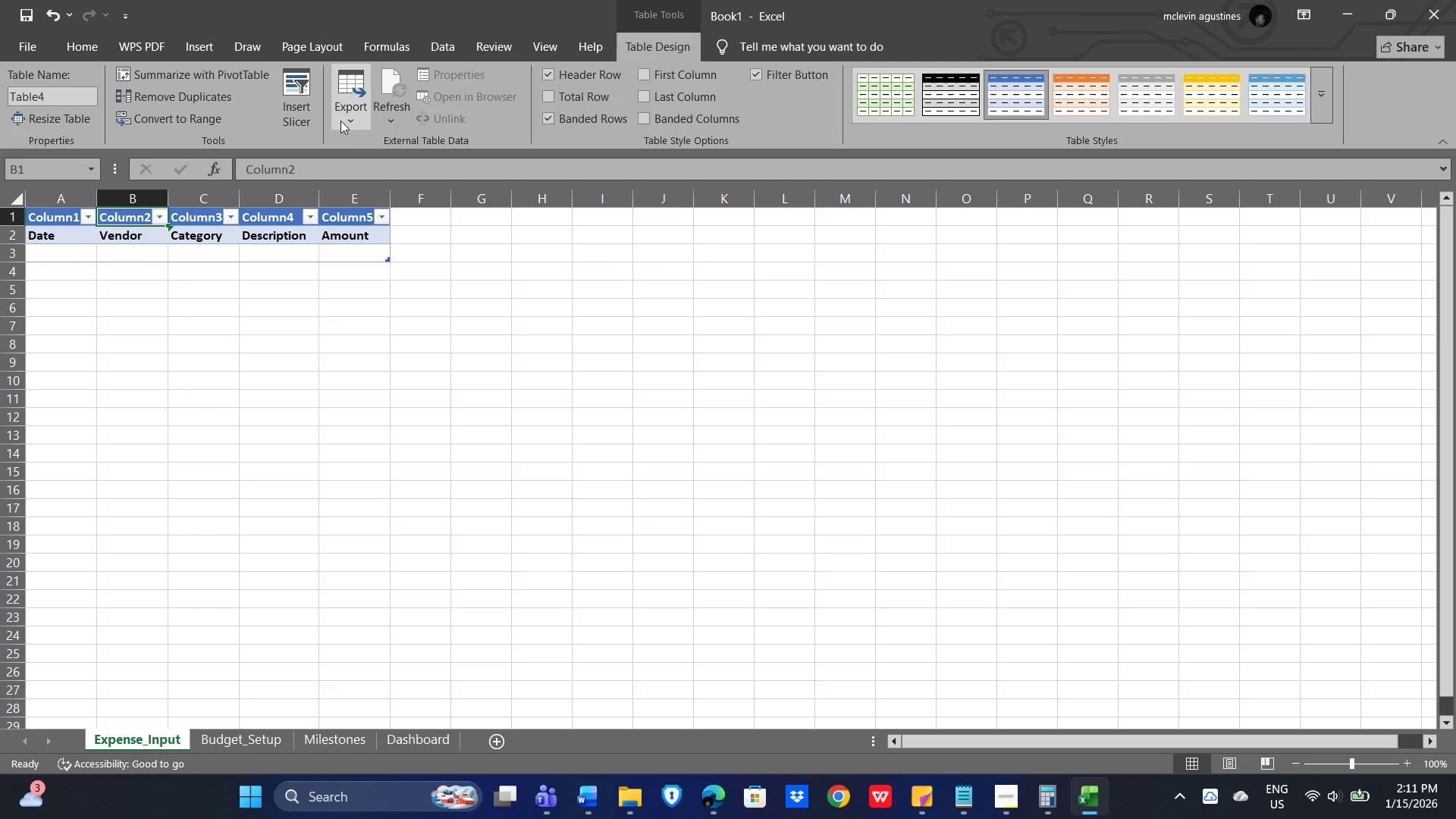 
left_click_drag(start_coordinate=[47, 96], to_coordinate=[0, 92])
 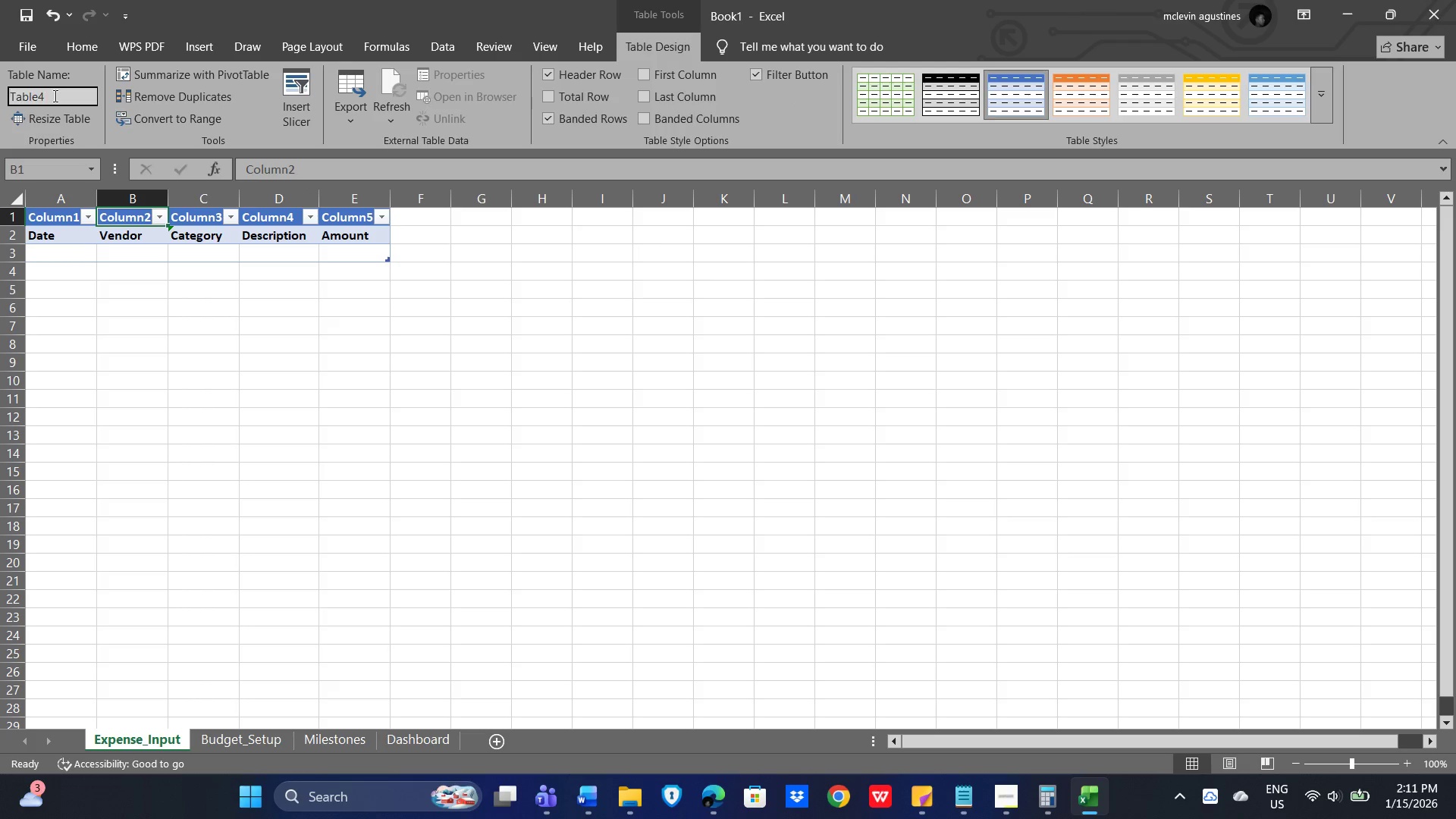 
left_click([54, 96])
 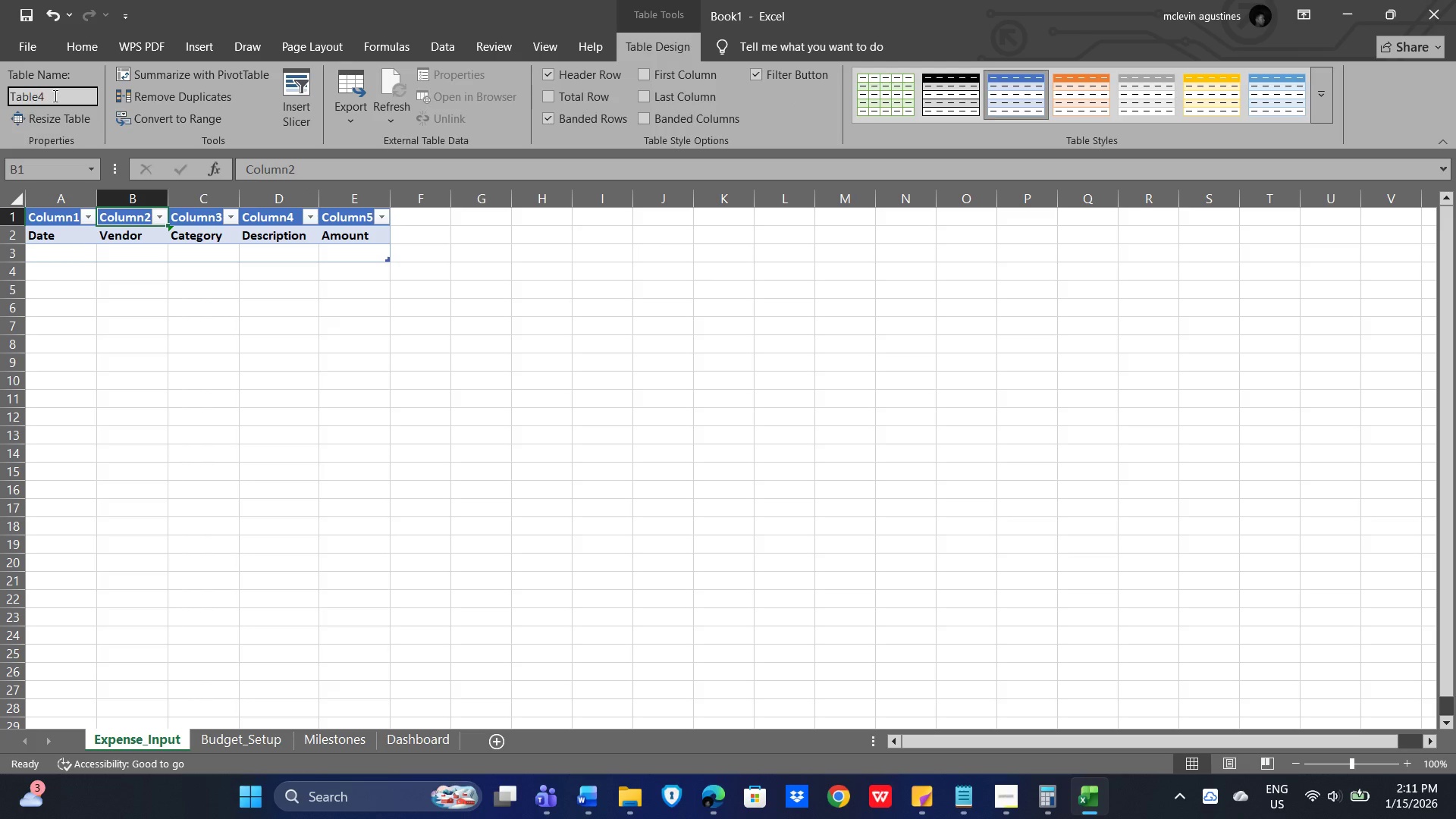 
left_click_drag(start_coordinate=[54, 96], to_coordinate=[16, 96])
 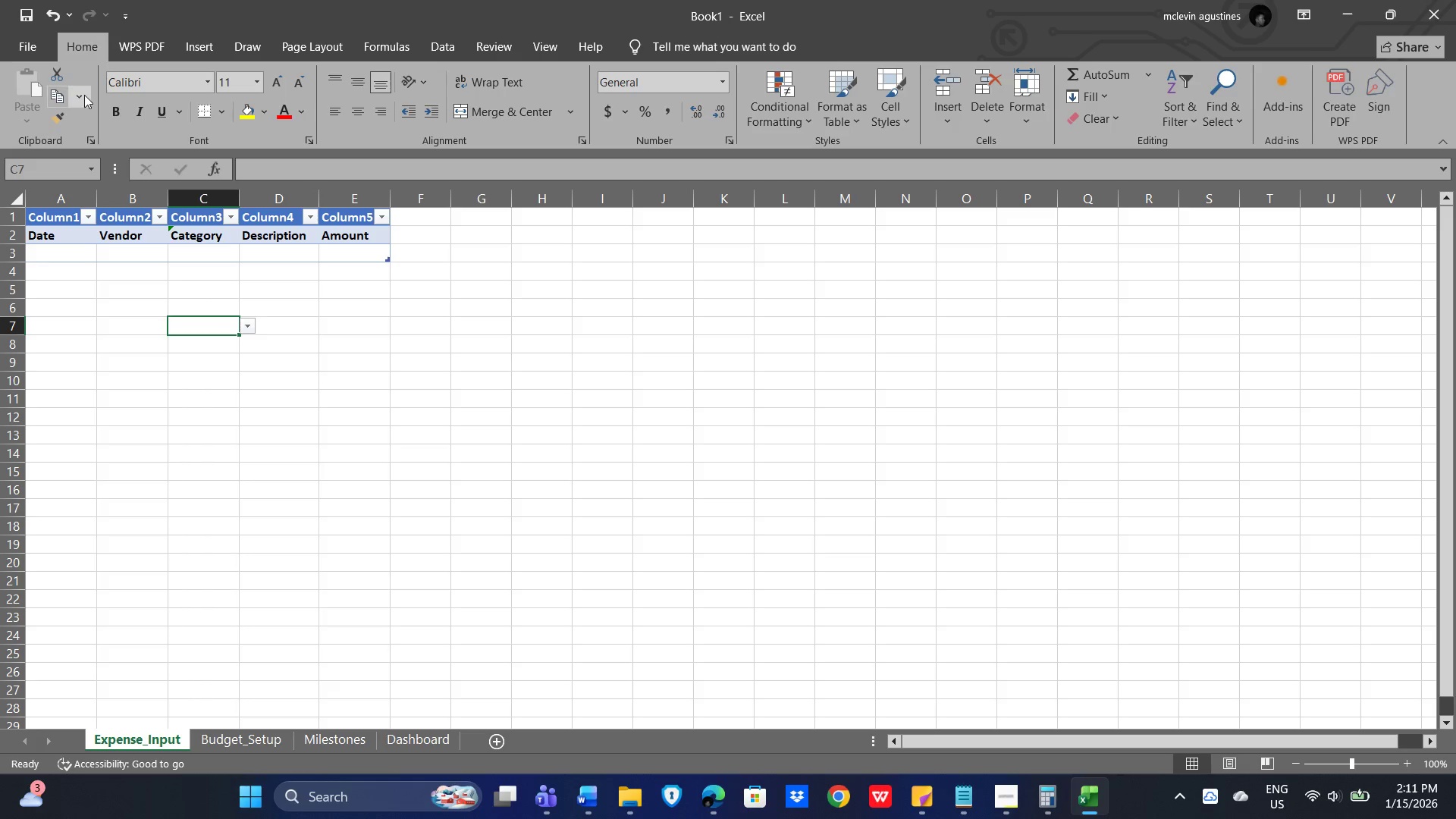 
wait(5.64)
 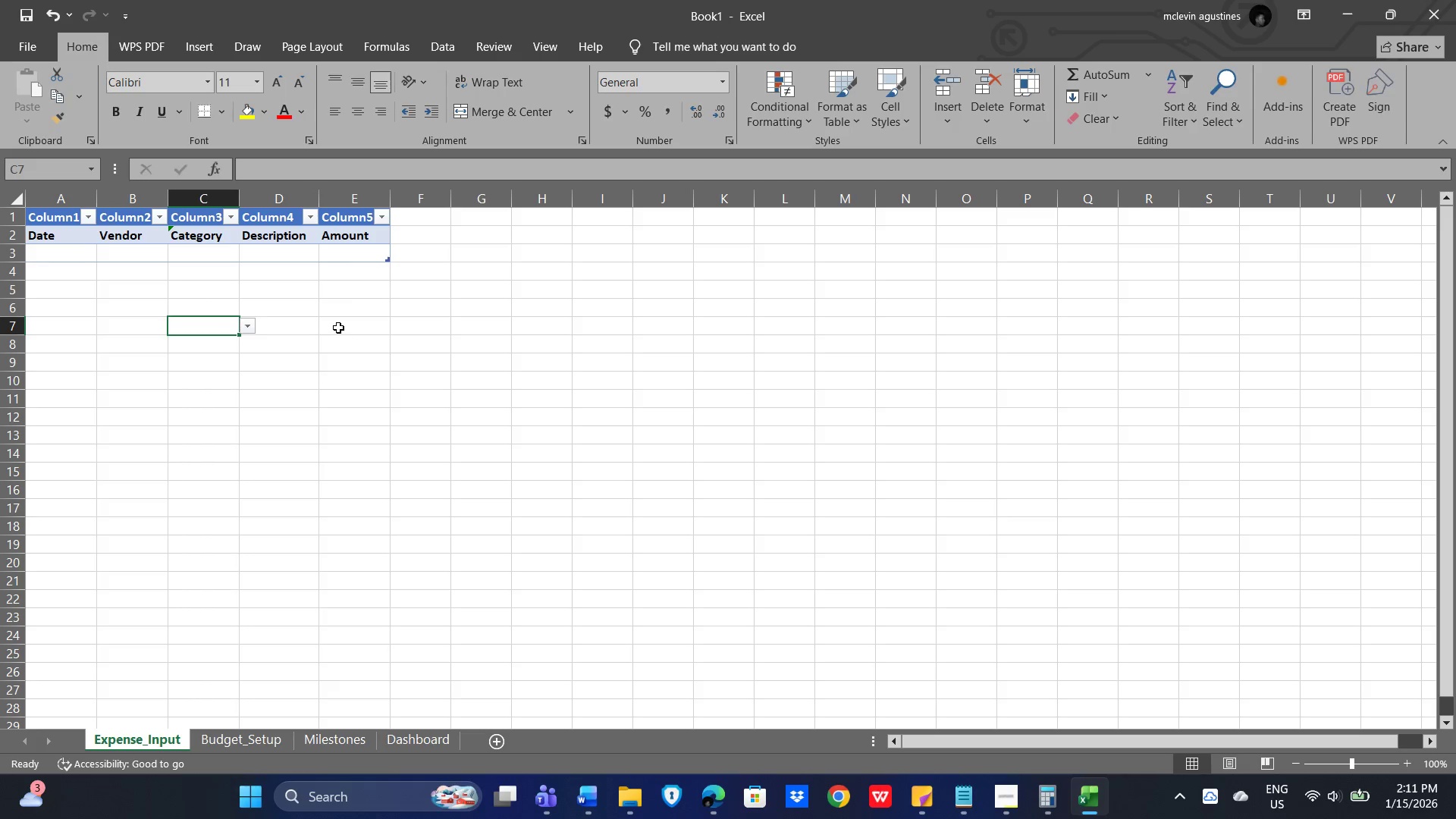 
key(Control+Z)
 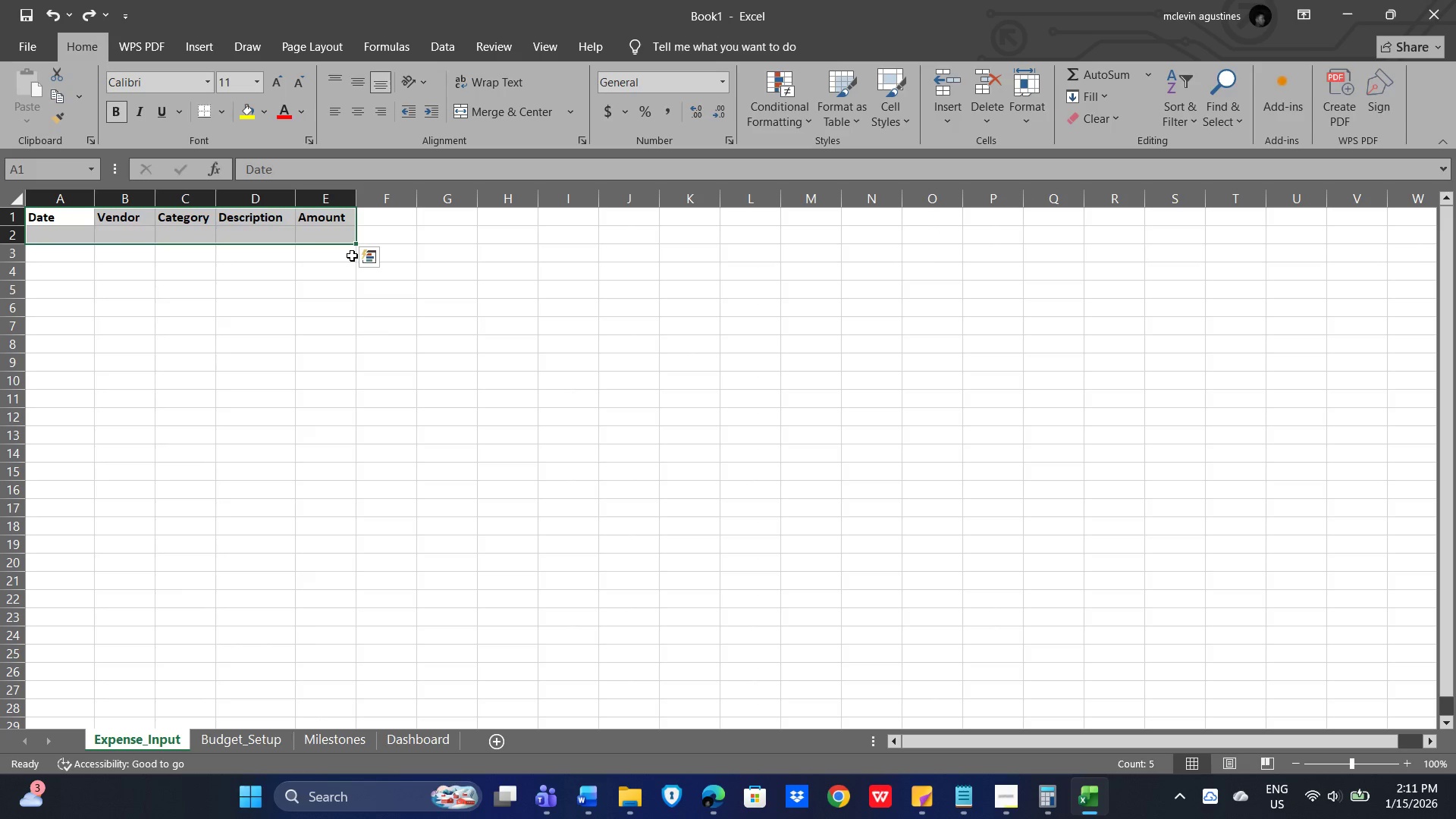 
key(Control+T)
 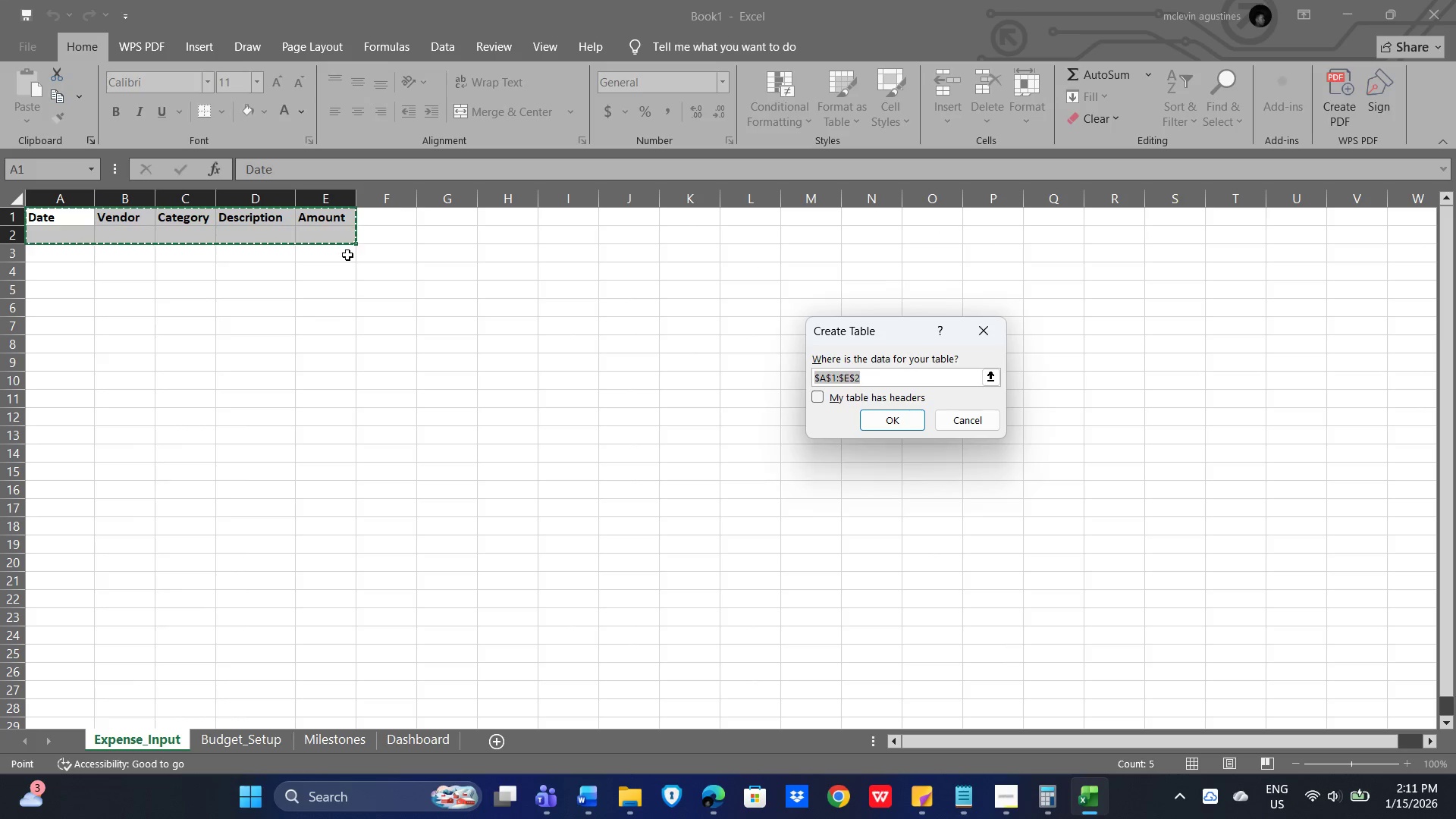 
key(Enter)
 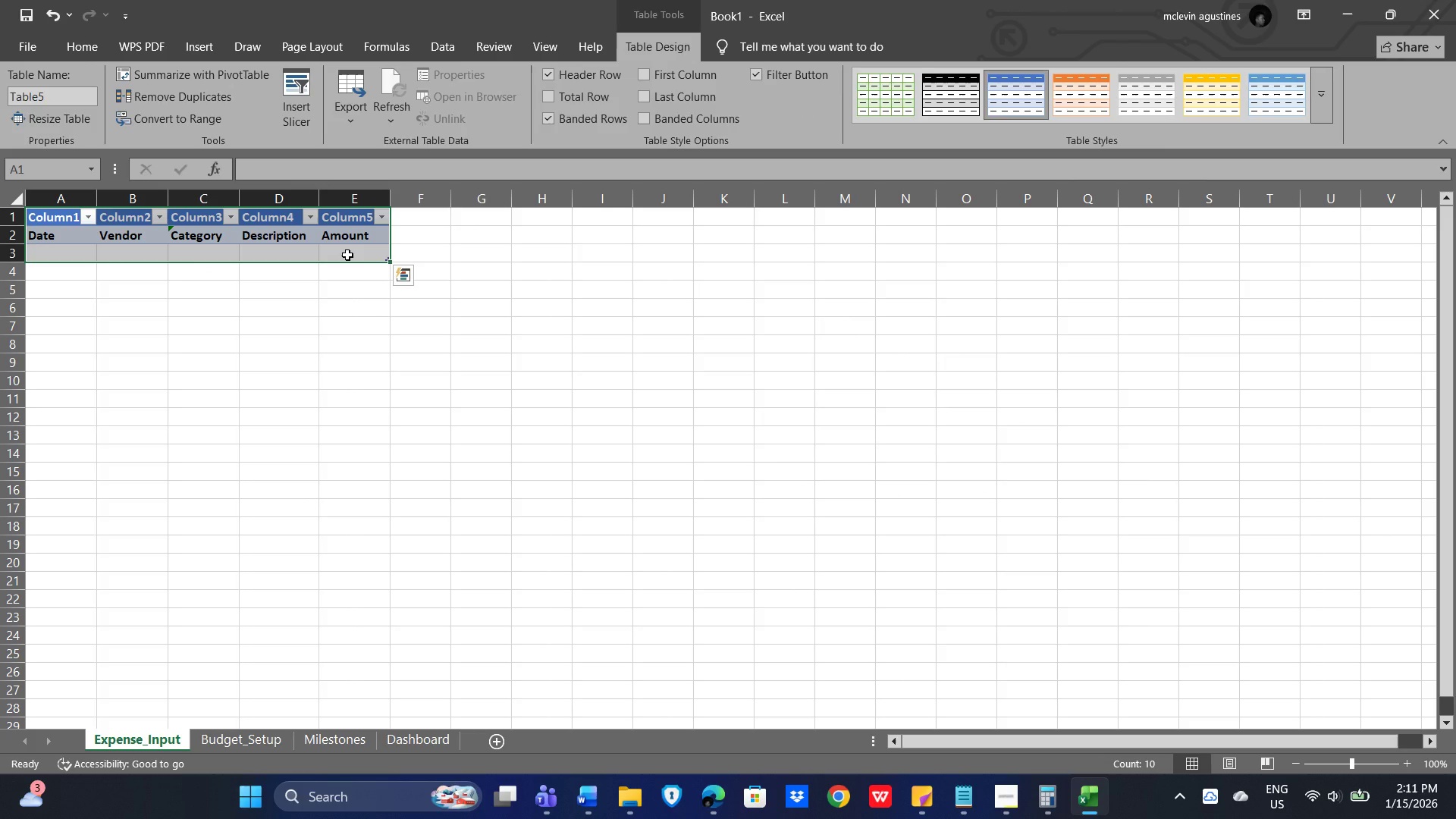 
key(Control+Z)
 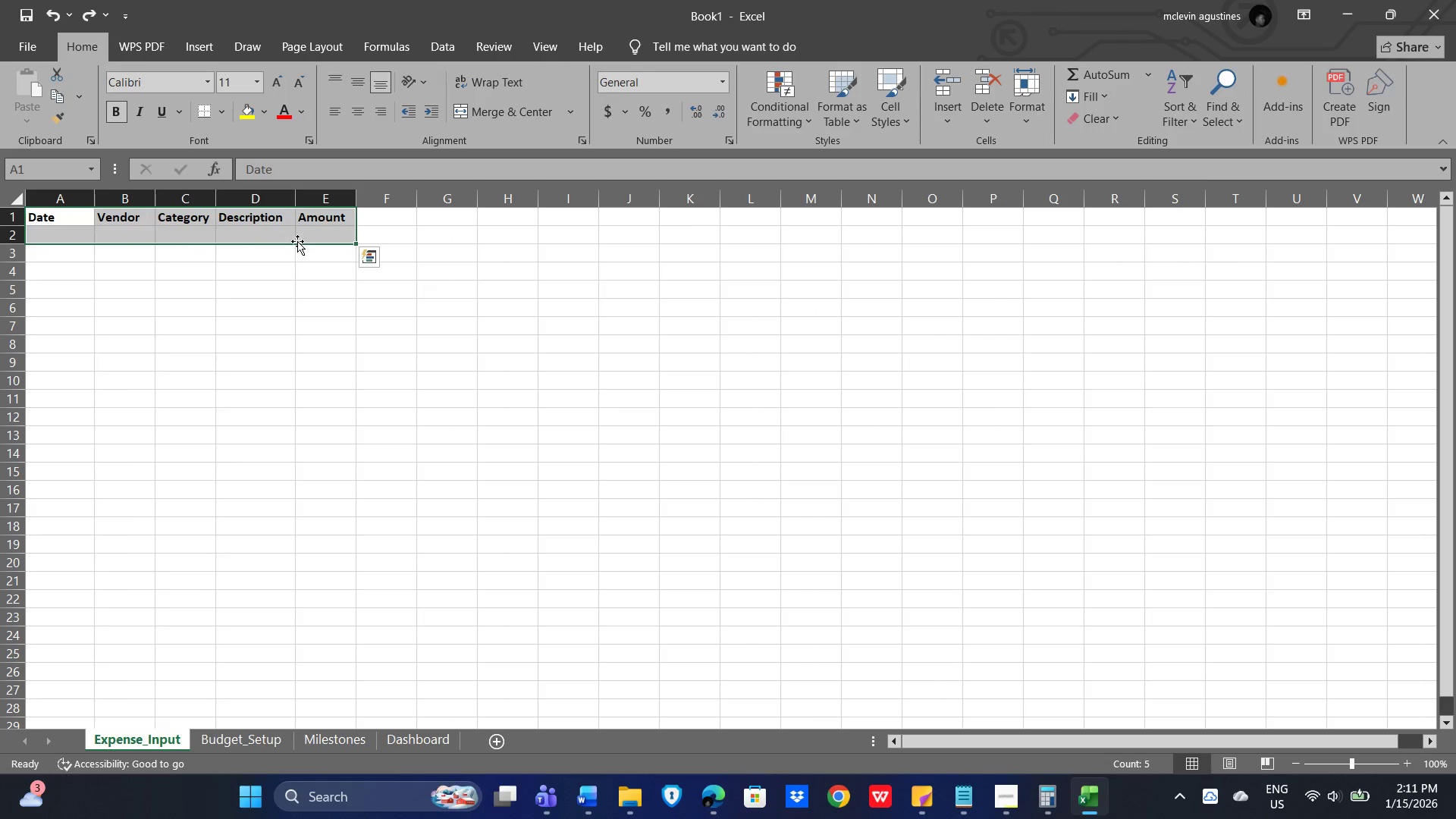 
key(Control+T)
 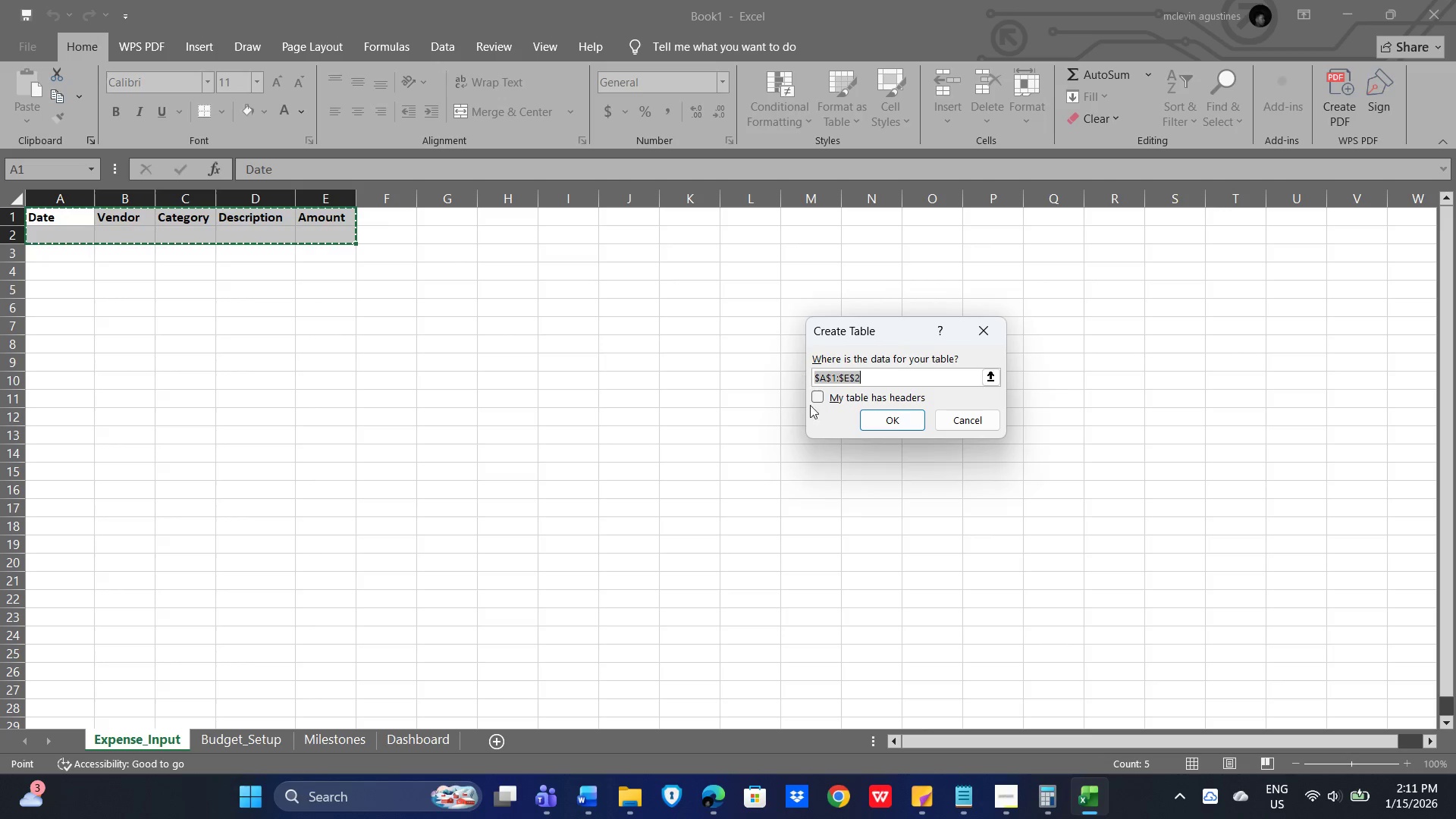 
left_click([898, 421])
 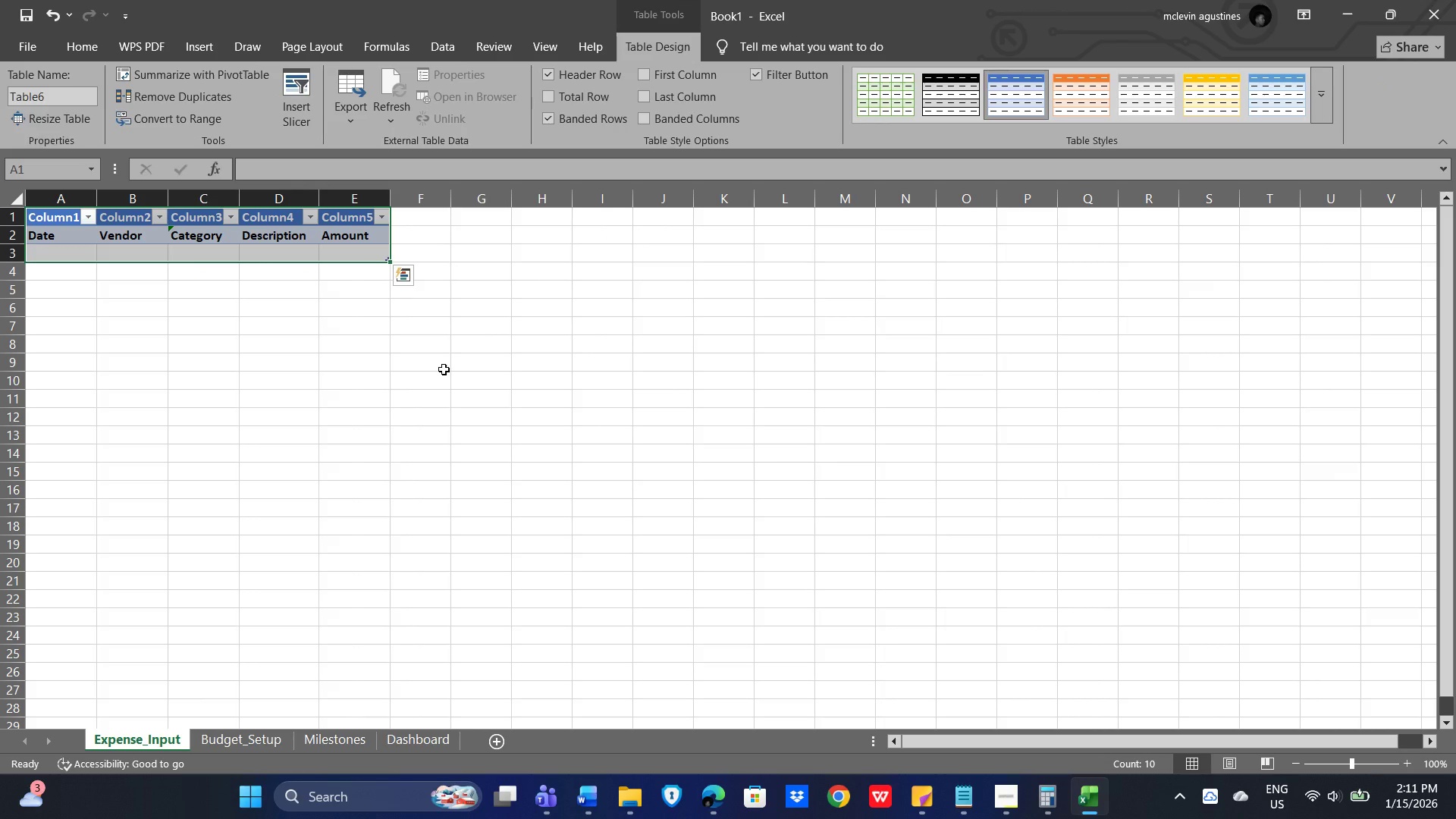 
left_click([444, 368])
 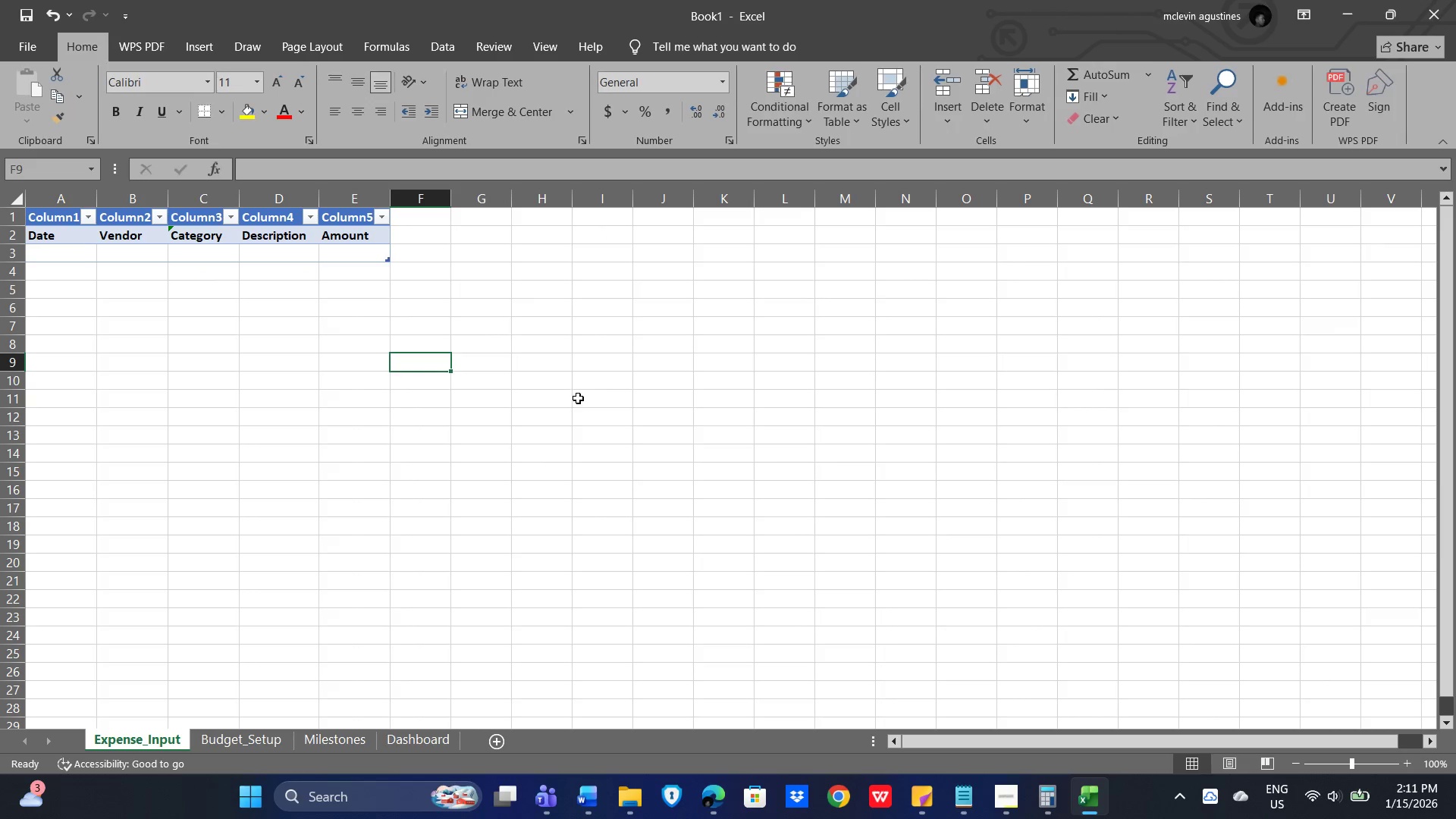 
key(Control+Z)
 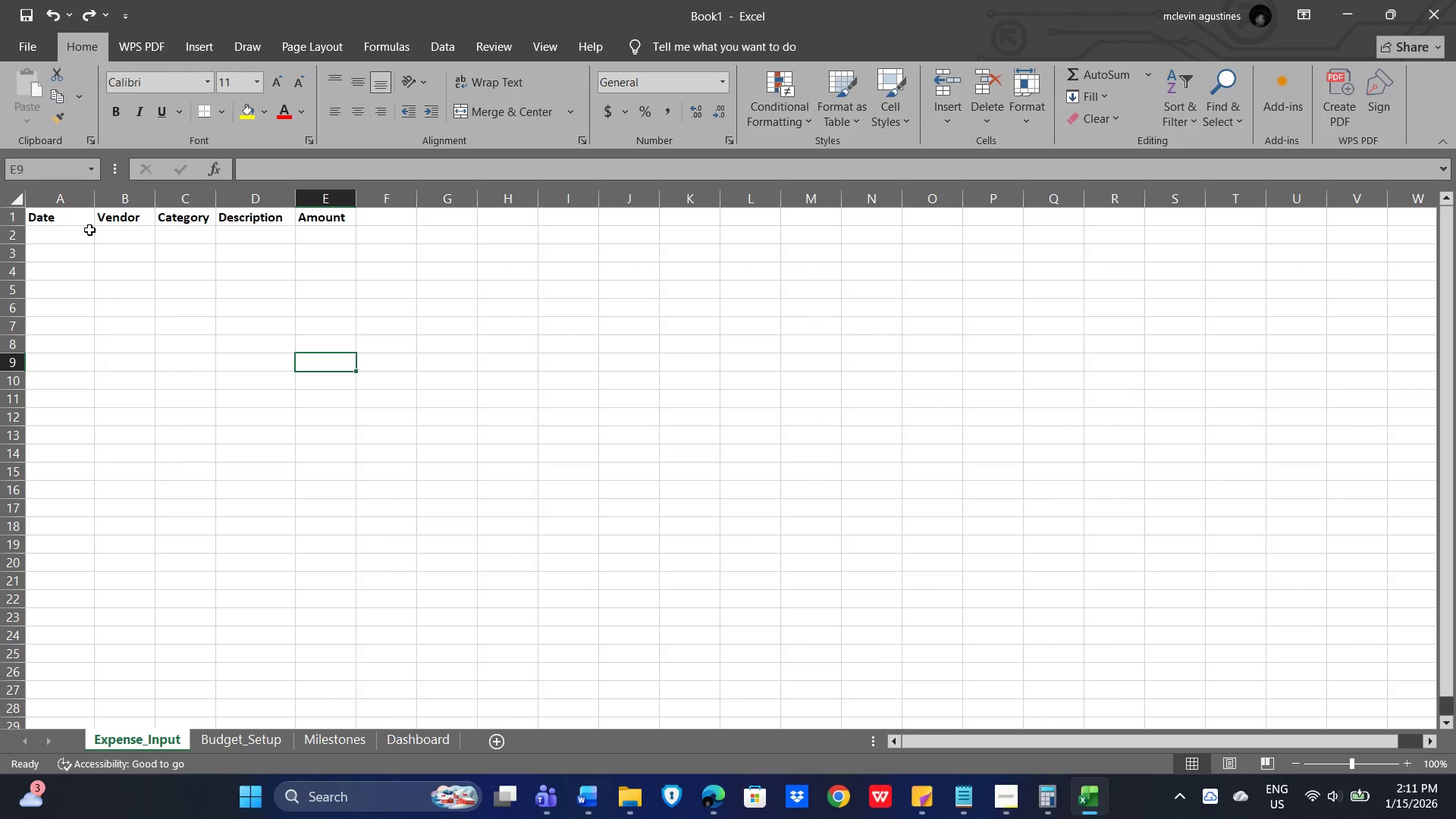 
left_click_drag(start_coordinate=[61, 215], to_coordinate=[322, 237])
 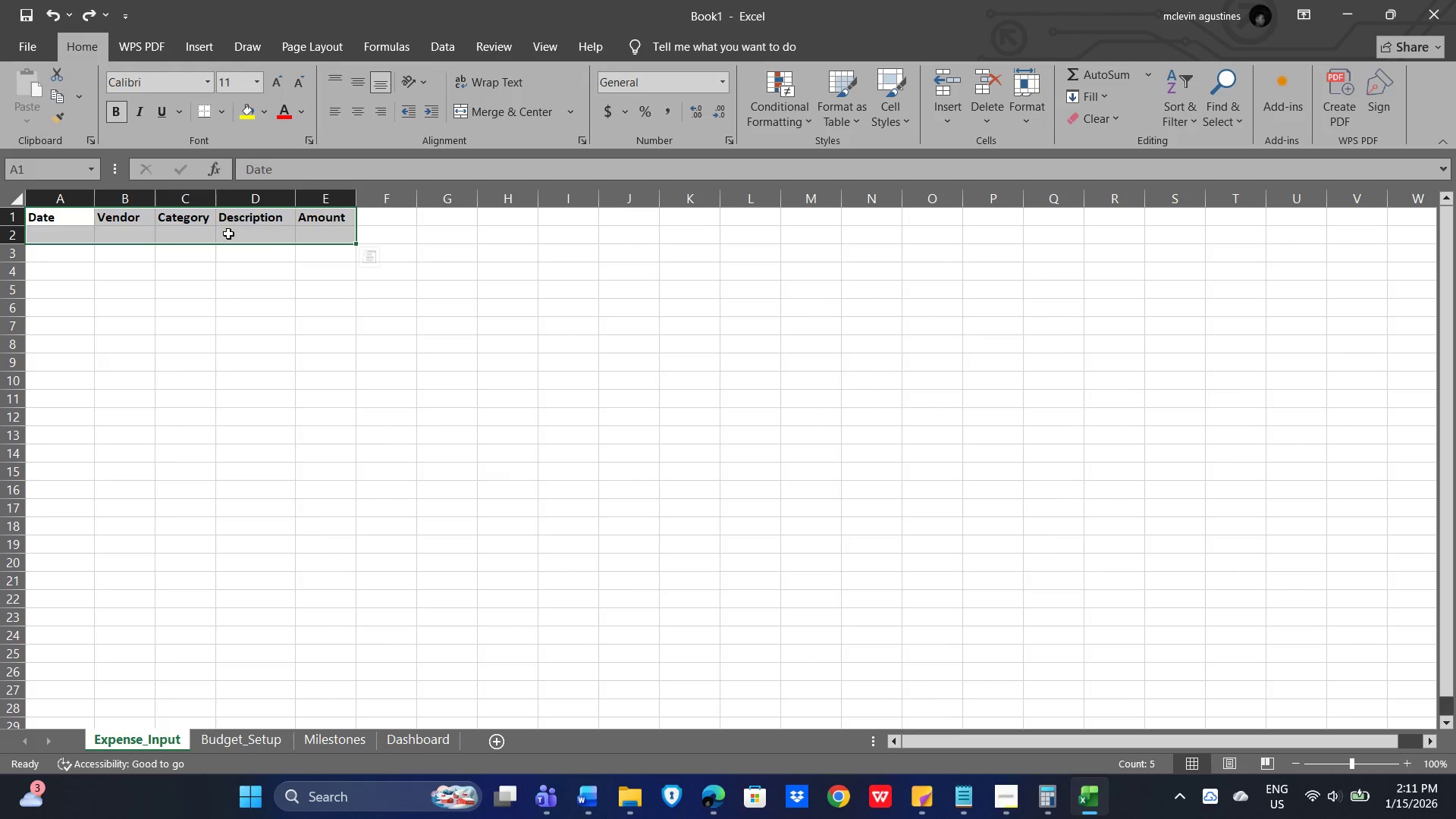 
key(Control+T)
 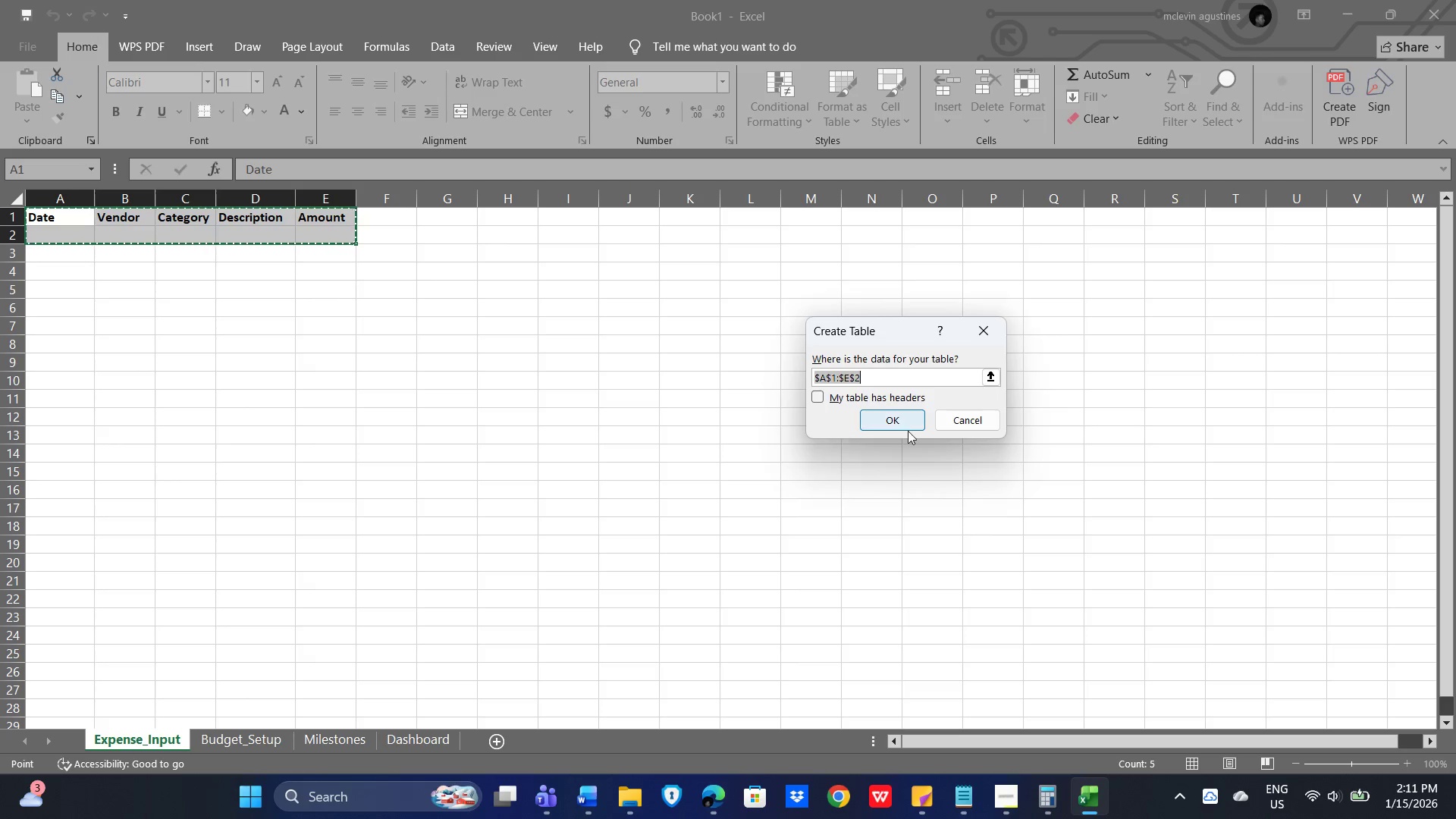 
left_click([901, 431])
 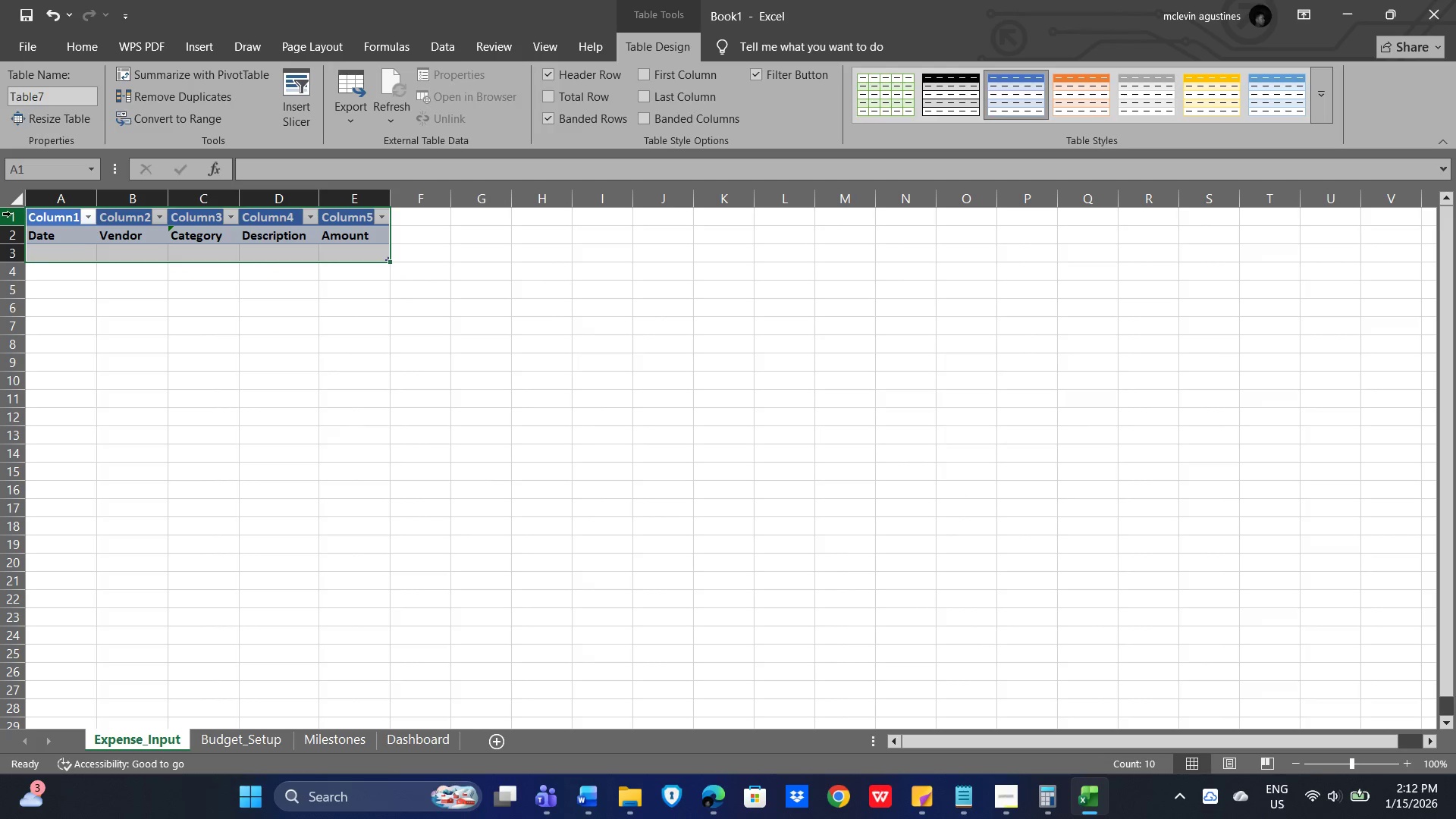 
left_click([11, 214])
 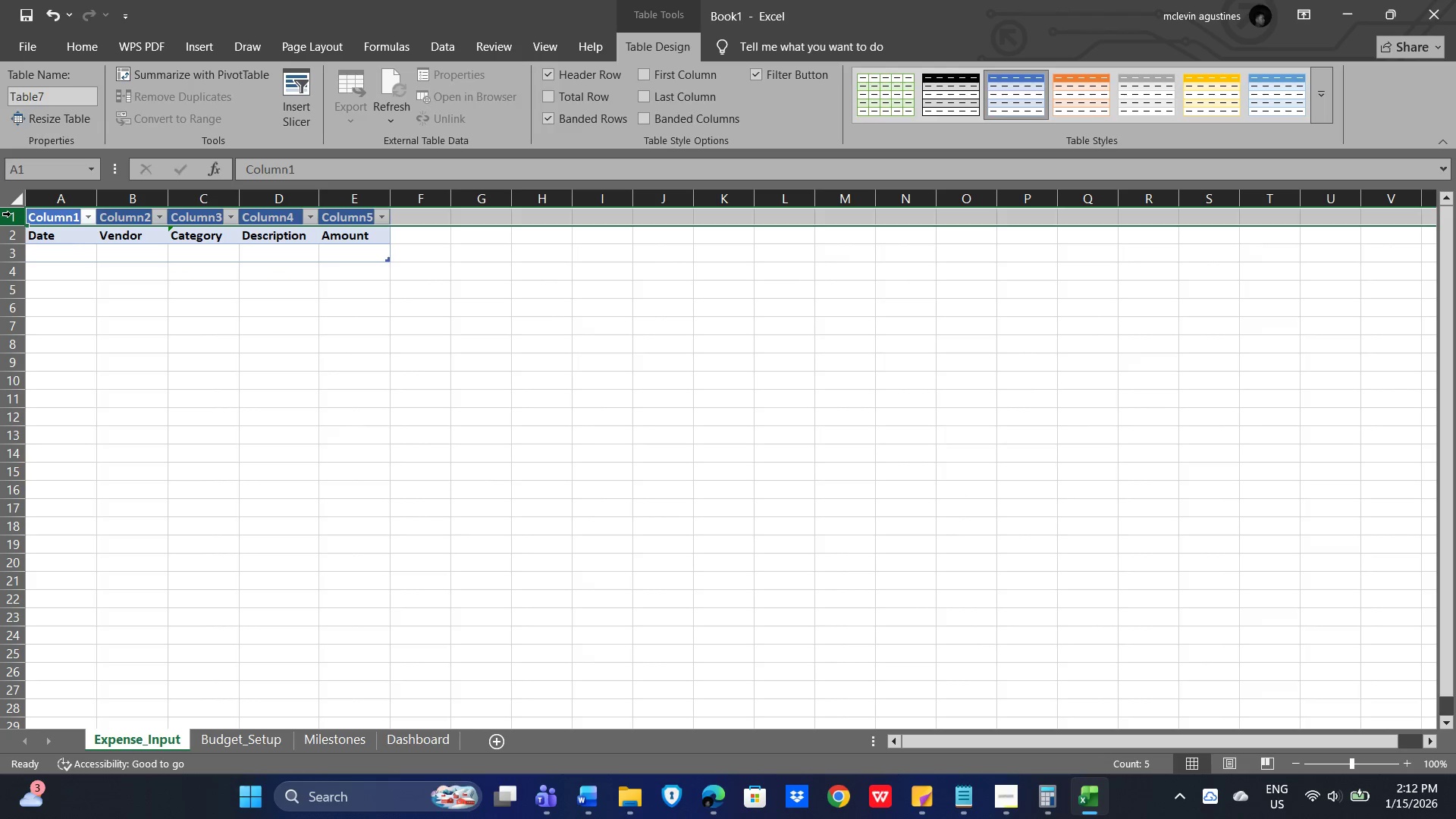 
right_click([11, 214])
 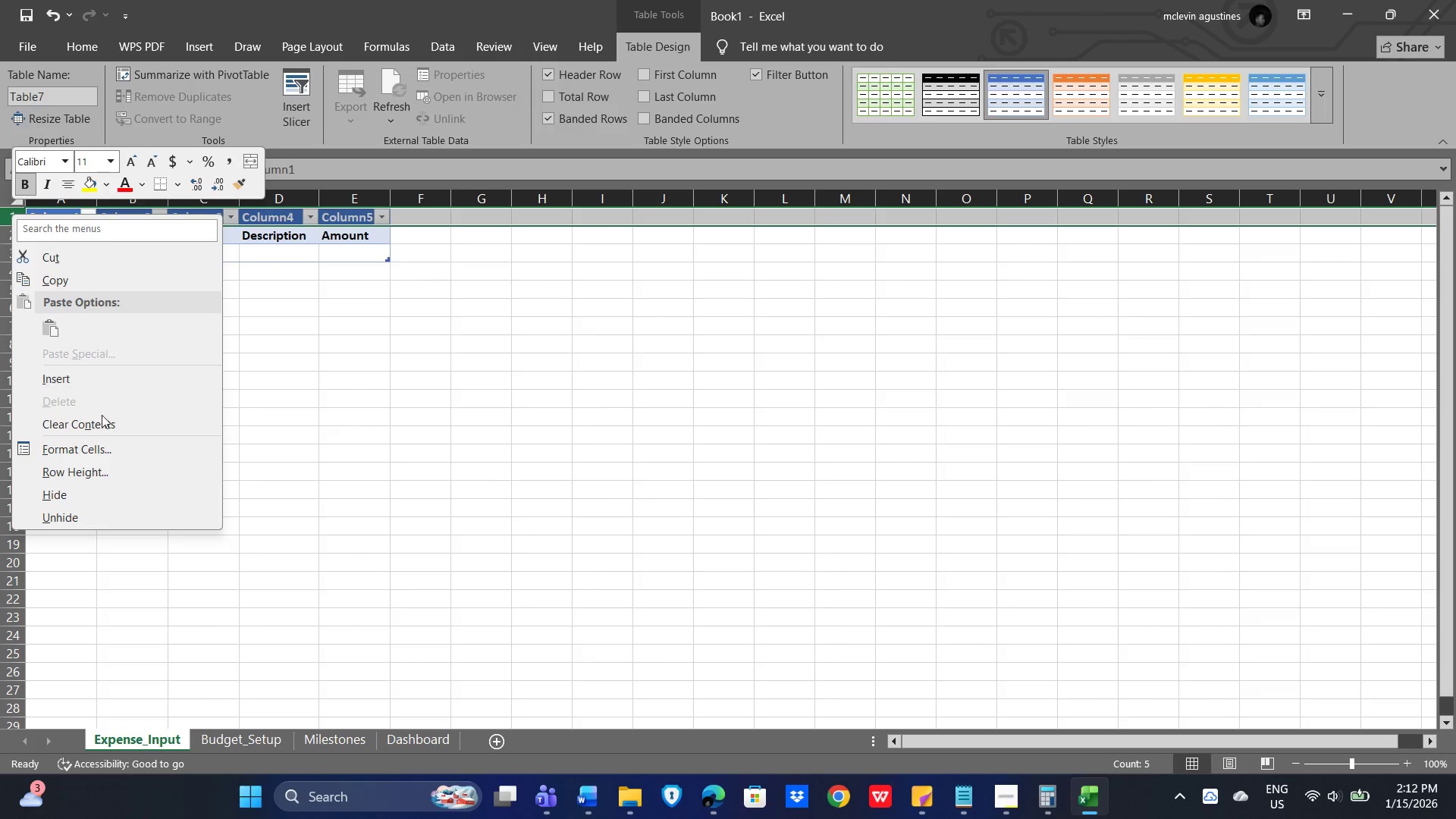 
left_click([112, 426])
 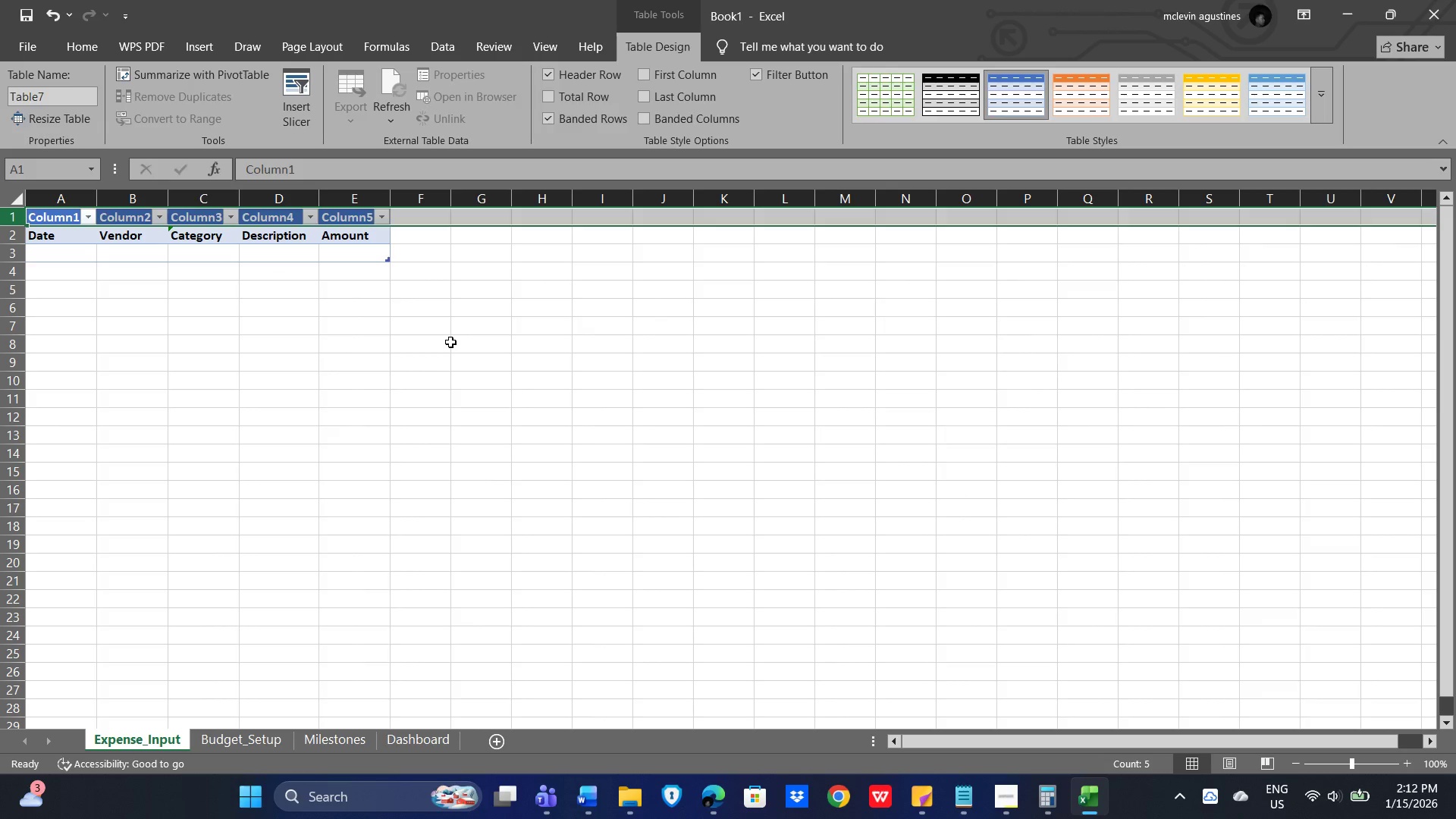 
left_click([450, 342])
 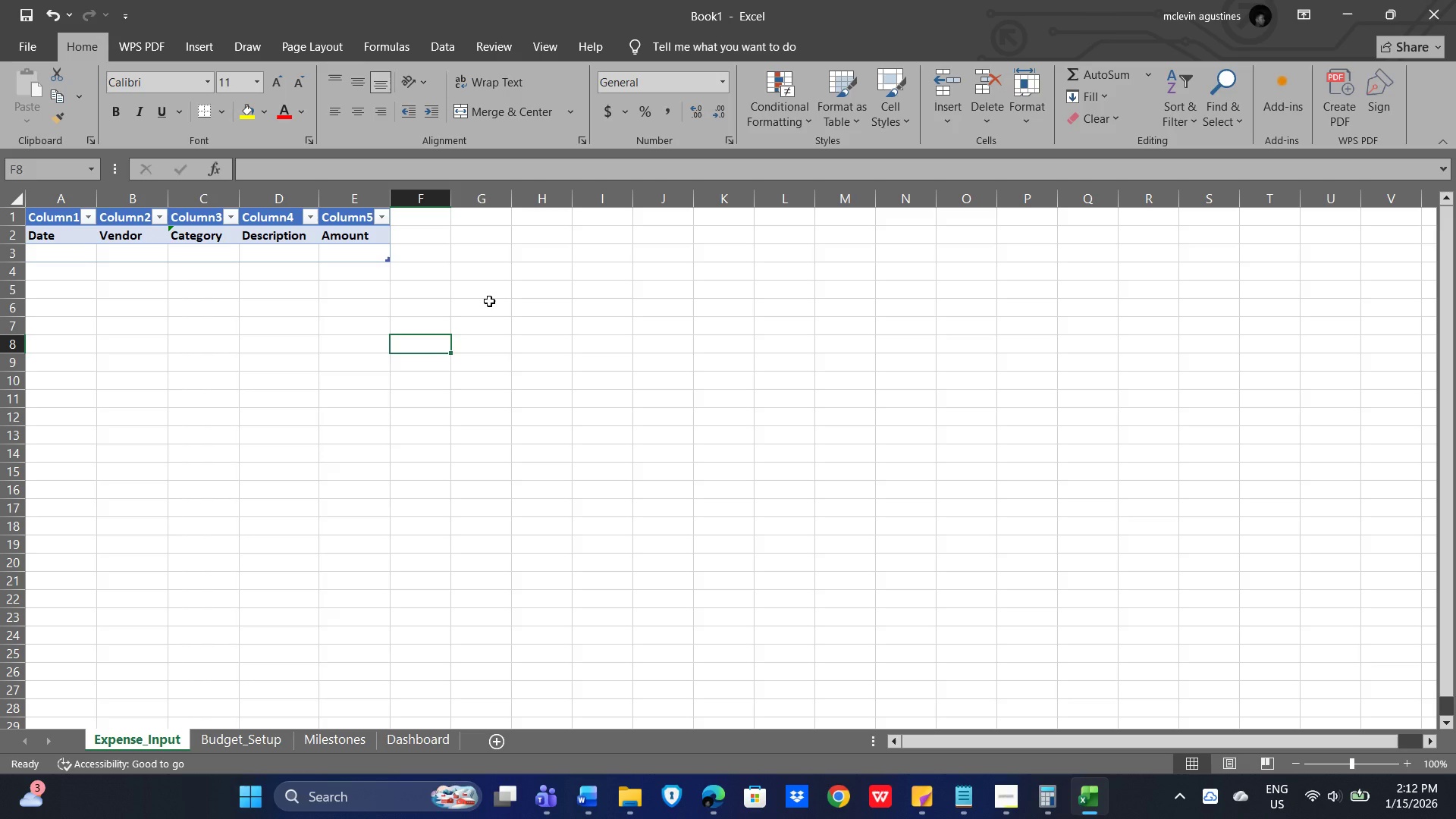 
key(Control+Z)
 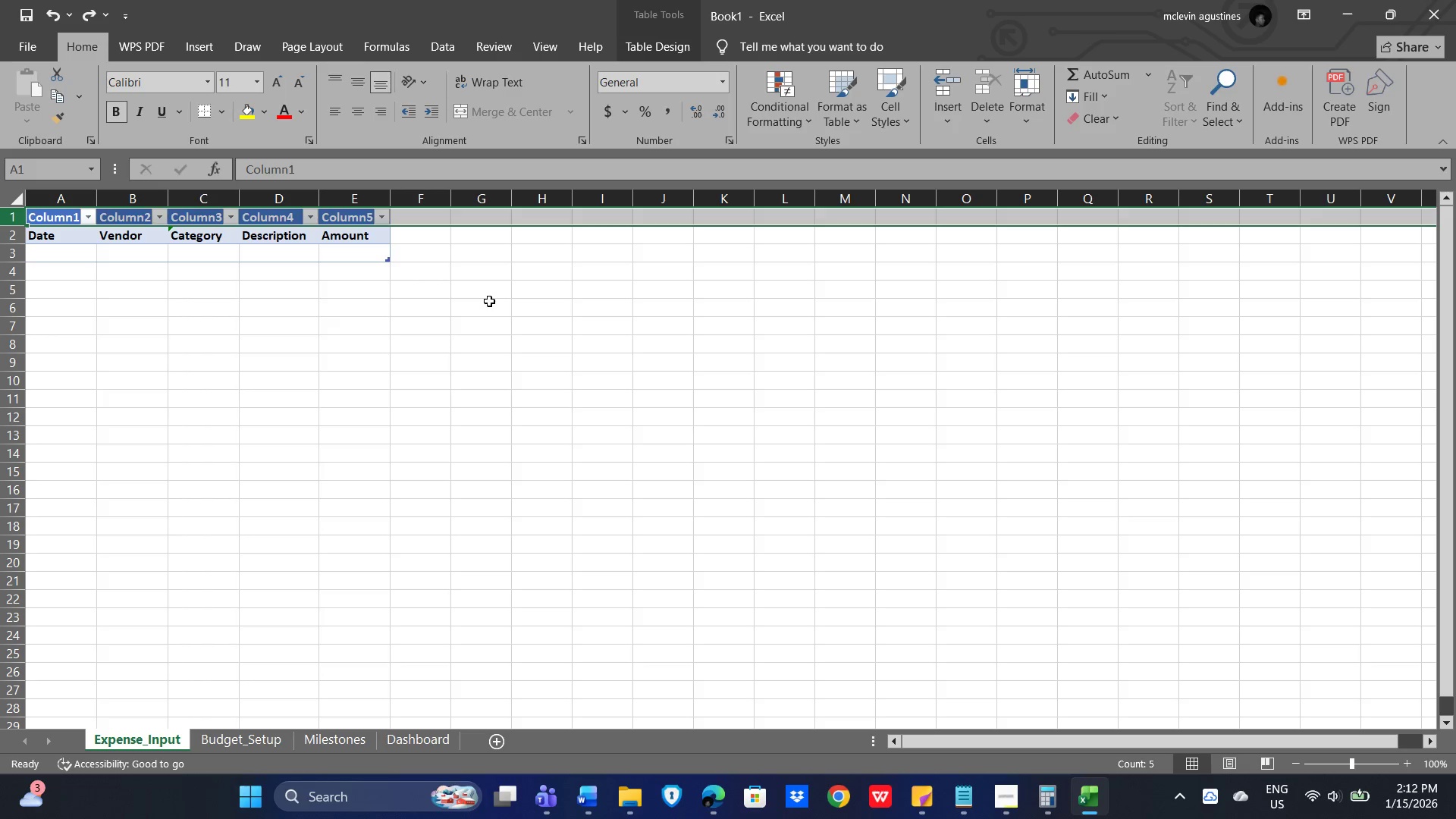 
key(Control+Z)
 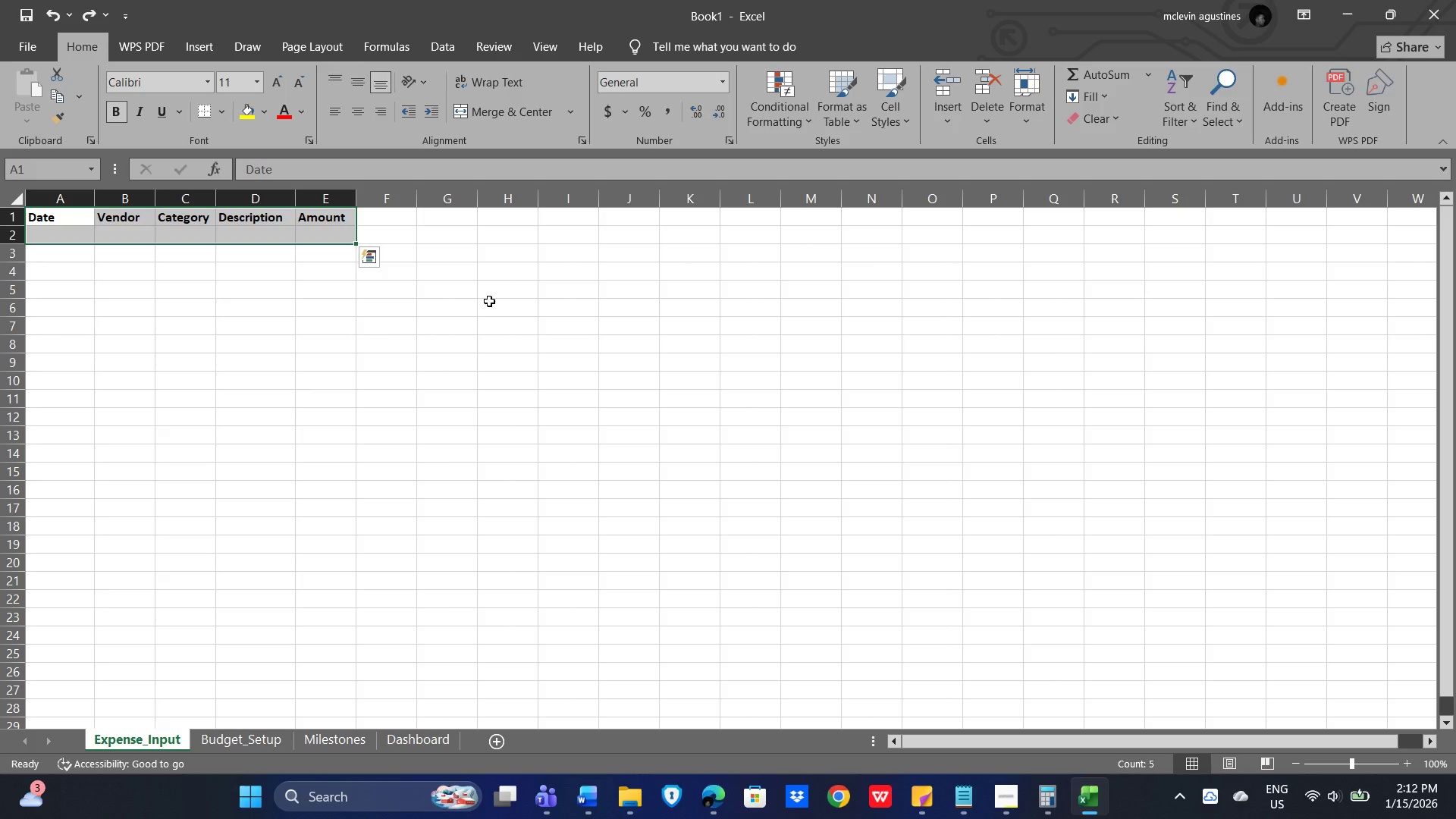 
key(Control+Z)
 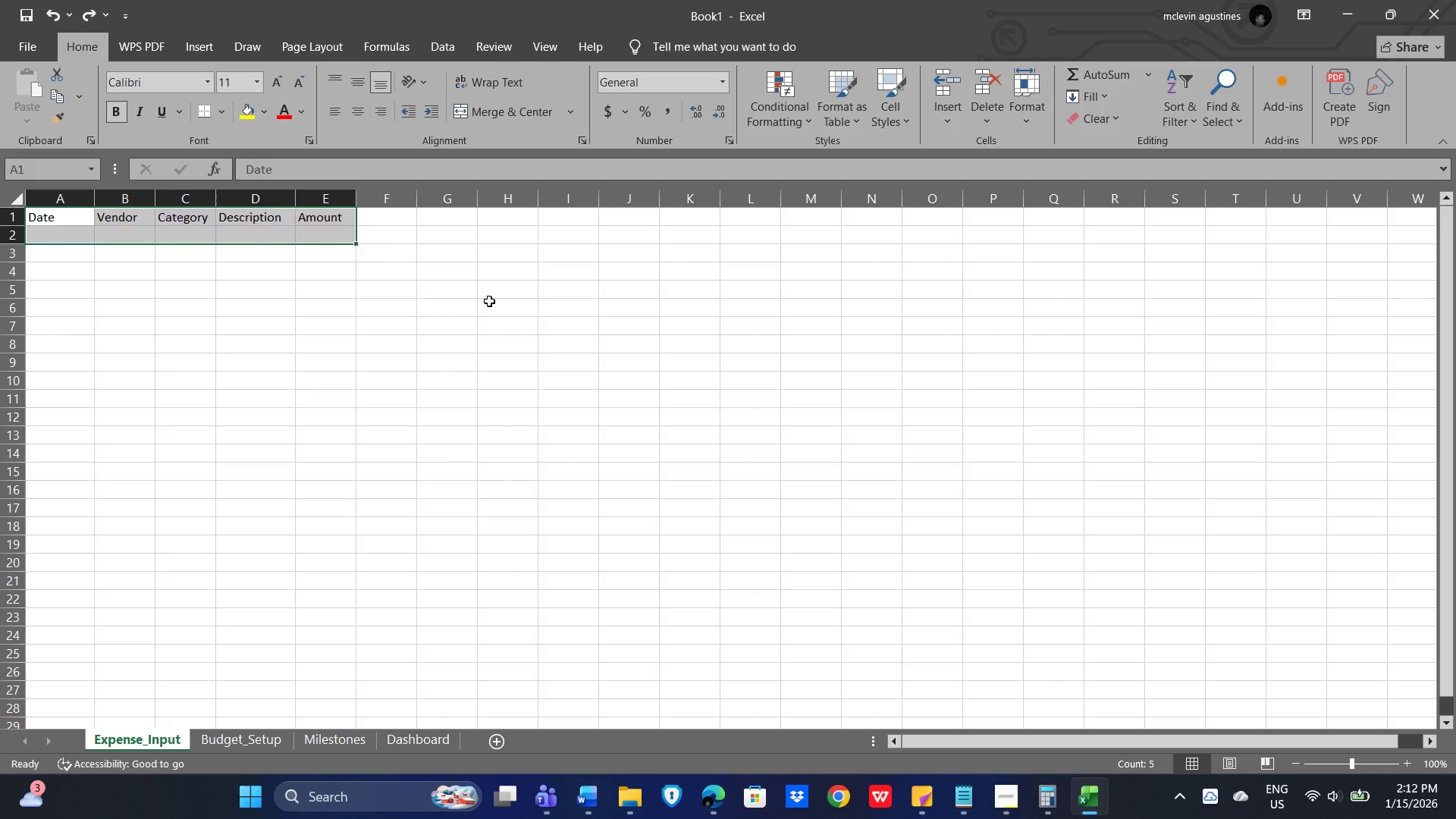 
key(Control+Z)
 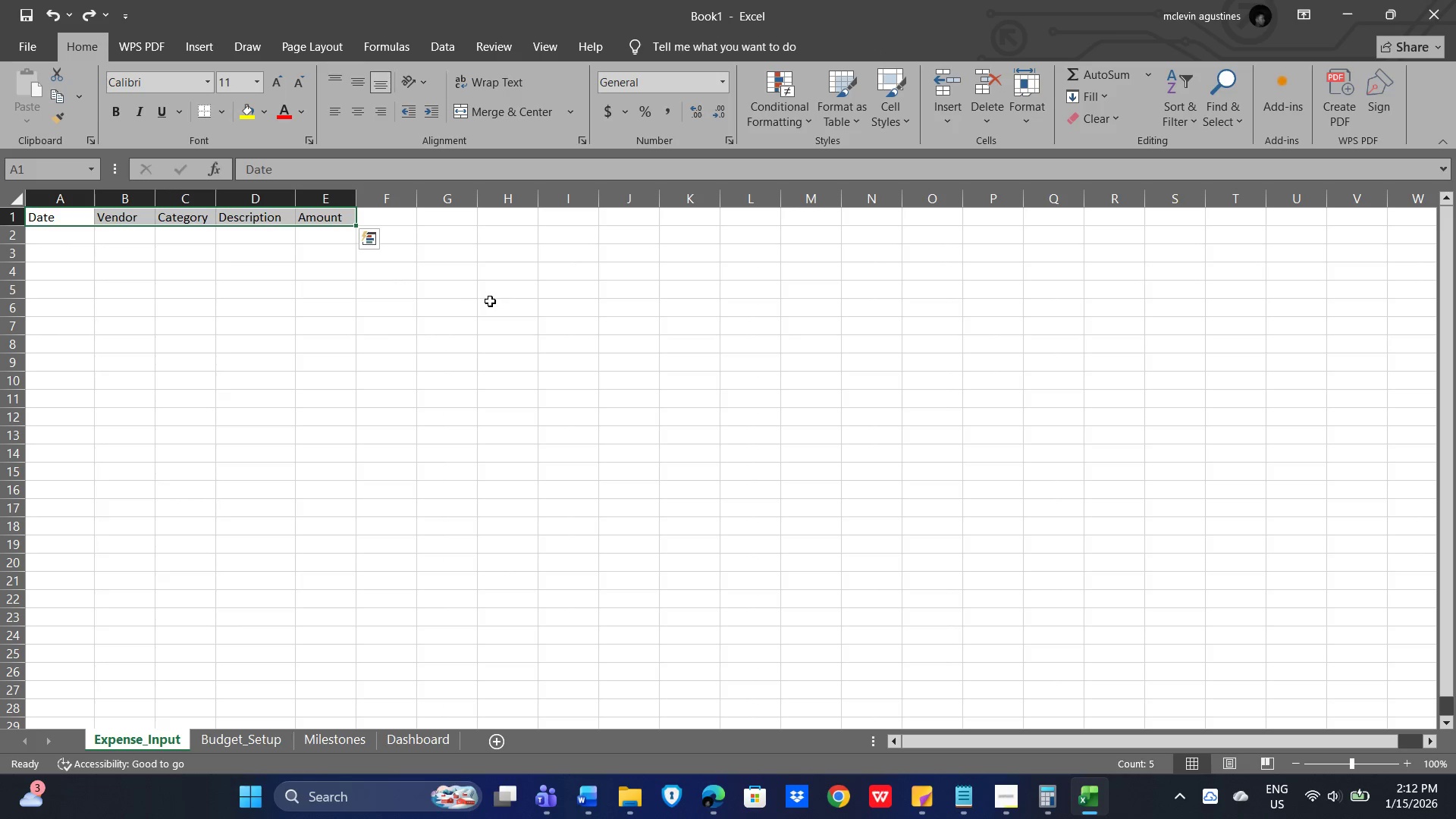 
key(Control+Z)
 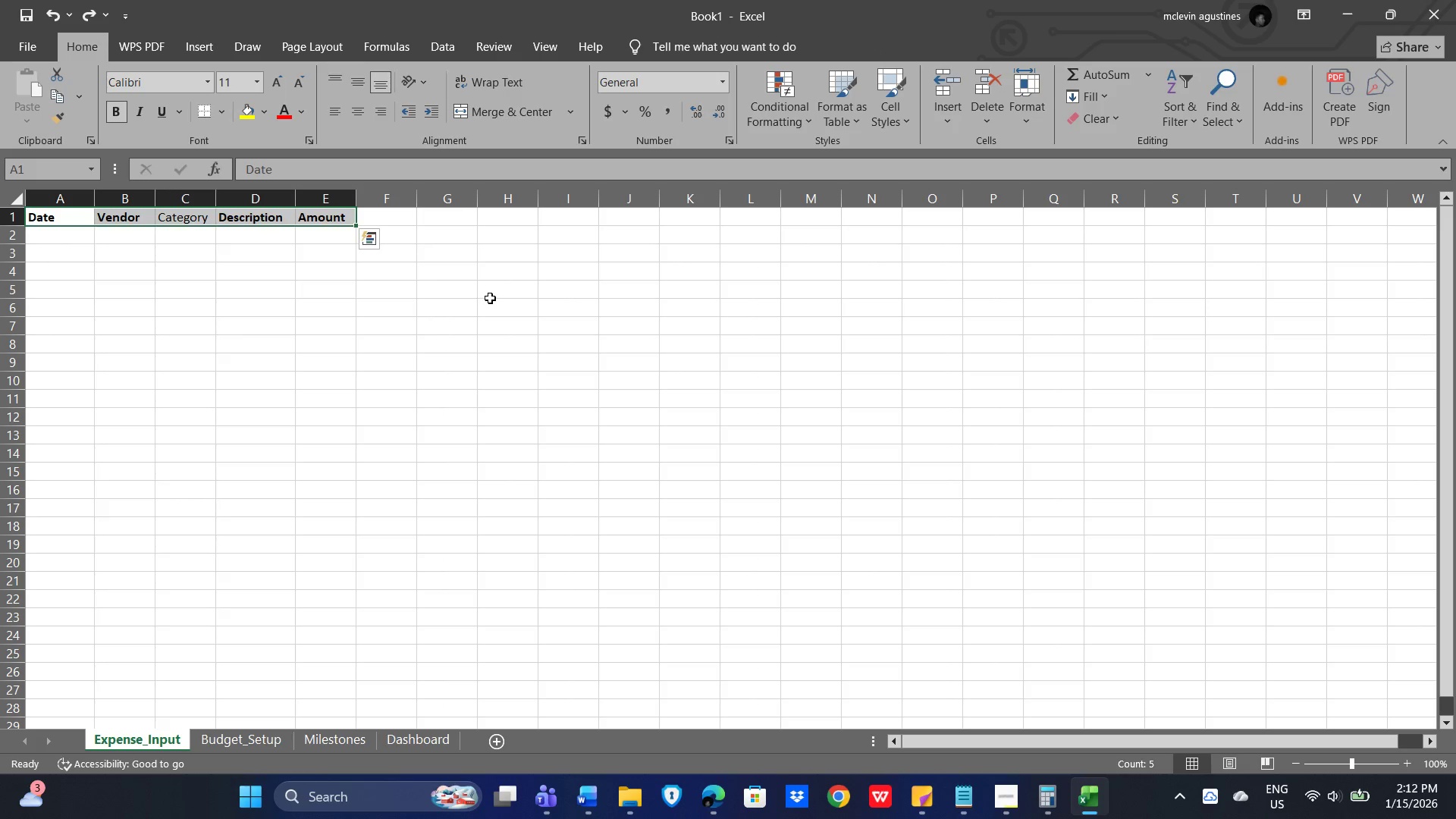 
key(Control+Z)
 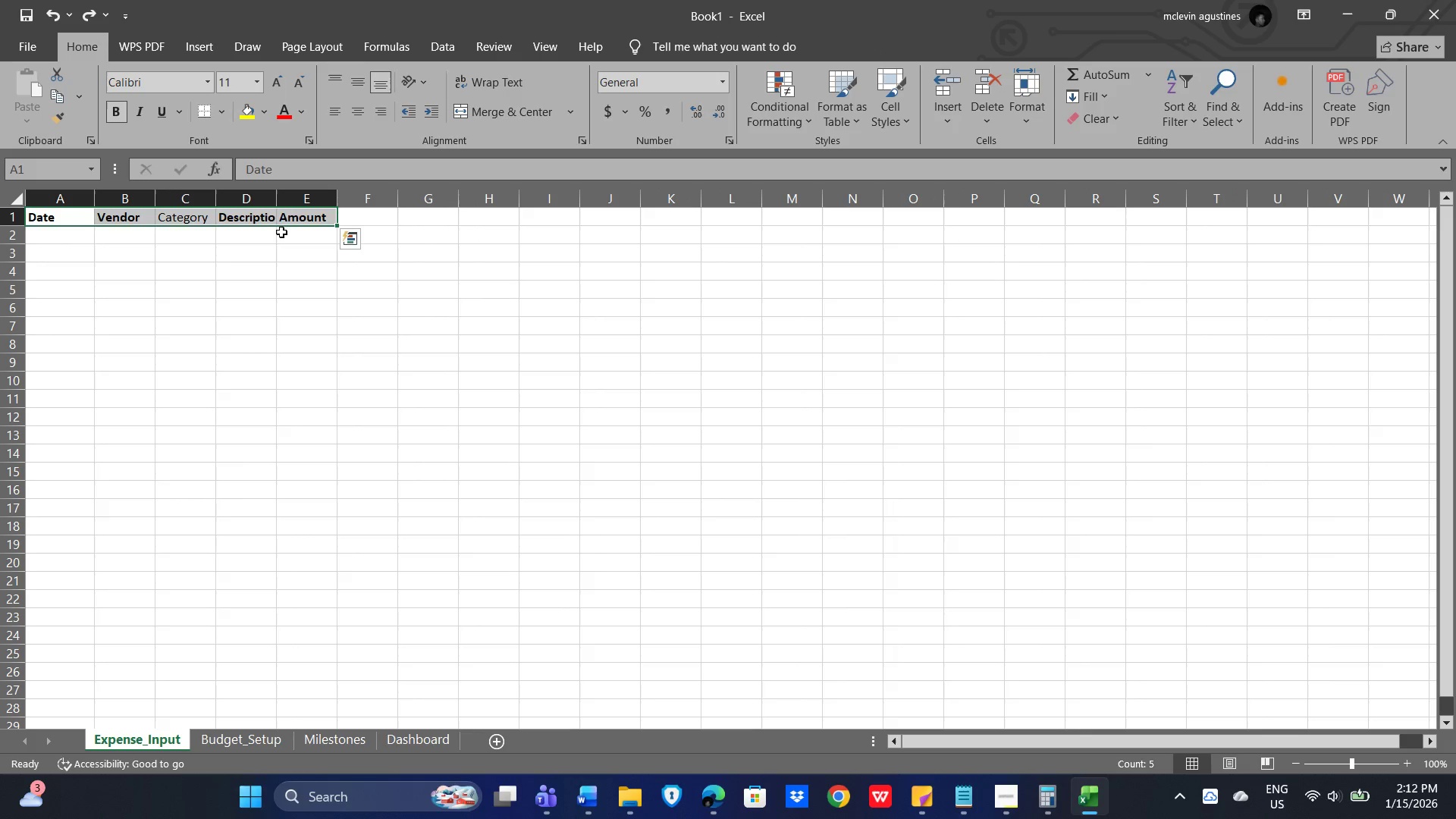 
left_click([256, 219])
 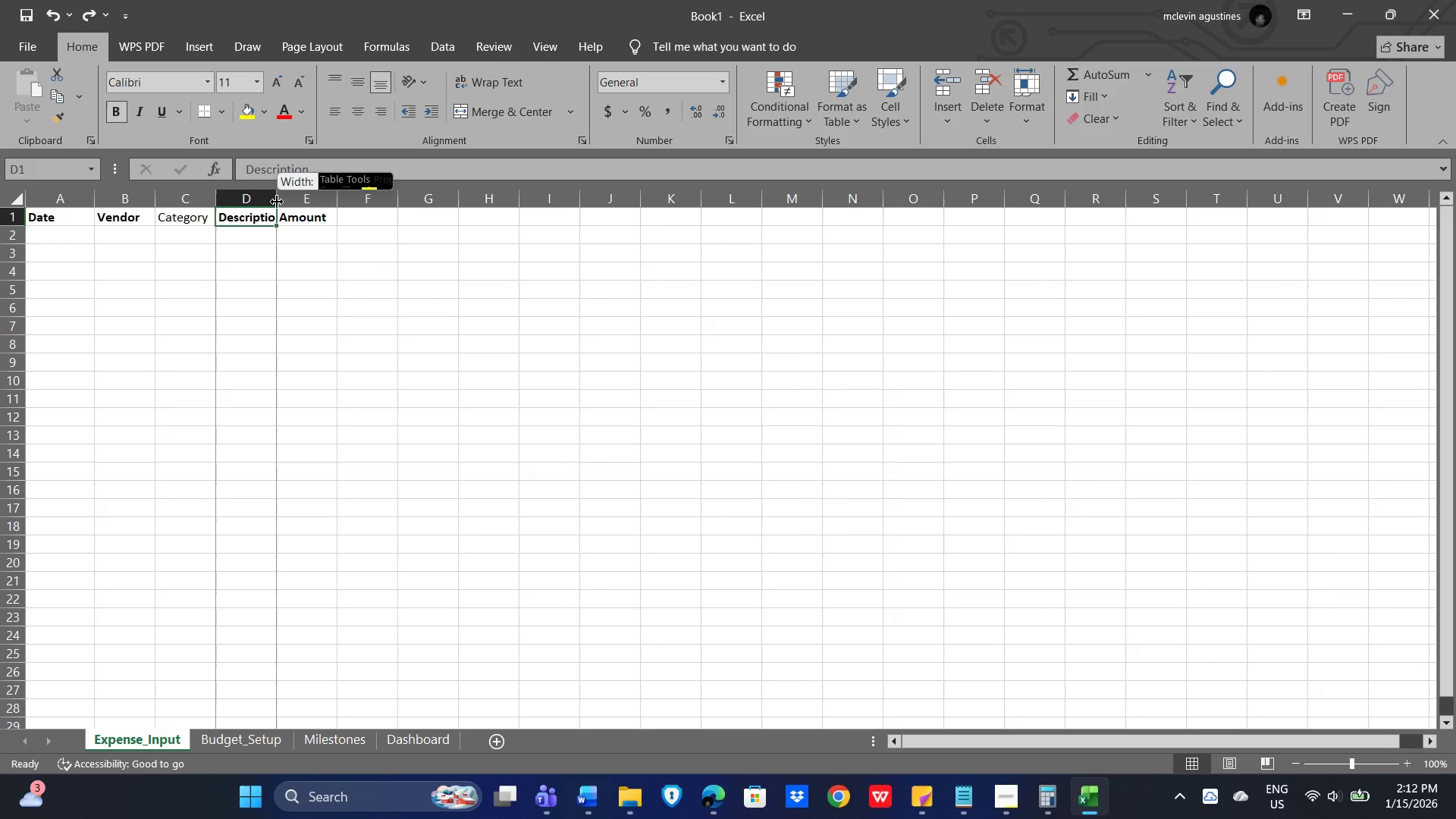 
left_click_drag(start_coordinate=[277, 202], to_coordinate=[297, 199])
 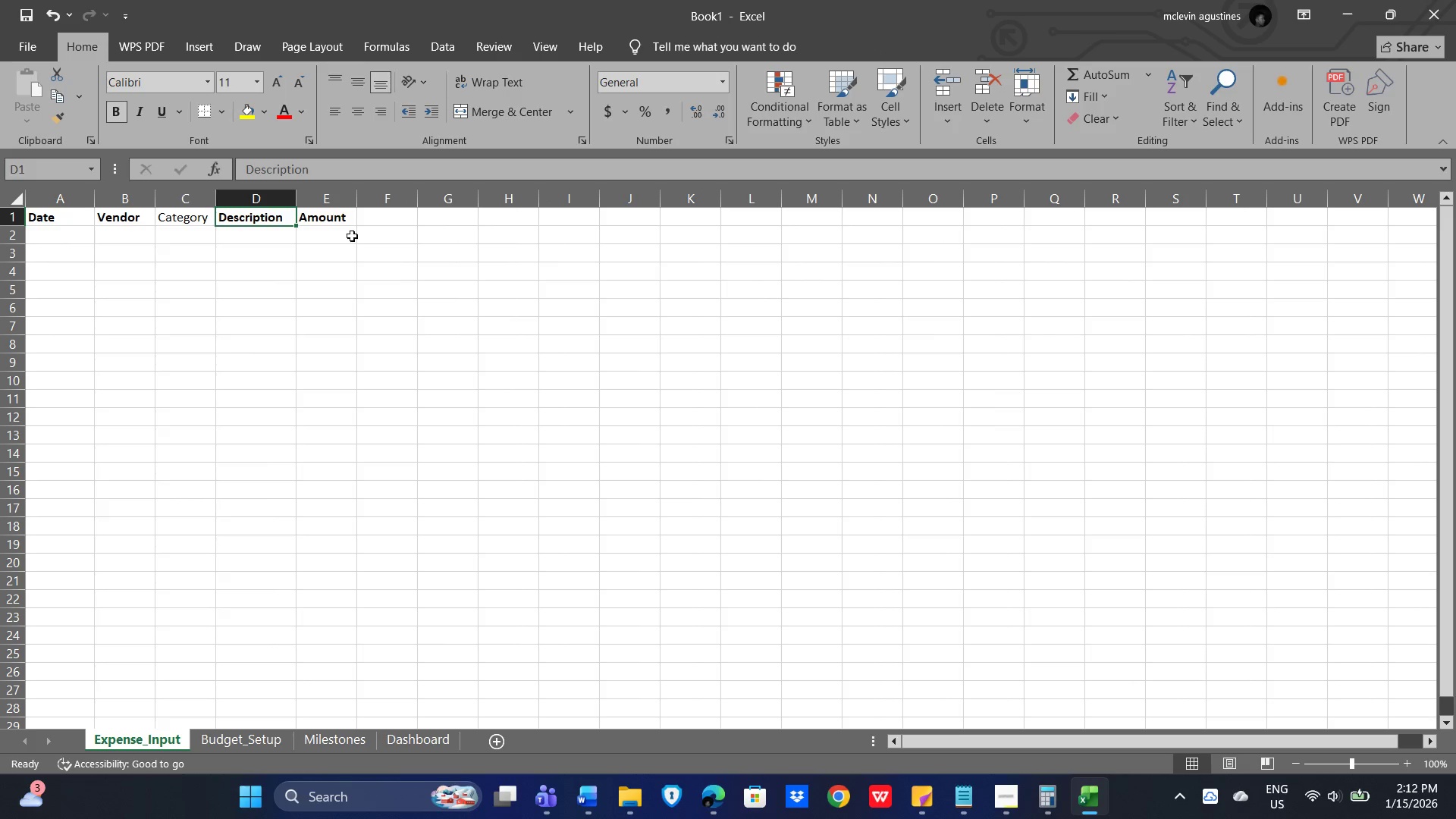 
left_click([391, 260])
 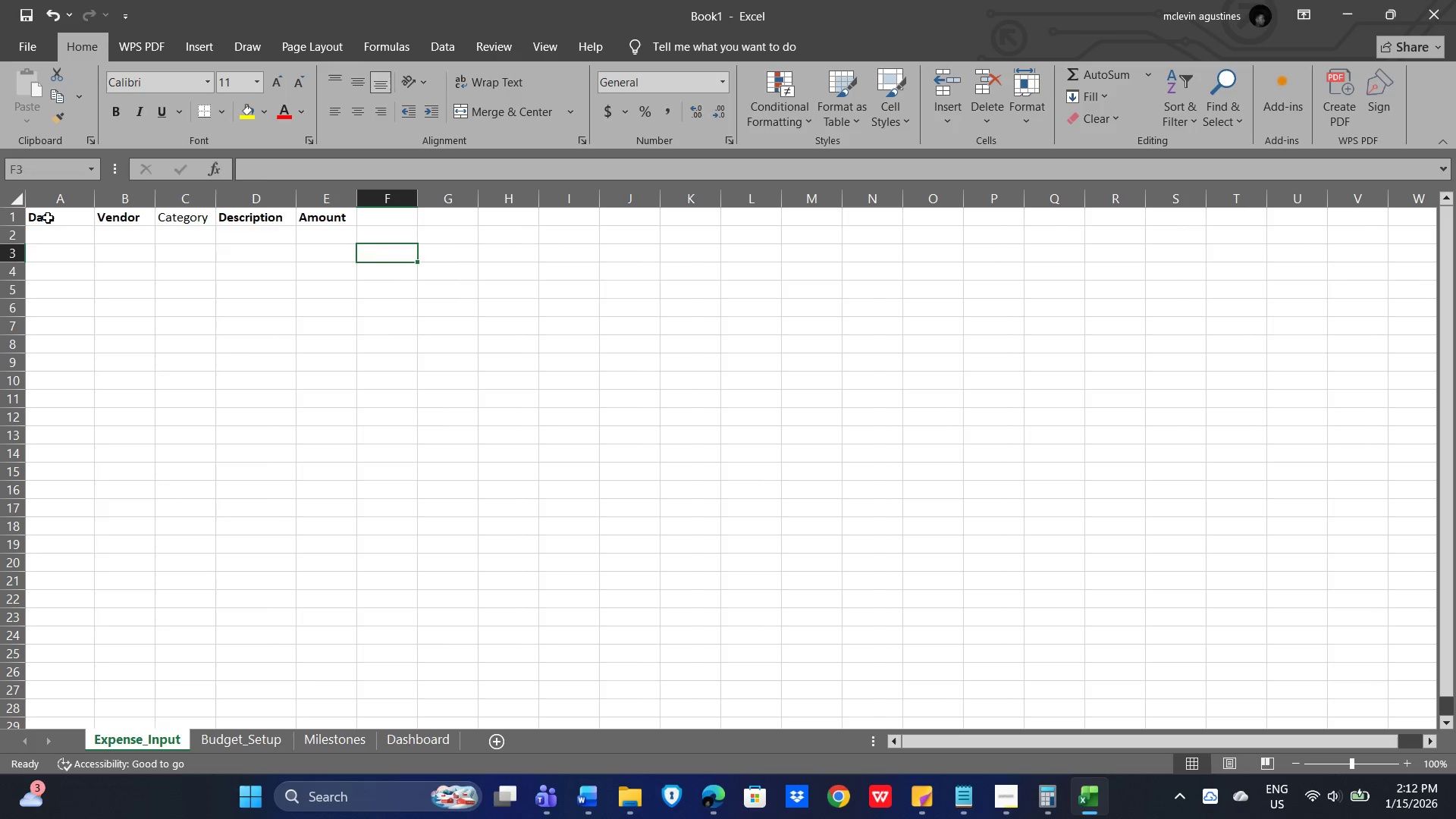 
left_click_drag(start_coordinate=[46, 218], to_coordinate=[314, 217])
 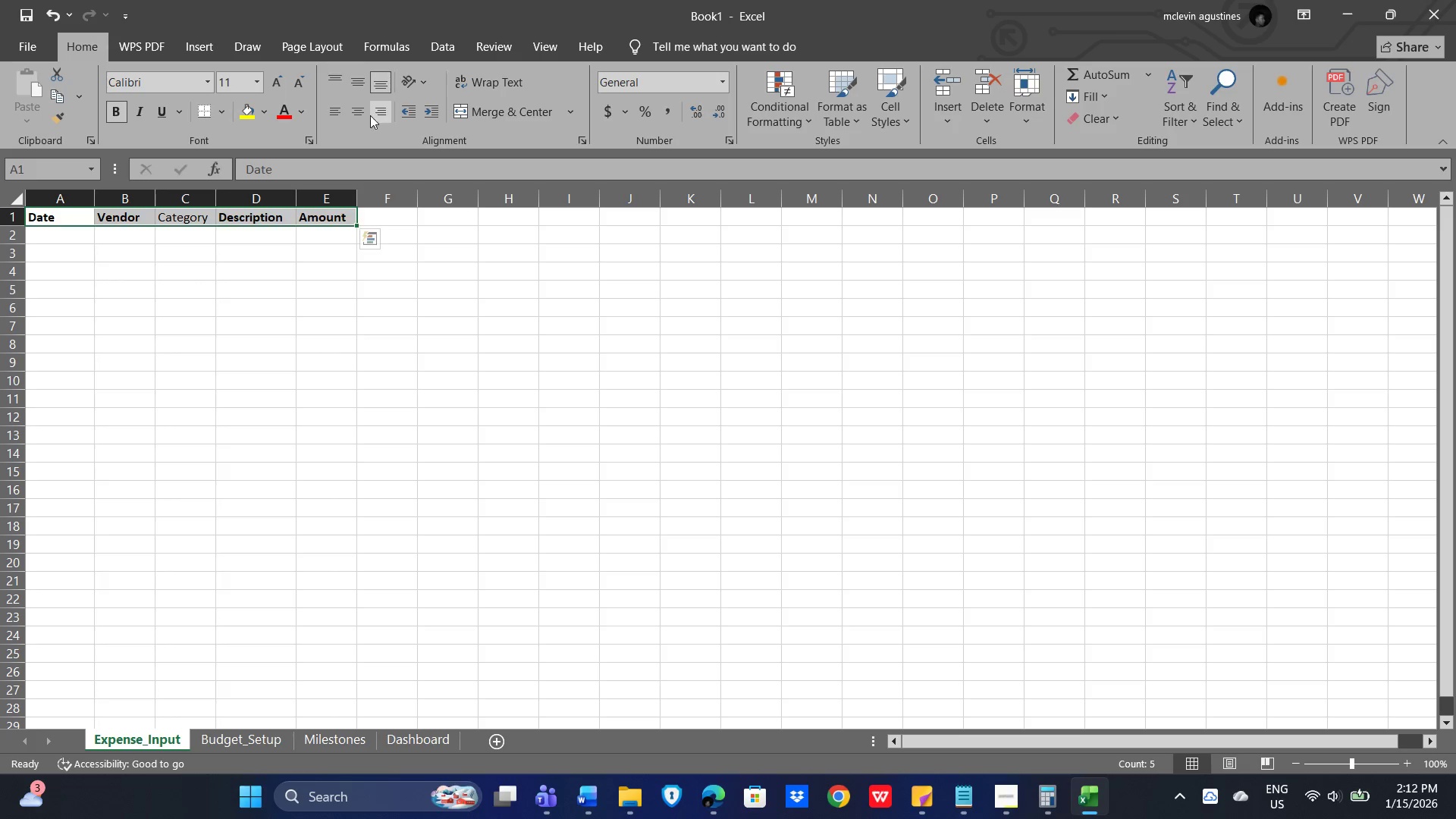 
double_click([354, 77])
 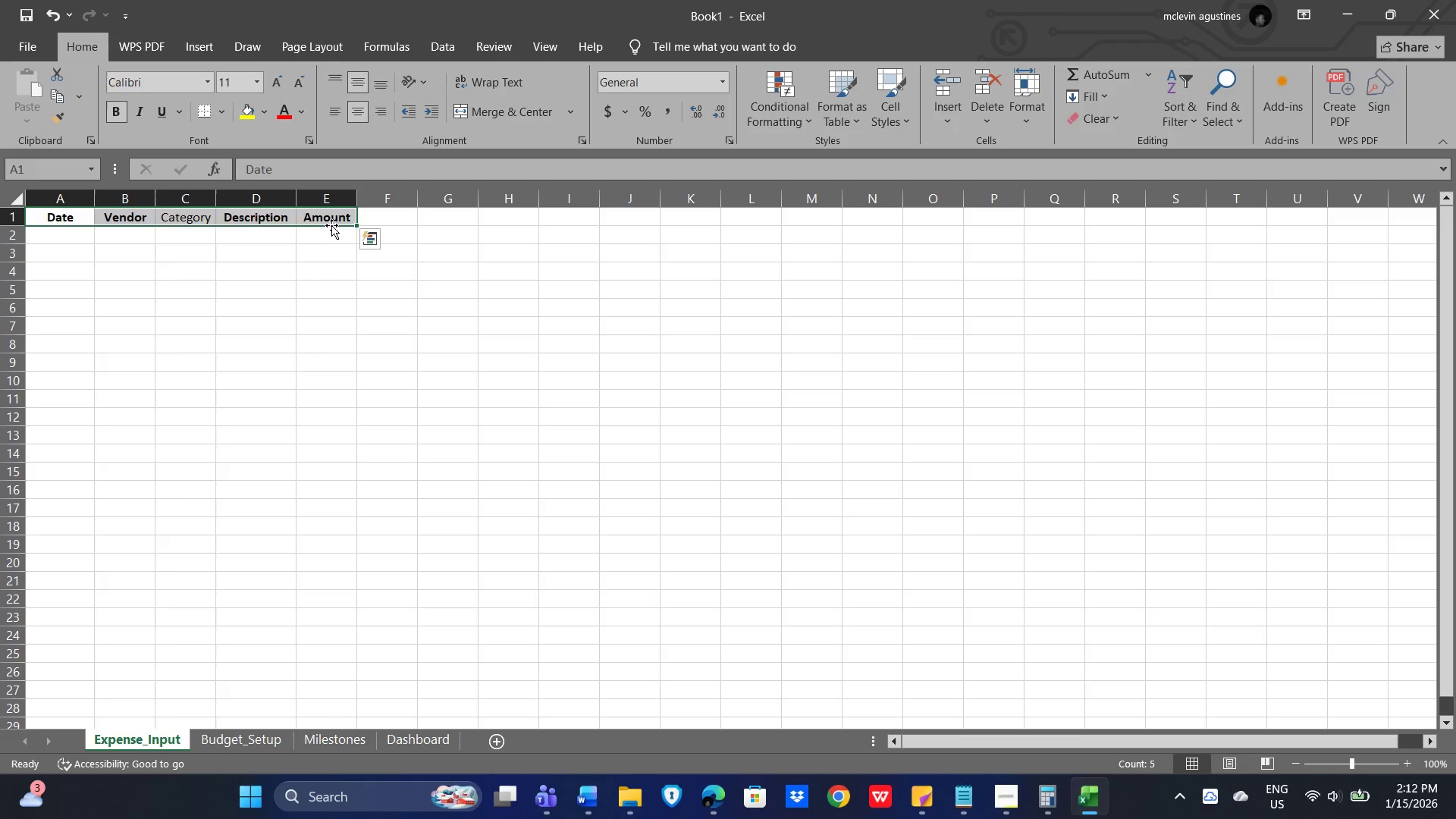 
key(Control+B)
 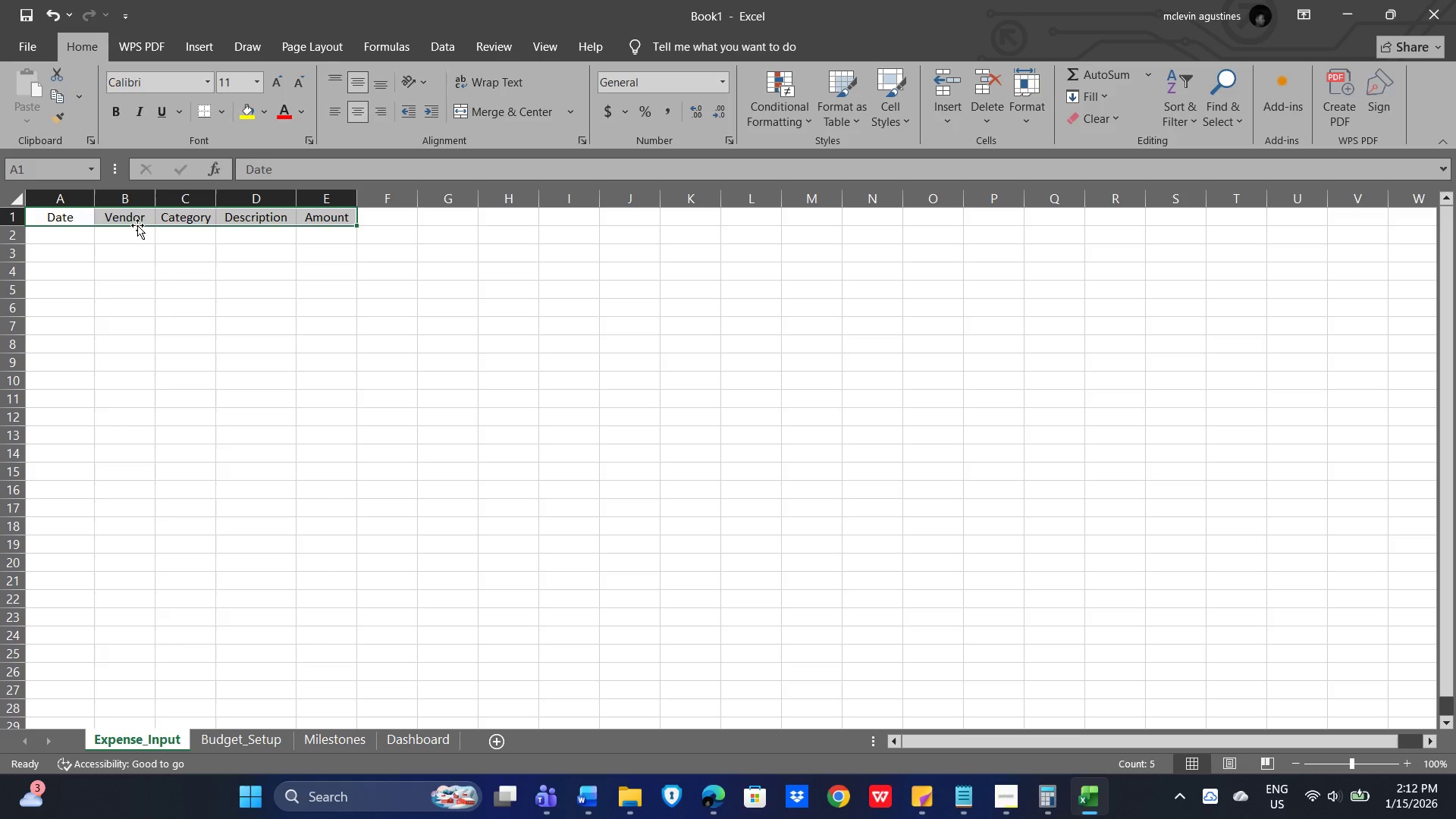 
key(Control+B)
 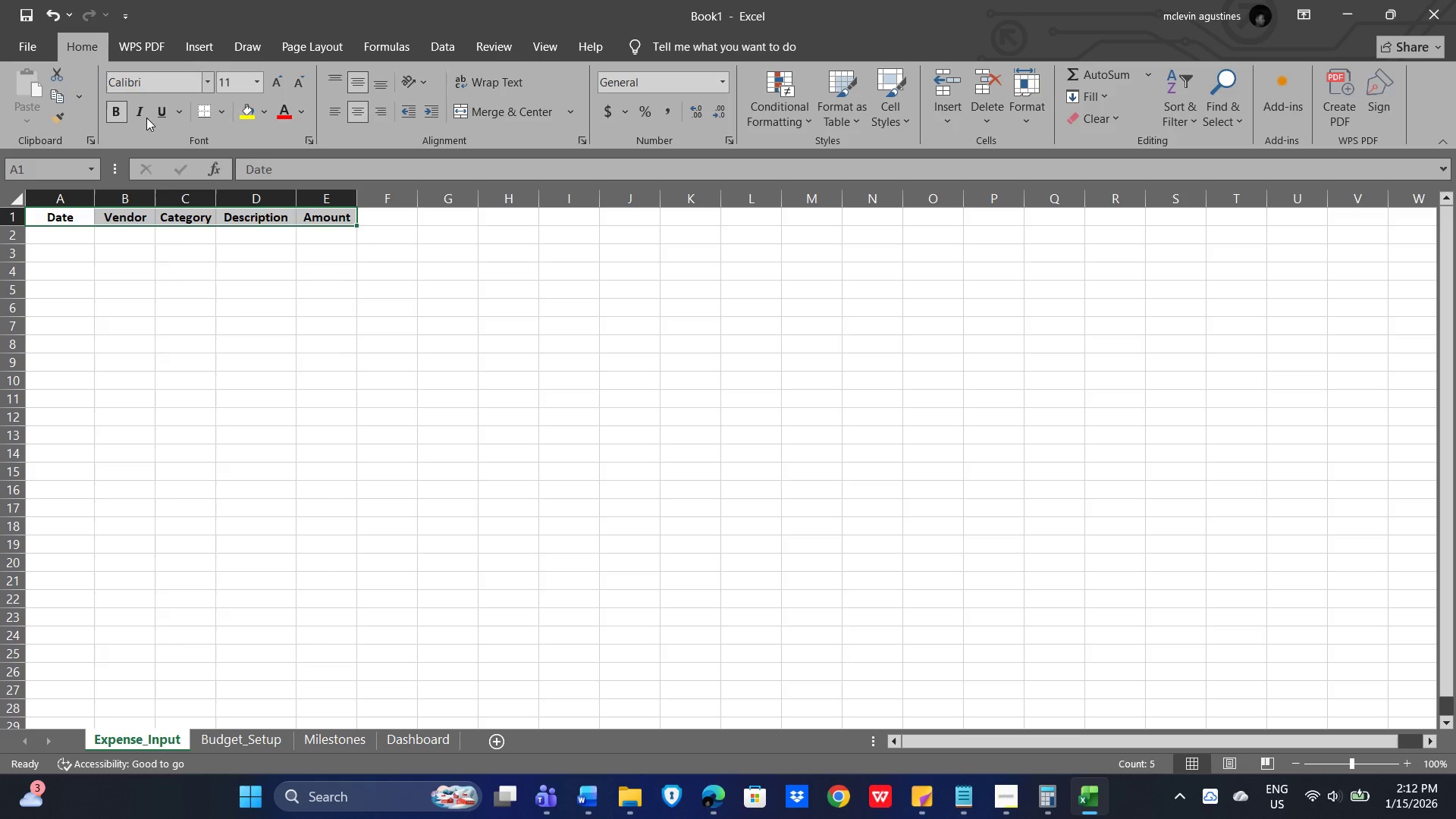 
left_click([176, 249])
 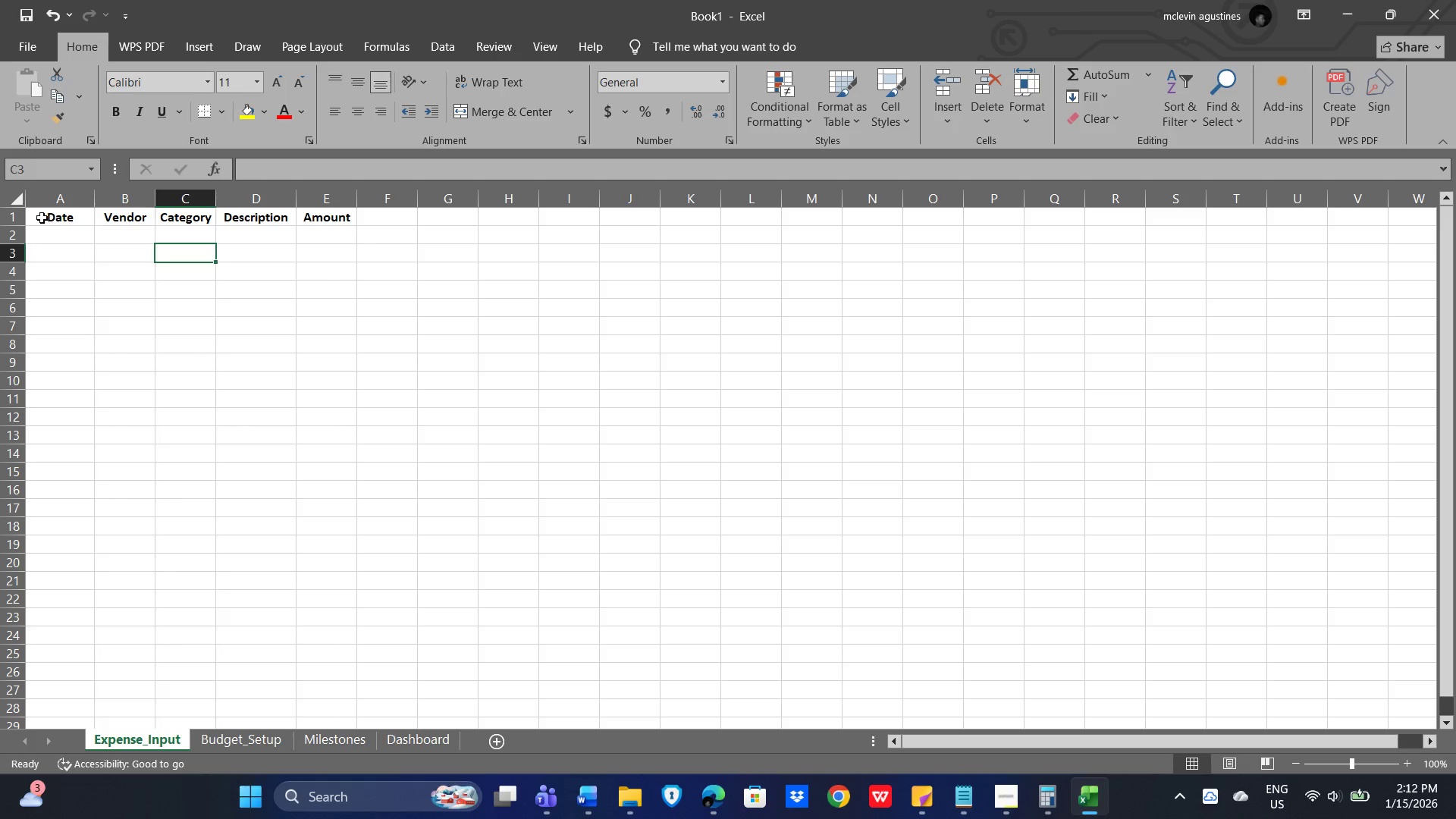 
left_click_drag(start_coordinate=[42, 218], to_coordinate=[323, 234])
 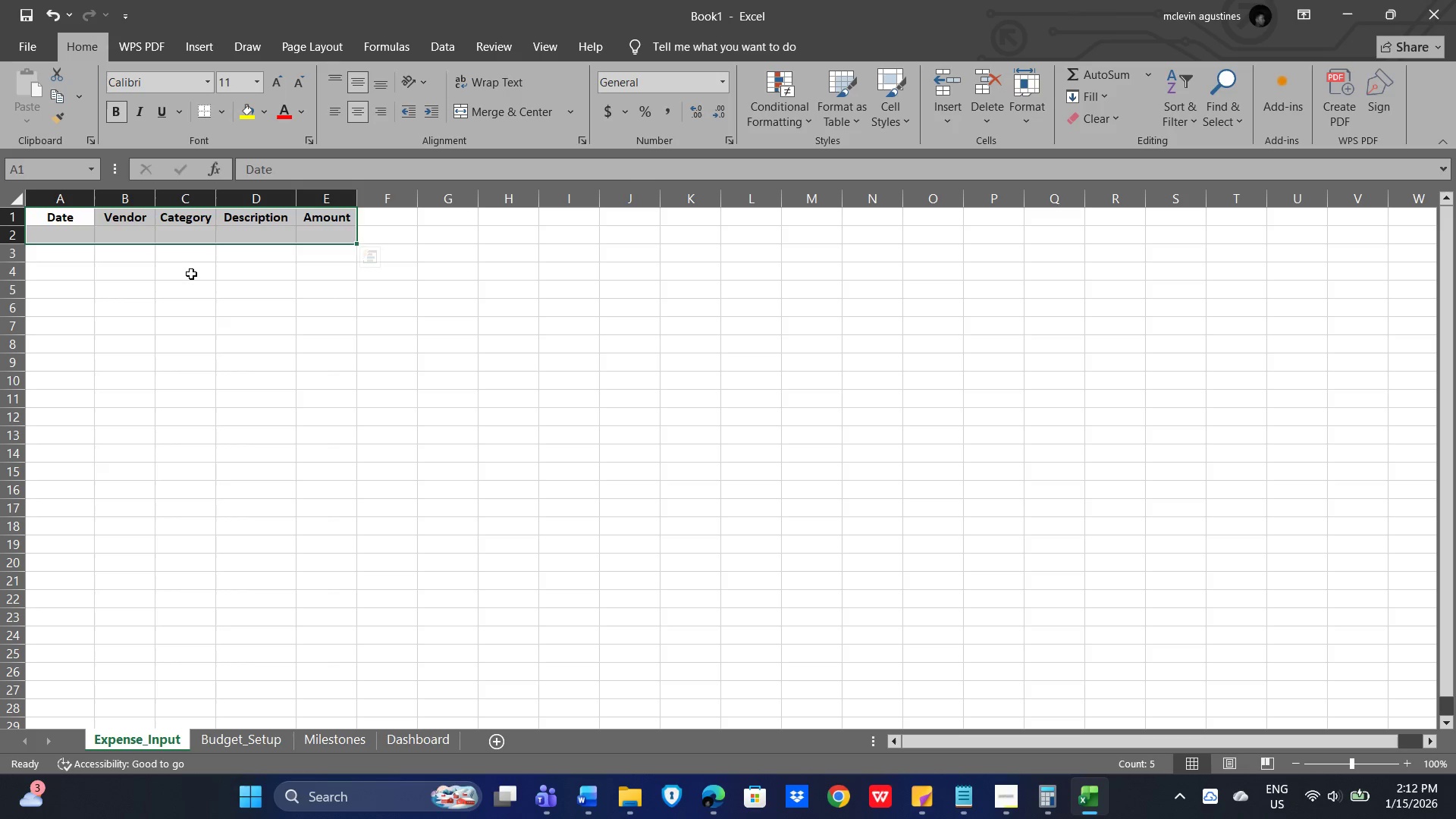 
left_click([191, 275])
 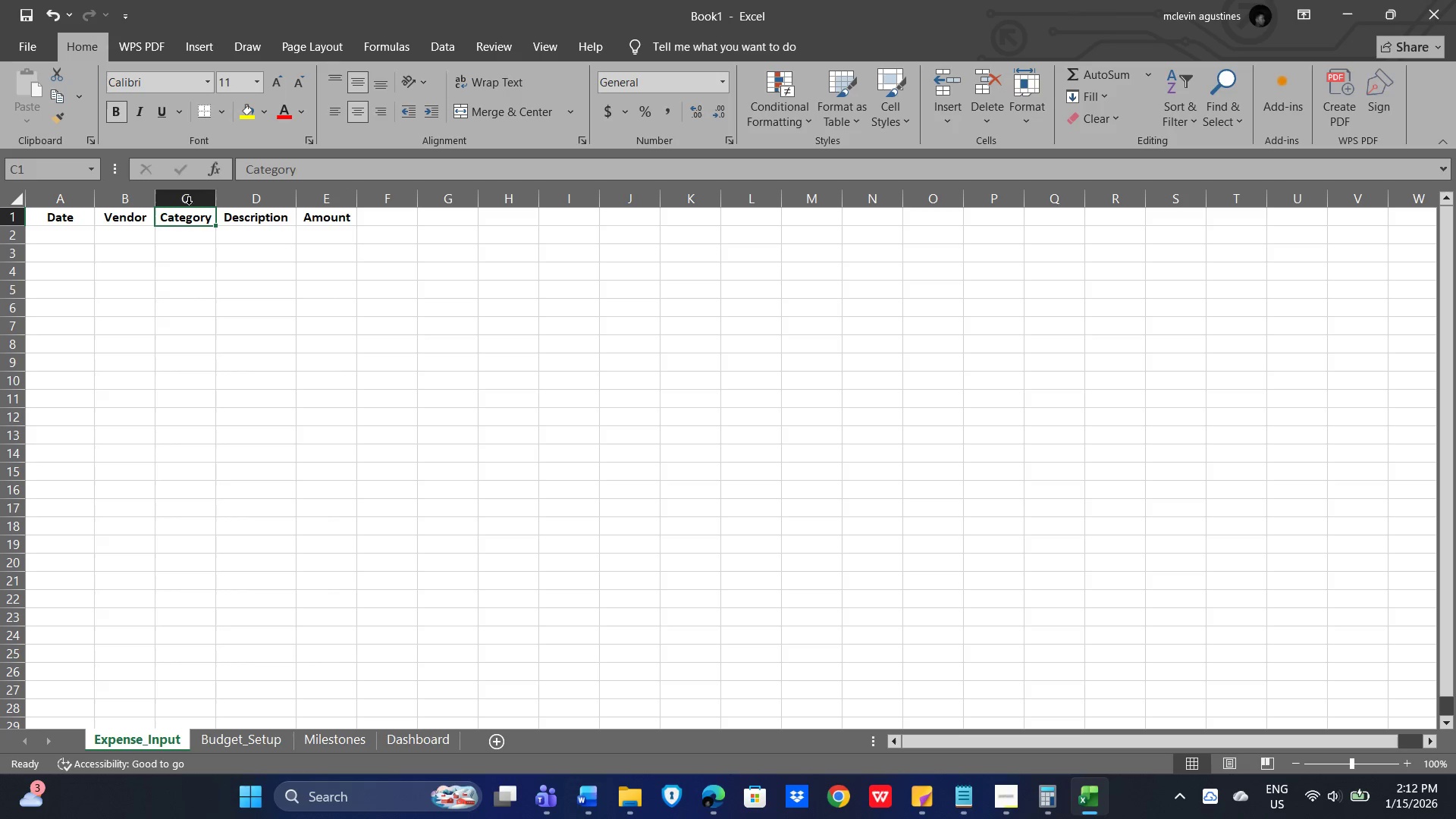 
left_click([188, 202])
 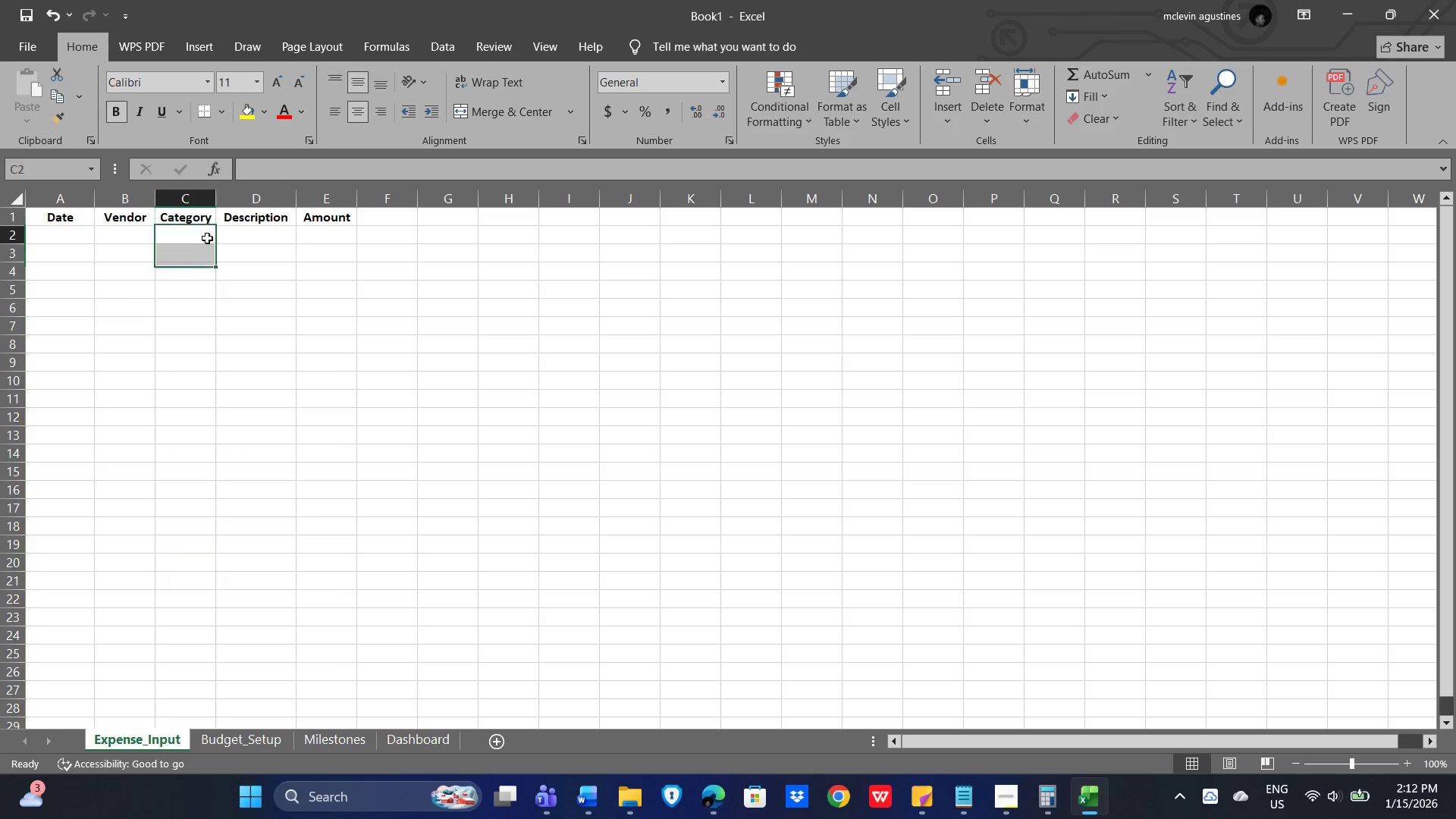 
double_click([207, 238])
 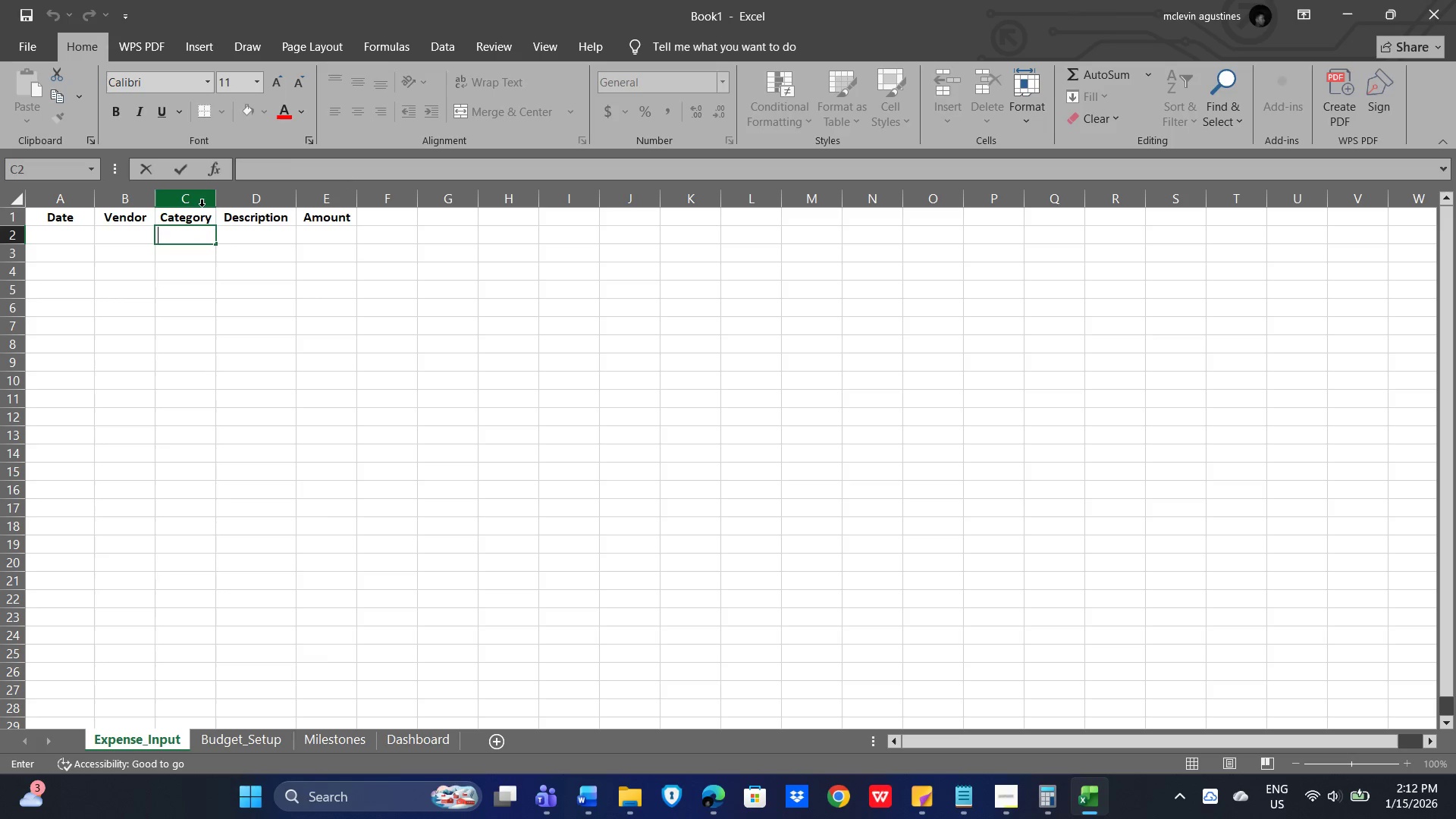 
left_click([198, 199])
 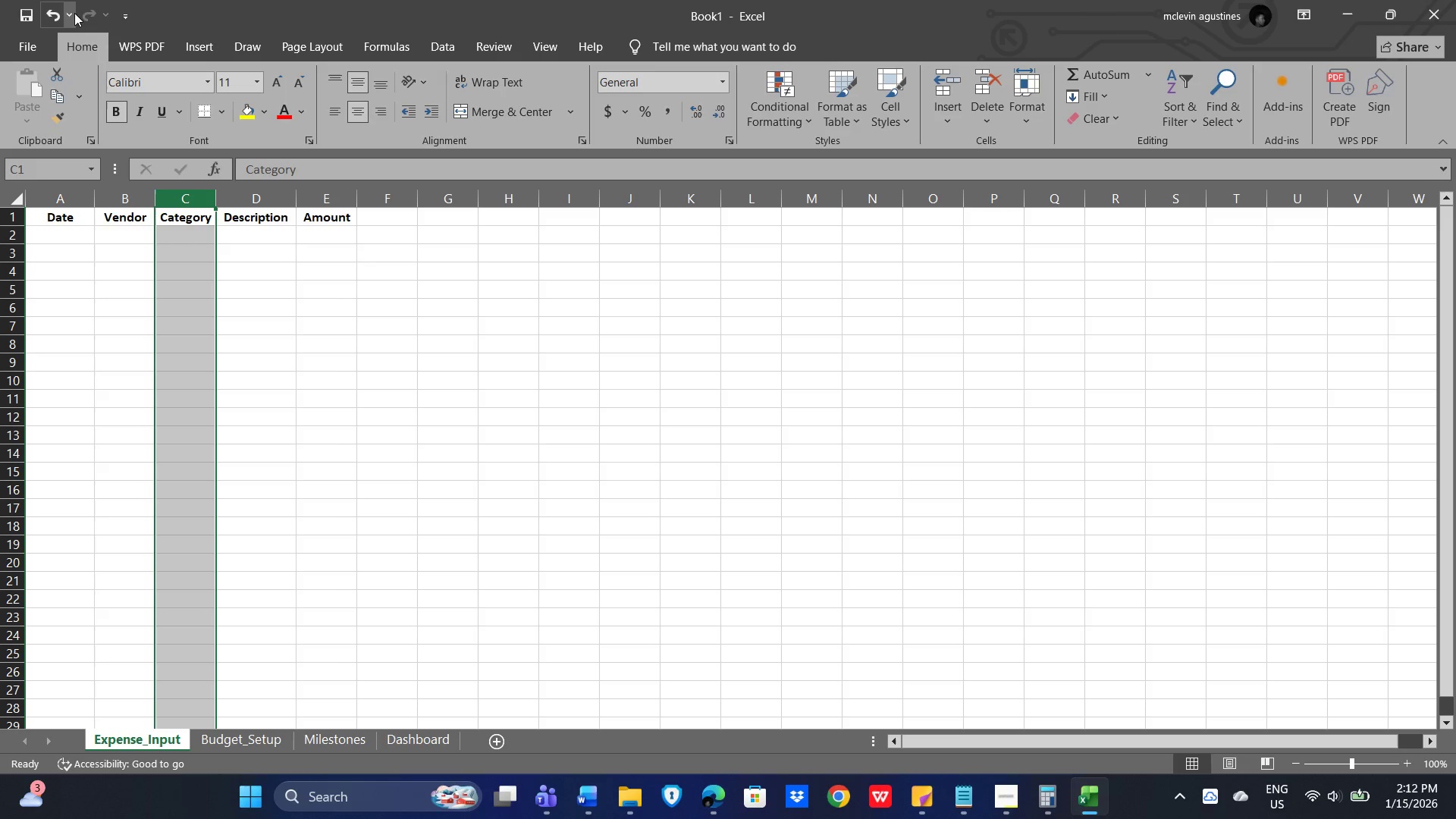 
left_click([52, 17])
 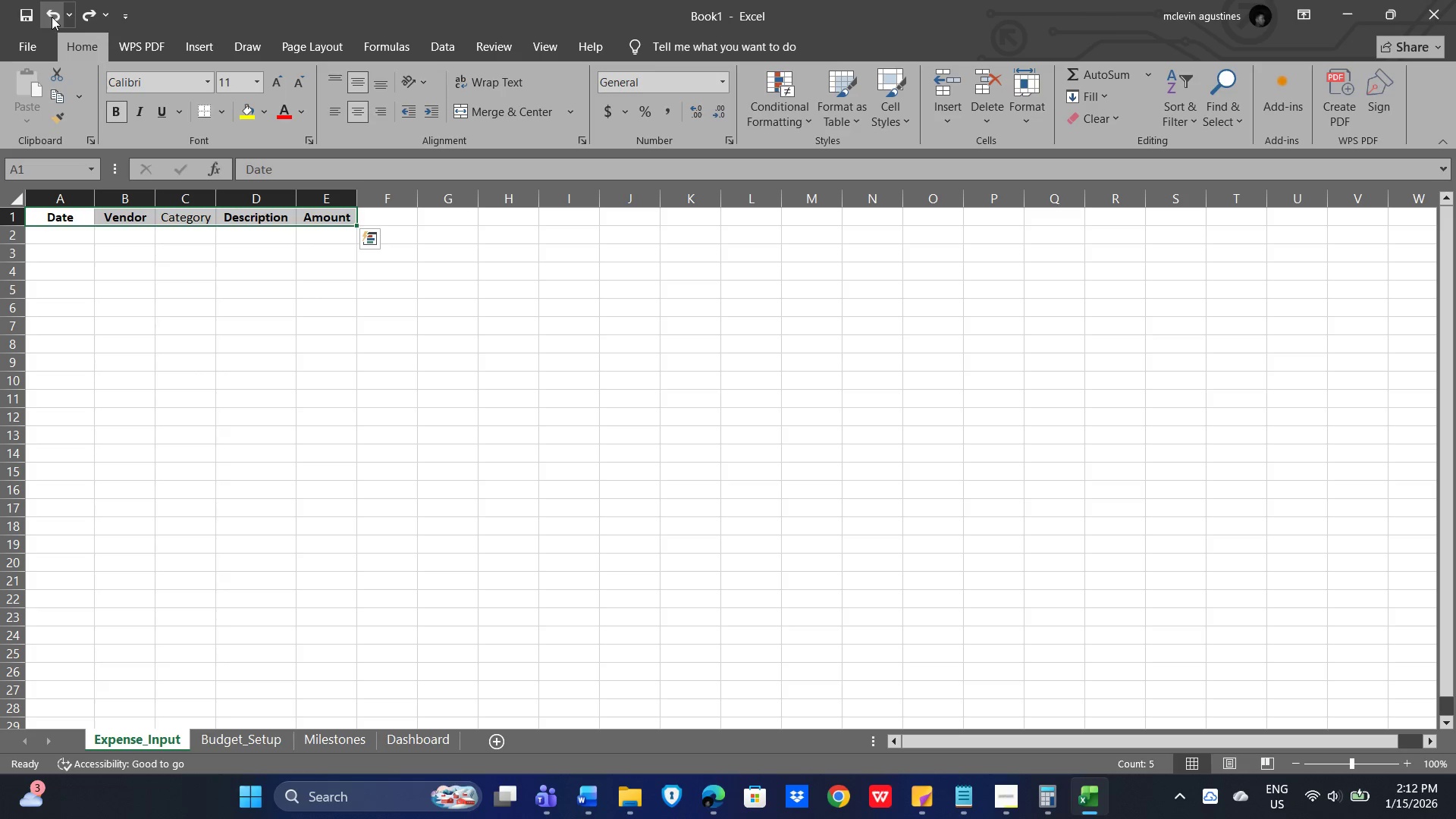 
double_click([52, 17])
 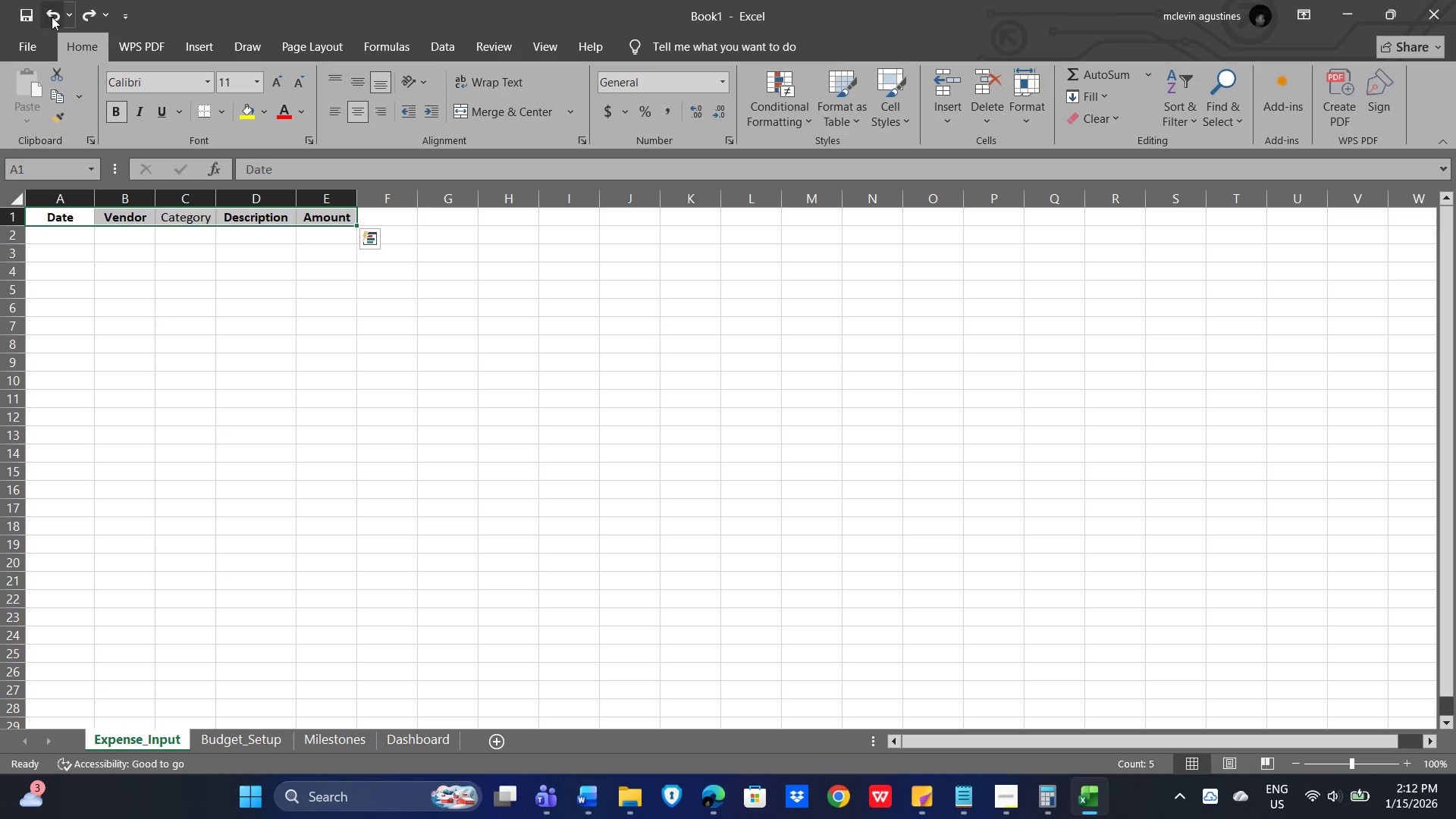 
triple_click([52, 17])
 